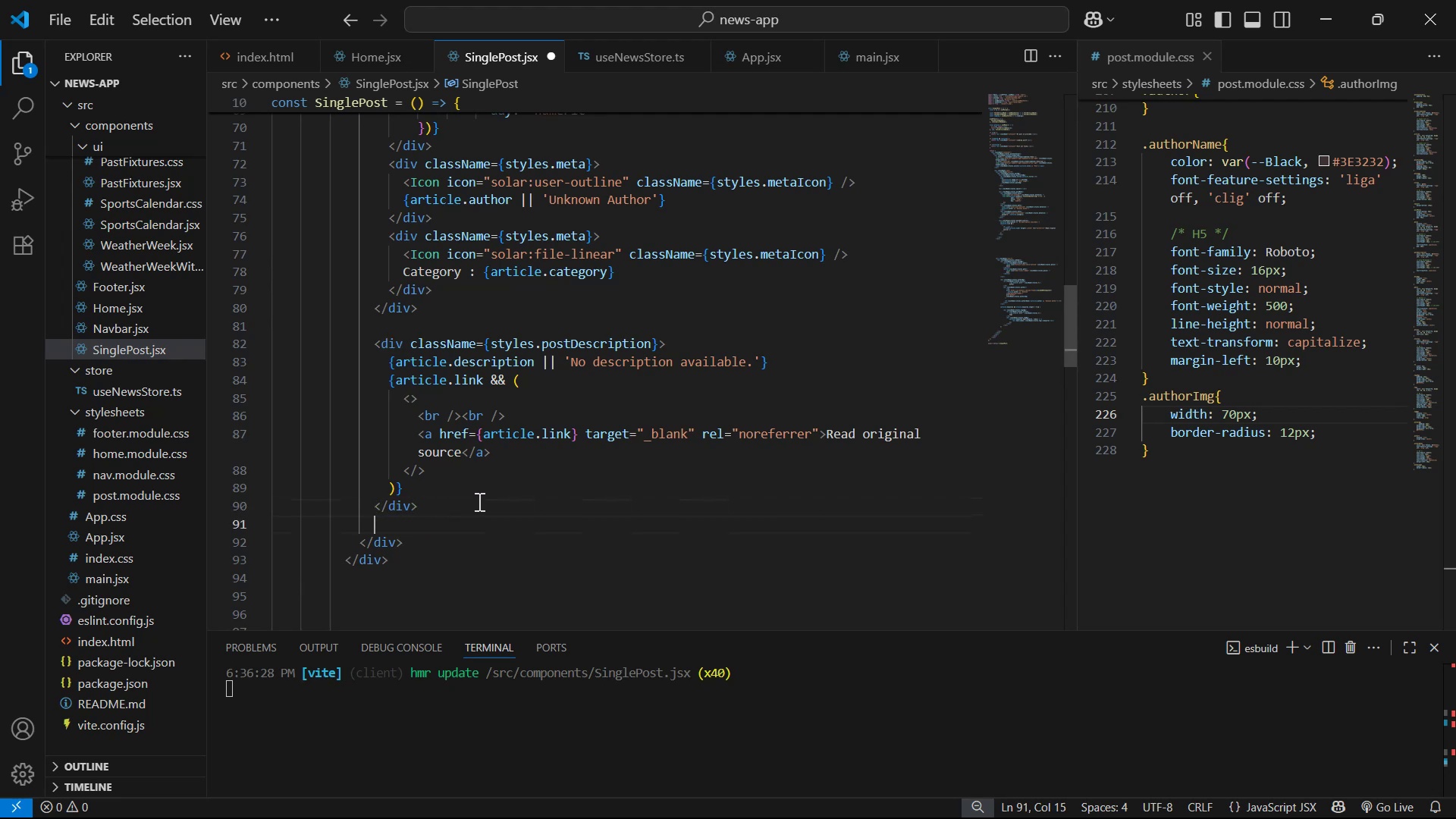 
key(Enter)
 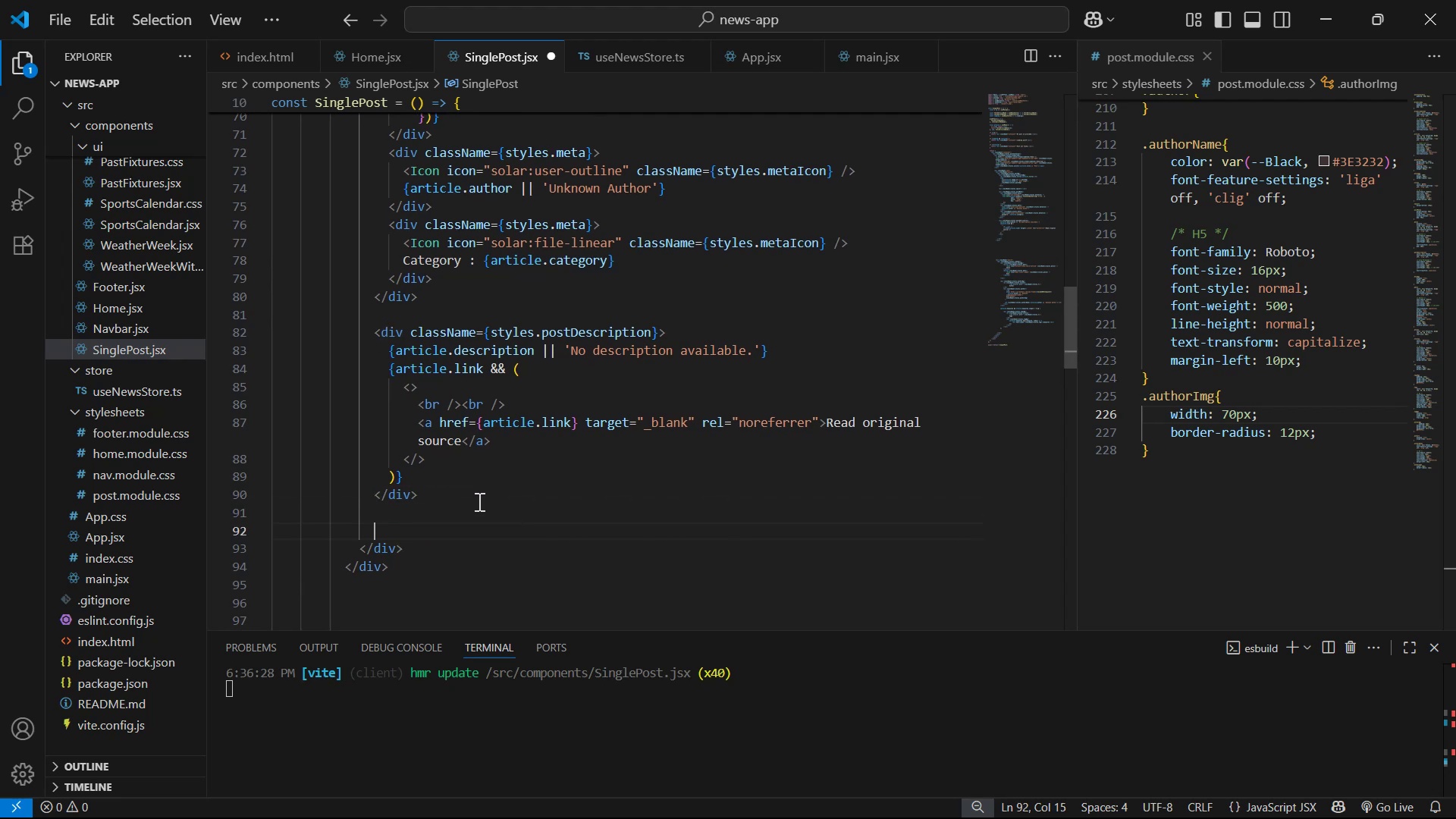 
hold_key(key=ControlLeft, duration=0.37)
 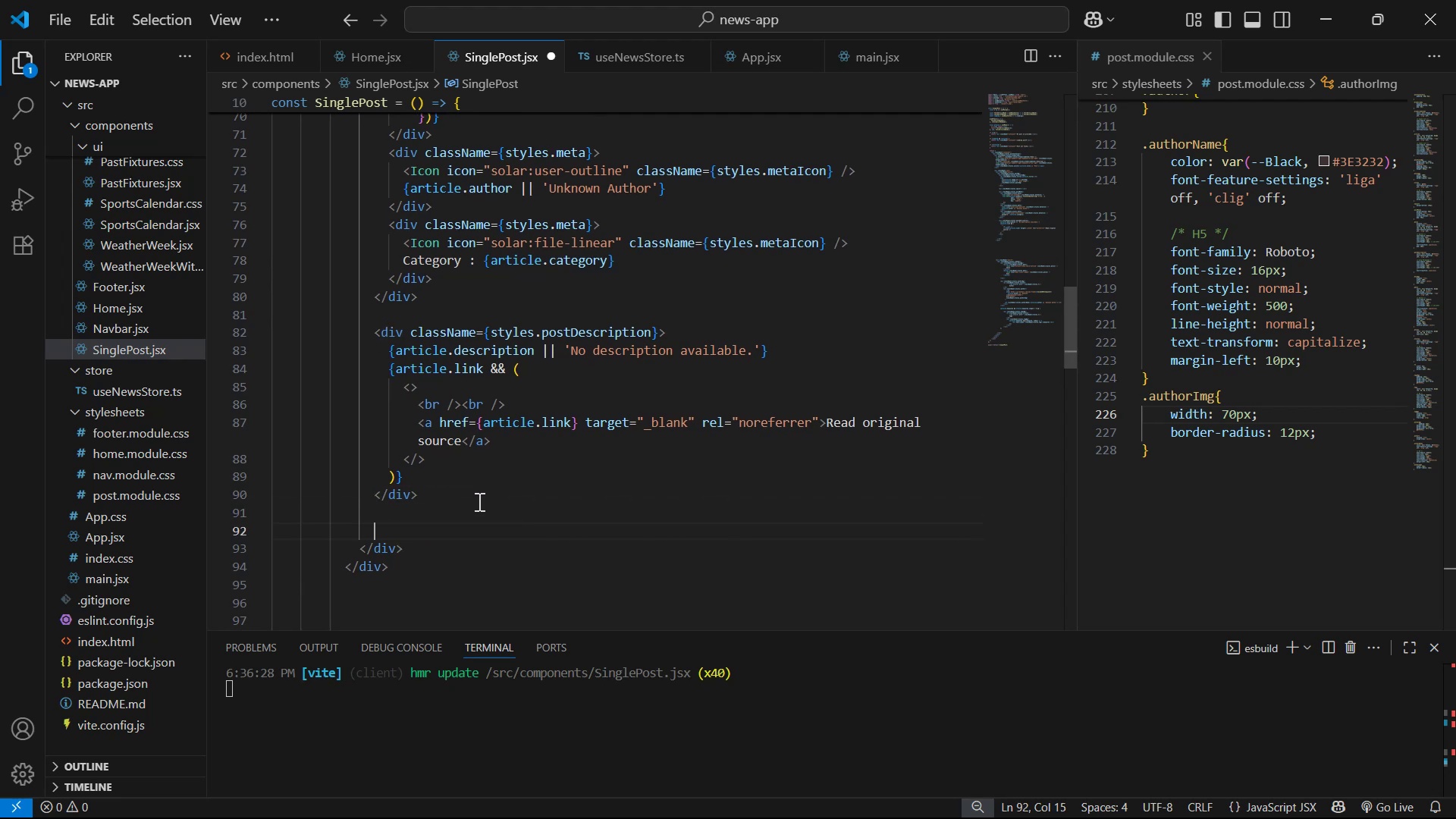 
type(div)
 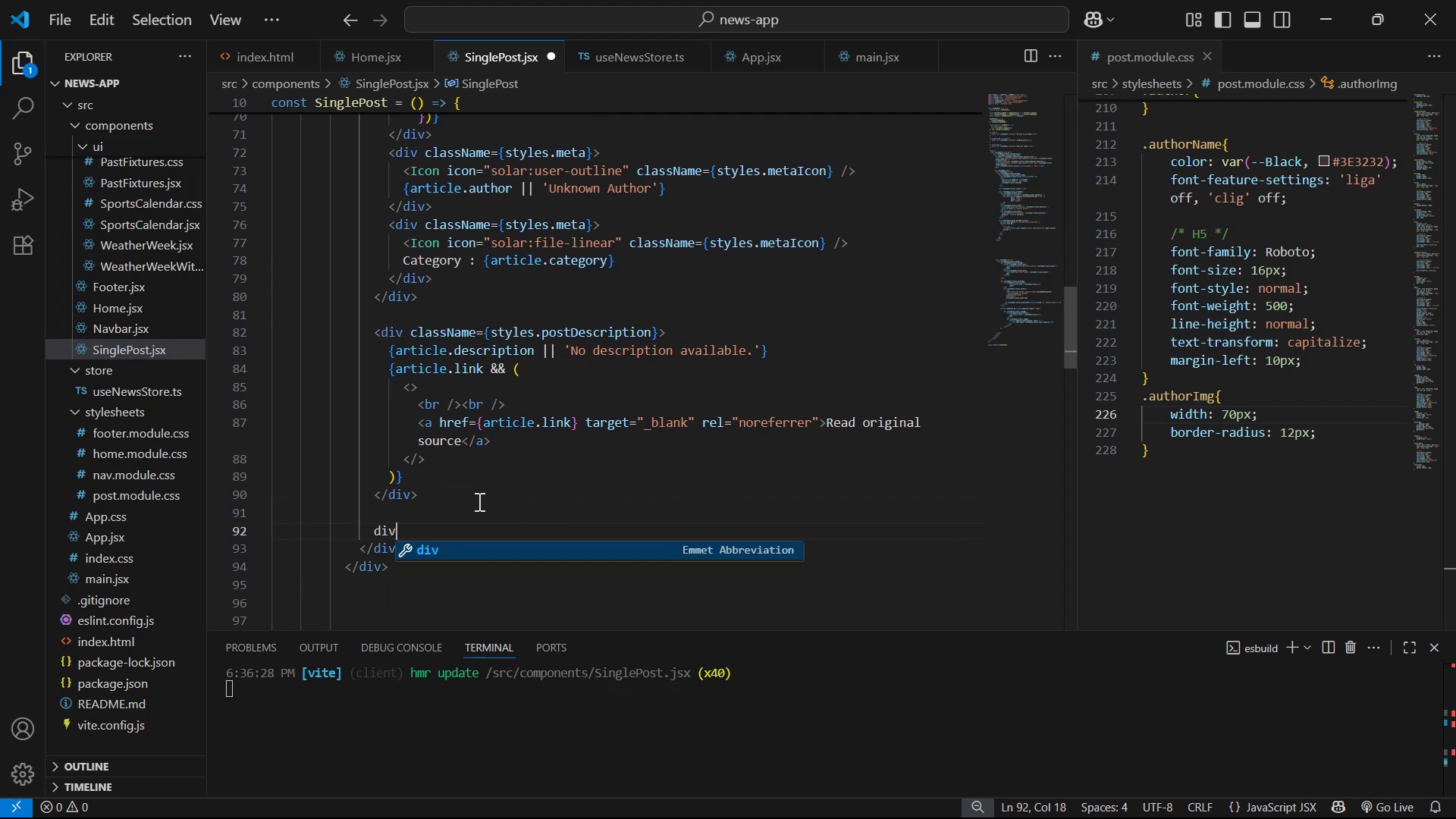 
key(Enter)
 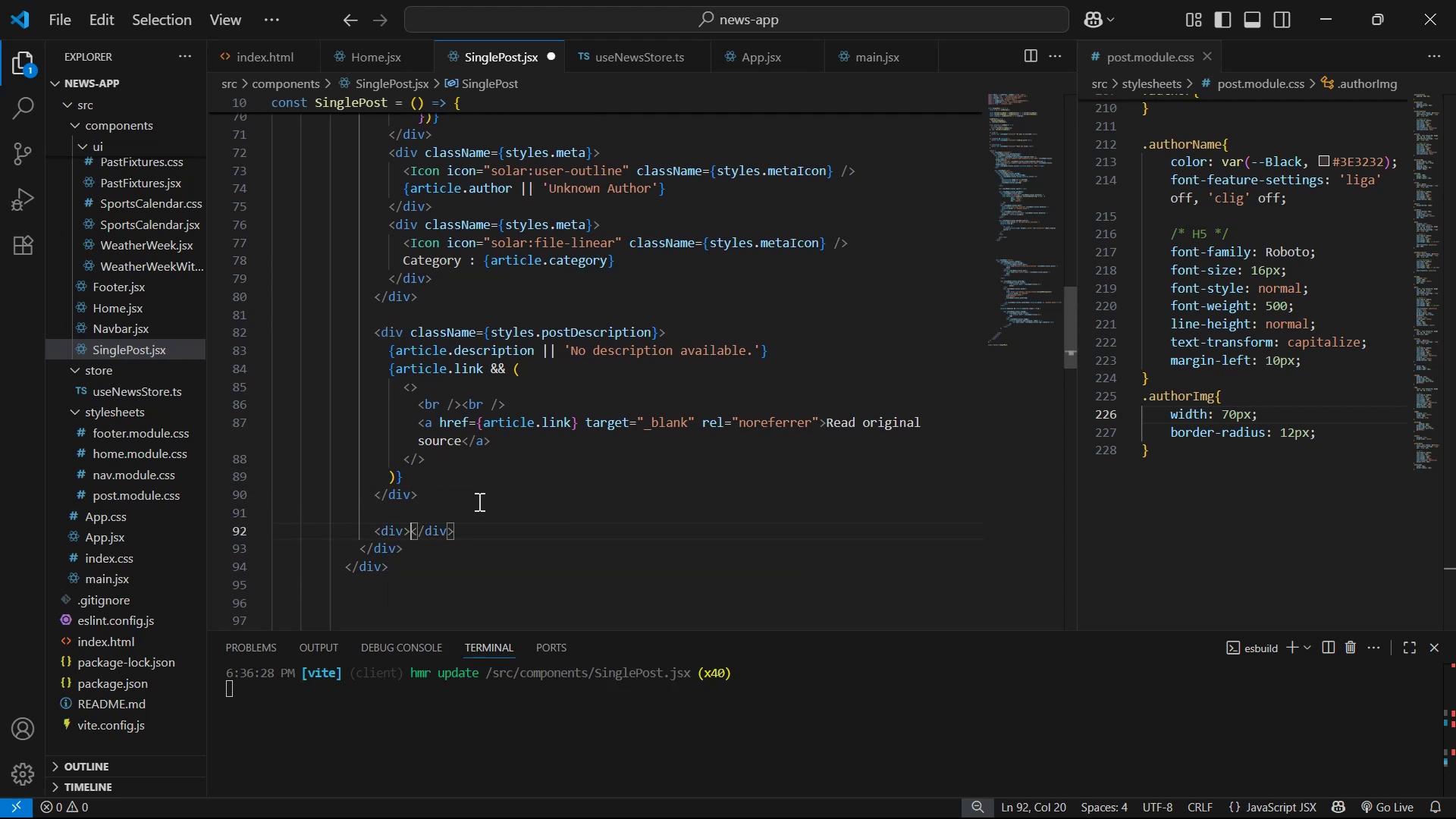 
key(Enter)
 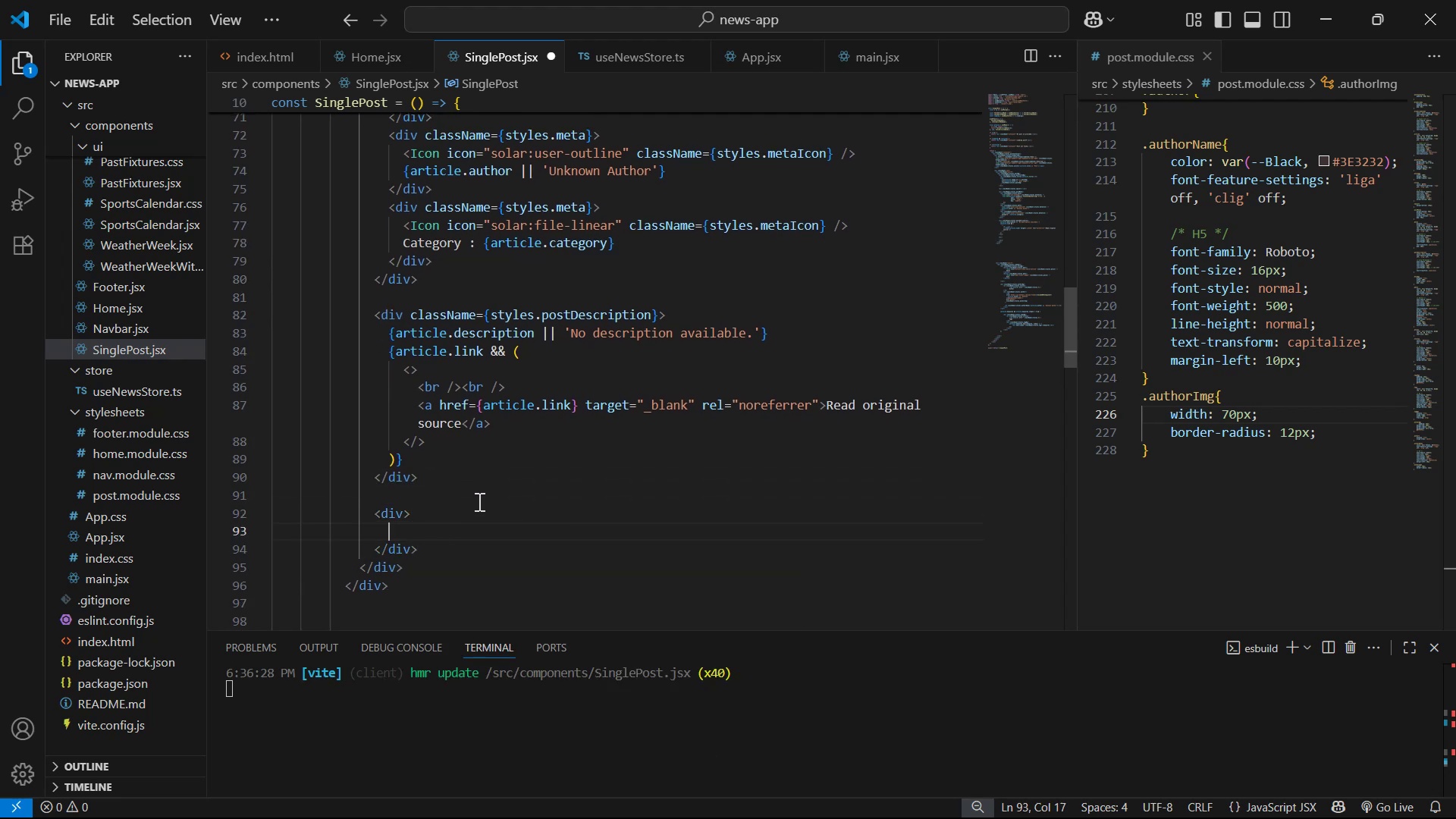 
key(ArrowUp)
 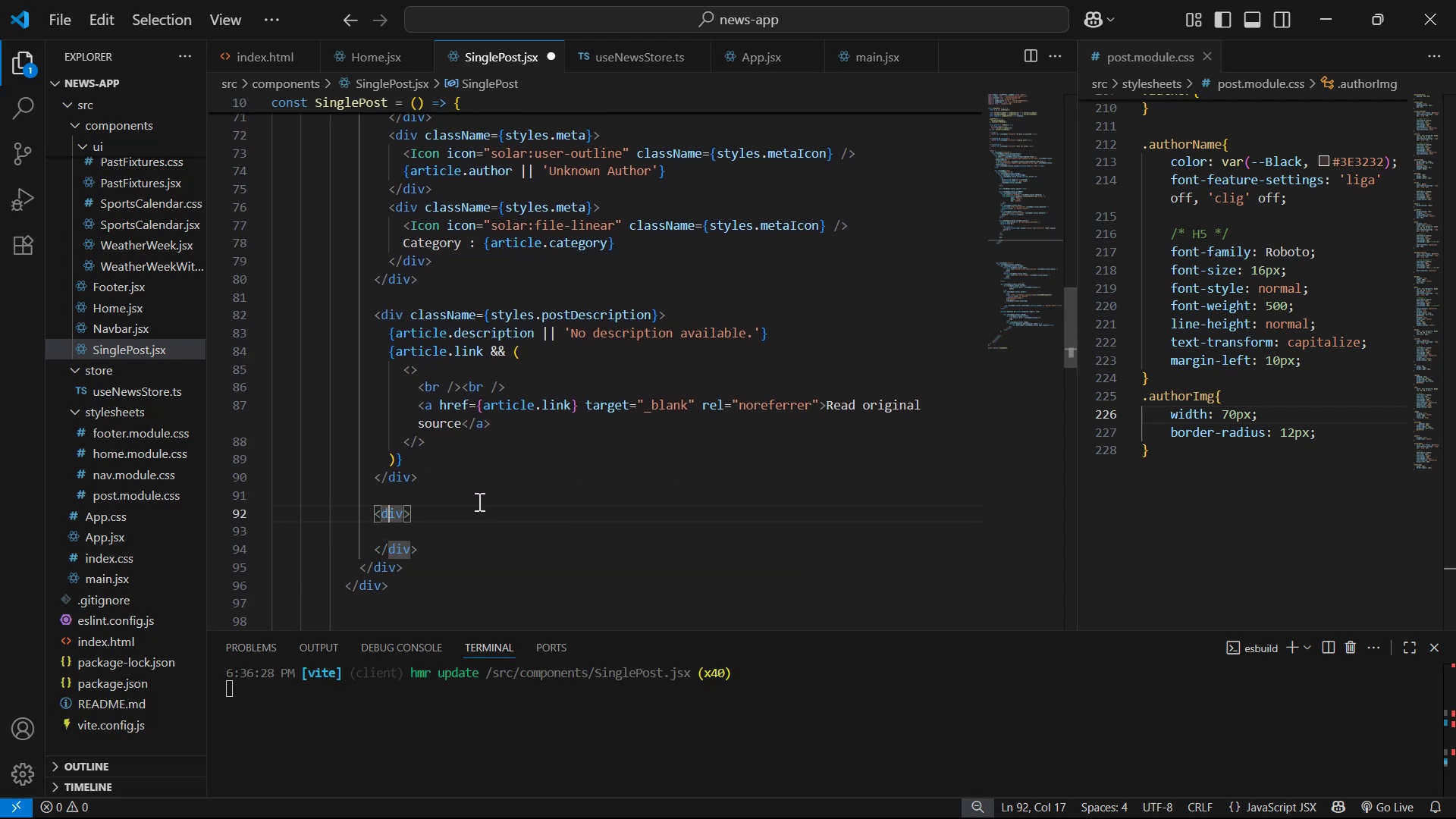 
key(ArrowRight)
 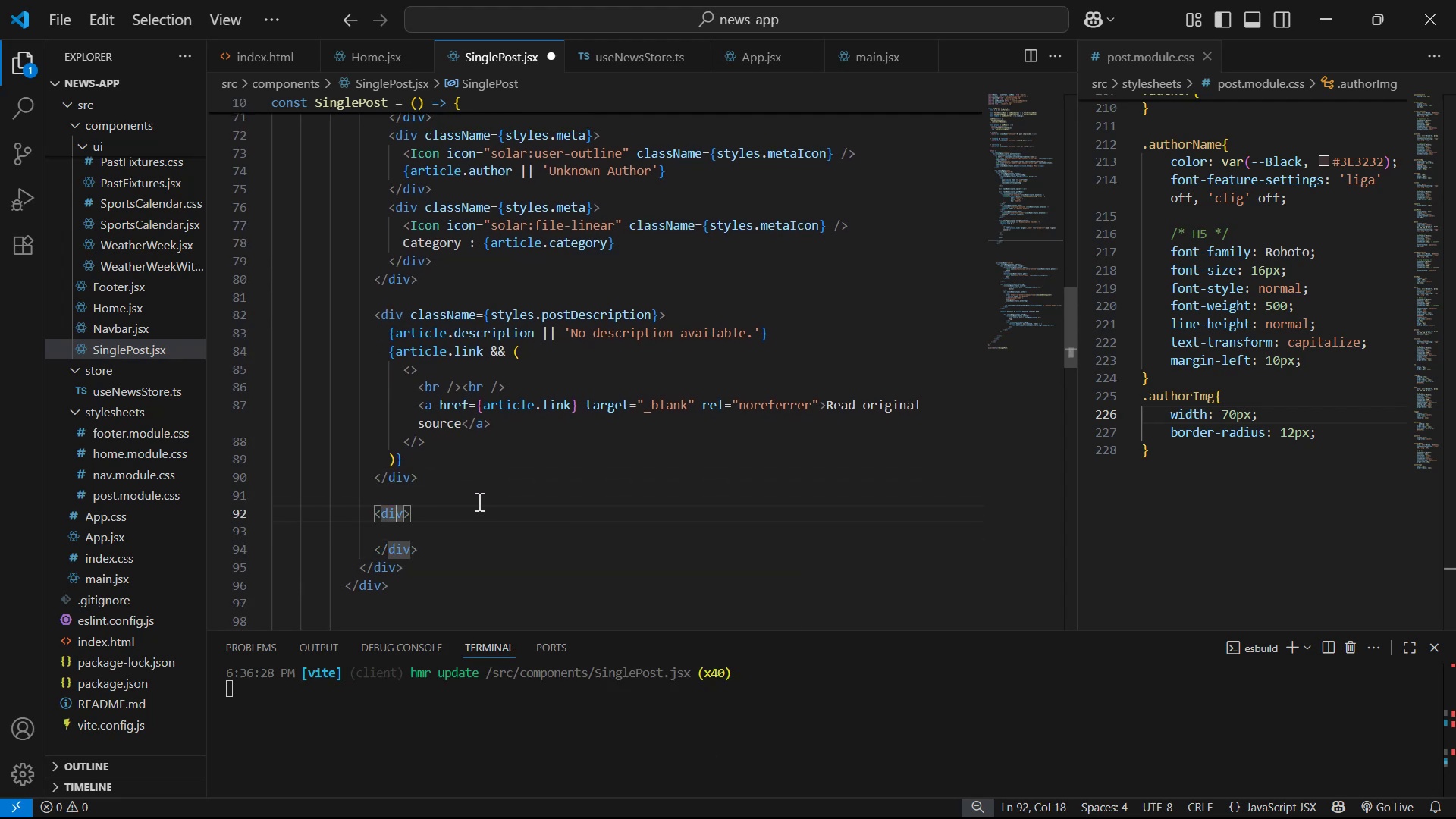 
key(ArrowRight)
 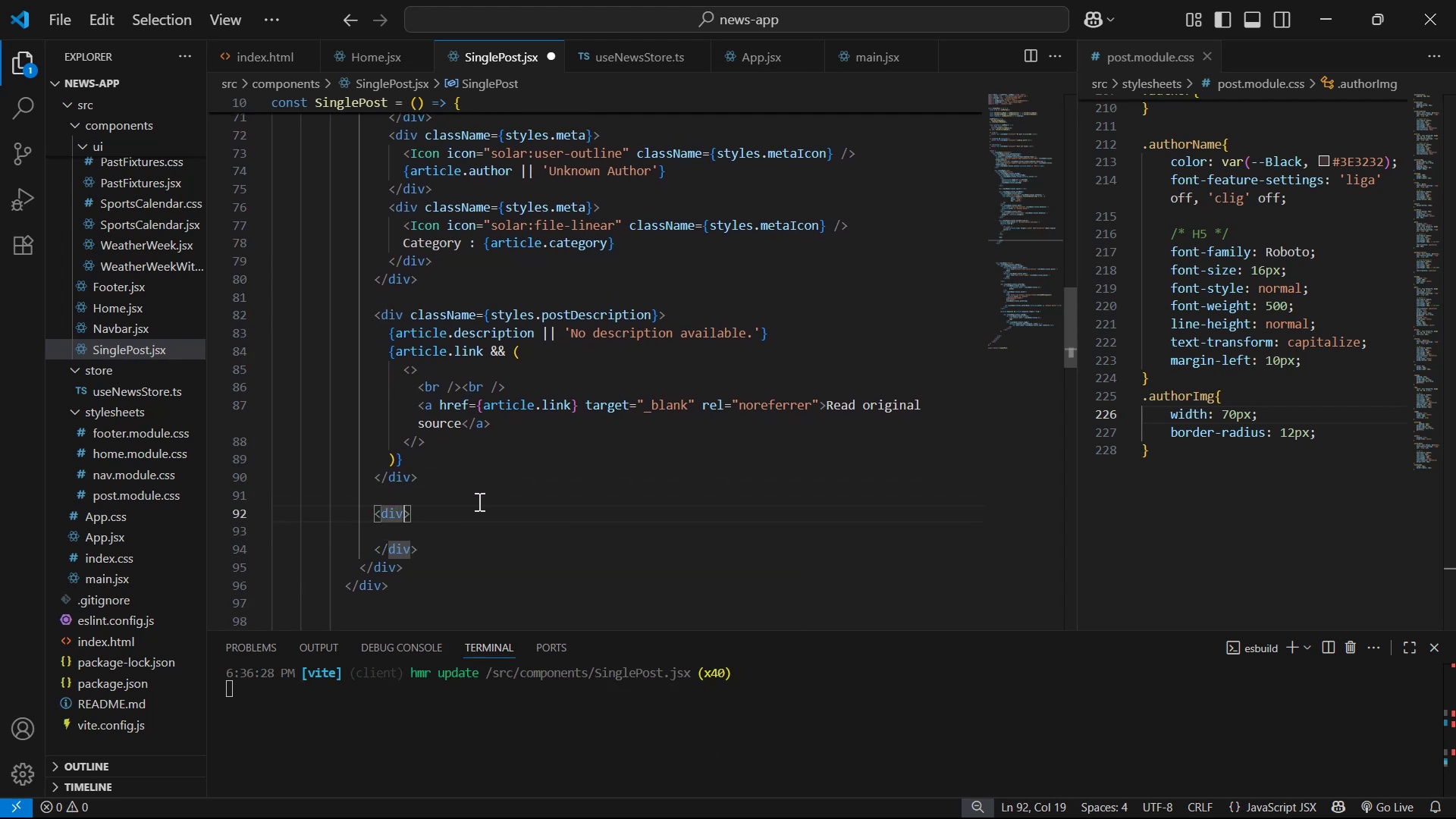 
type( cla)
 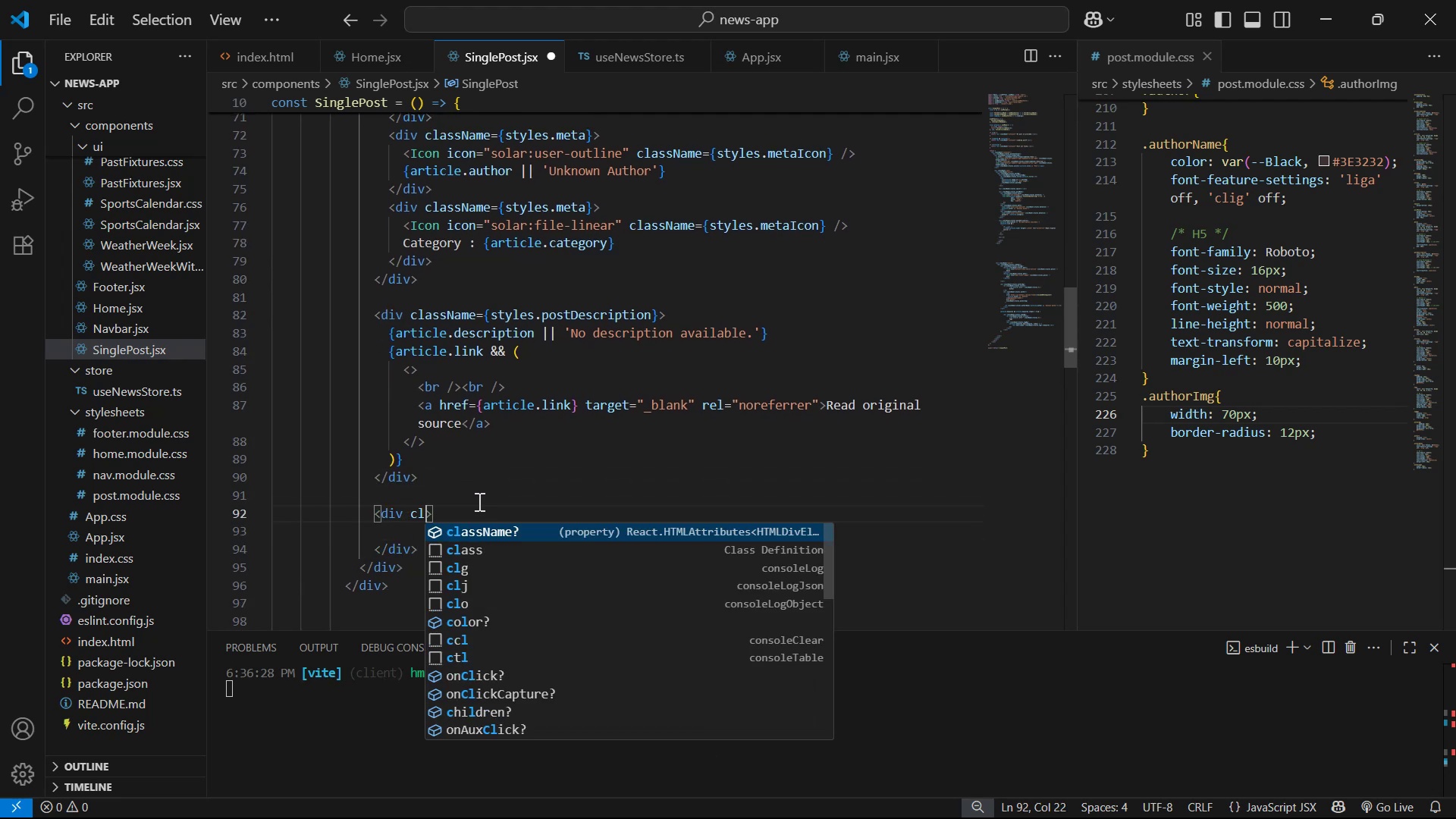 
key(Enter)
 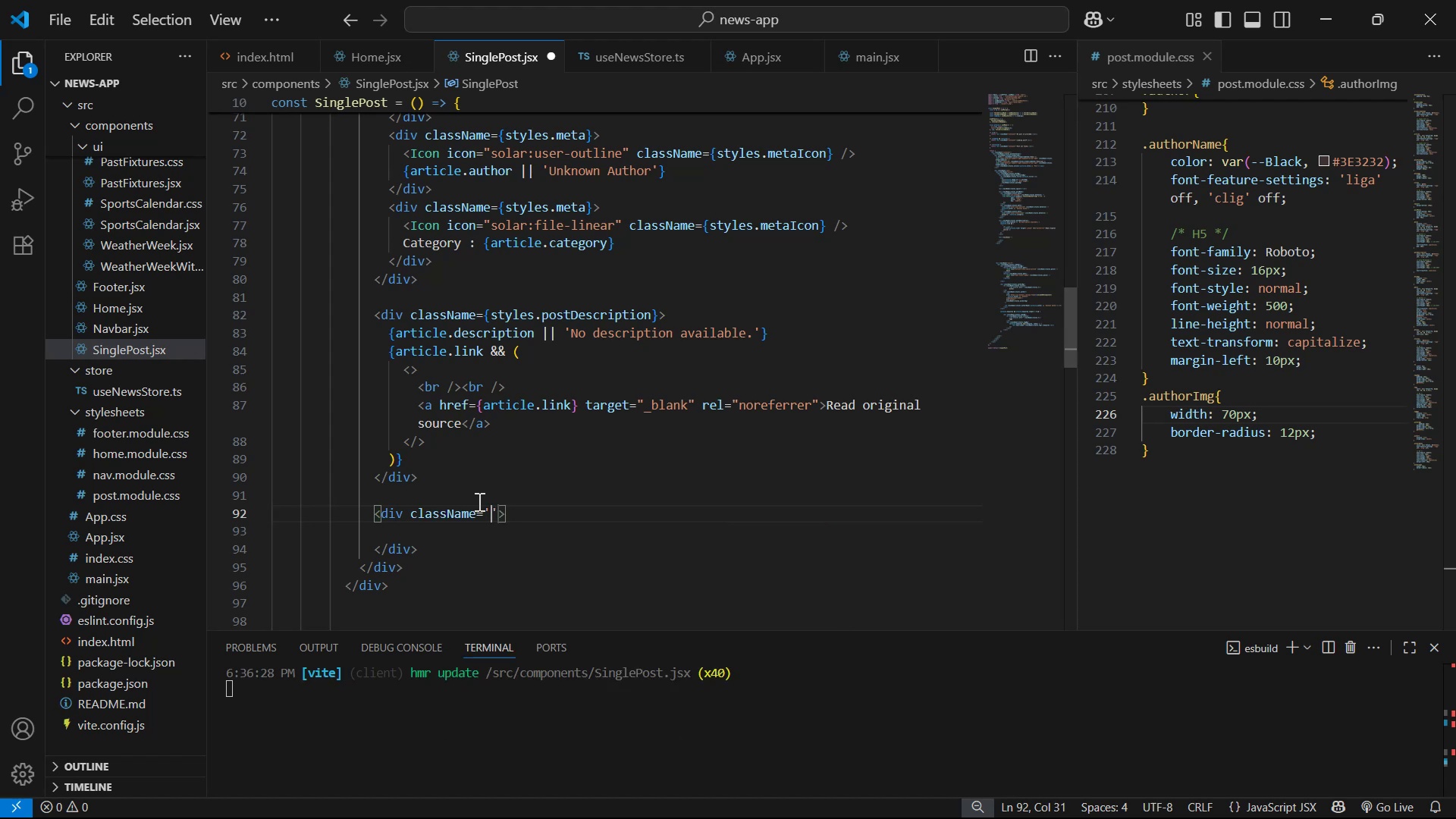 
key(ArrowRight)
 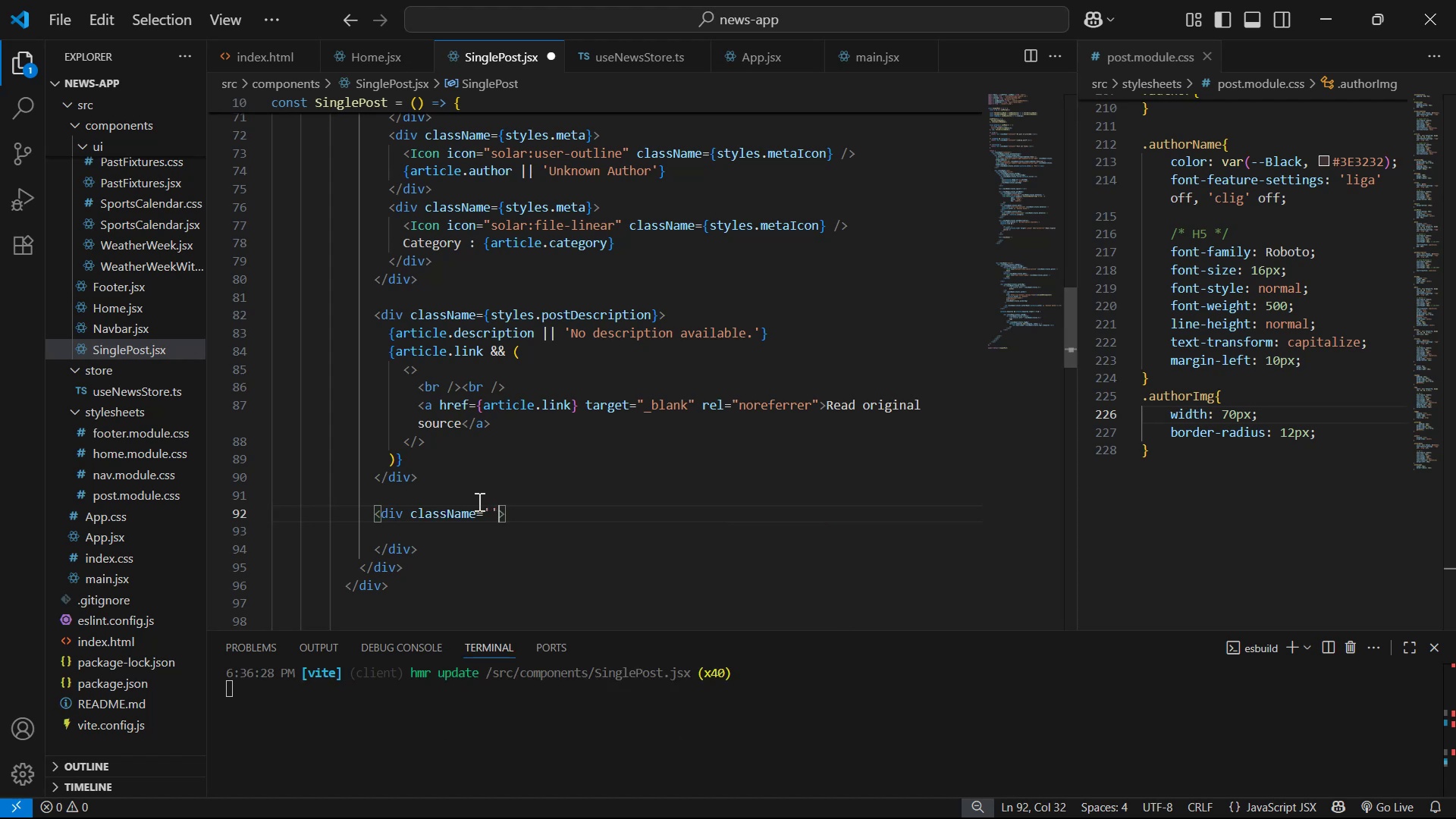 
key(Backspace)
key(Backspace)
type({sty)
 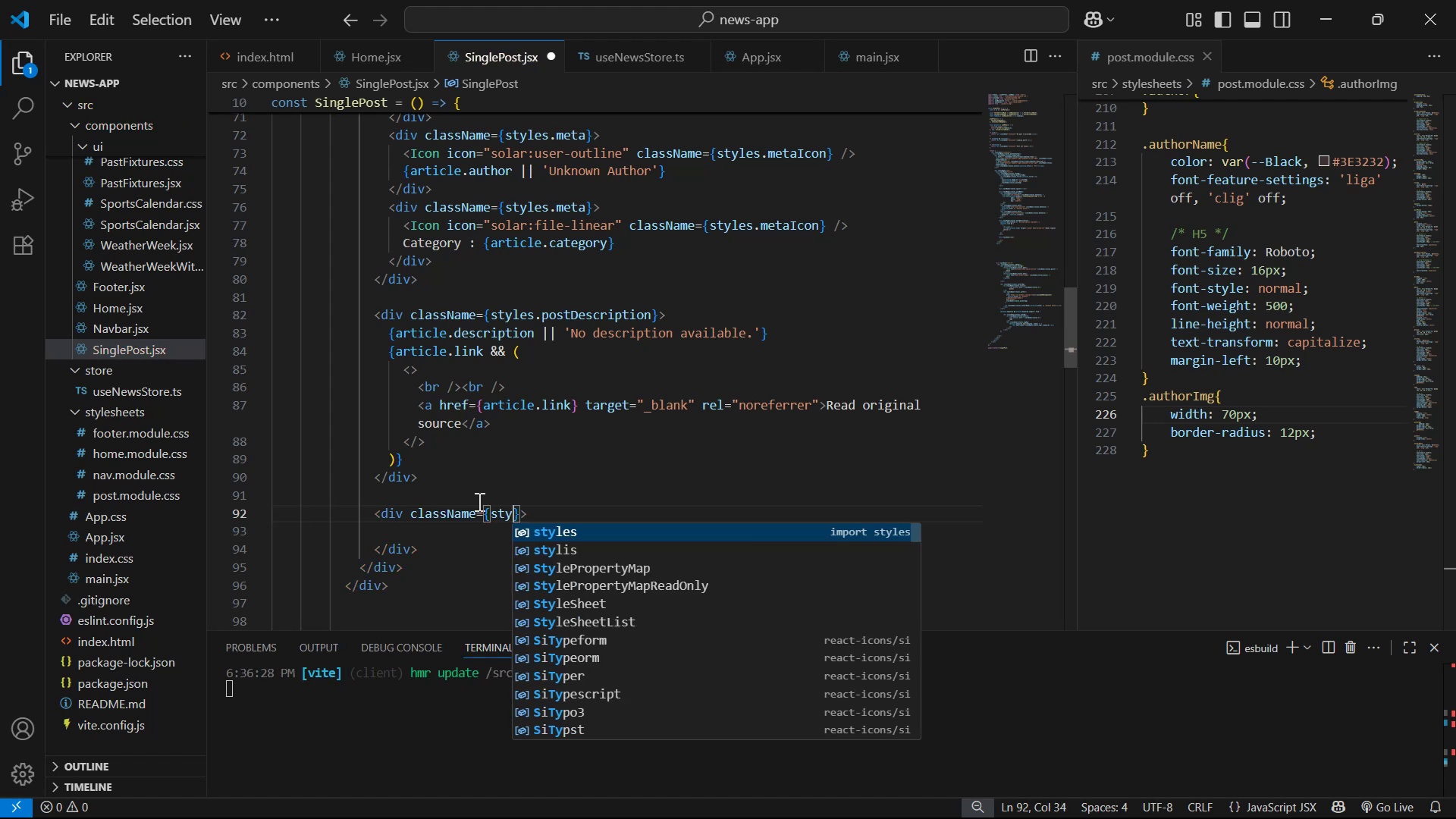 
key(Enter)
 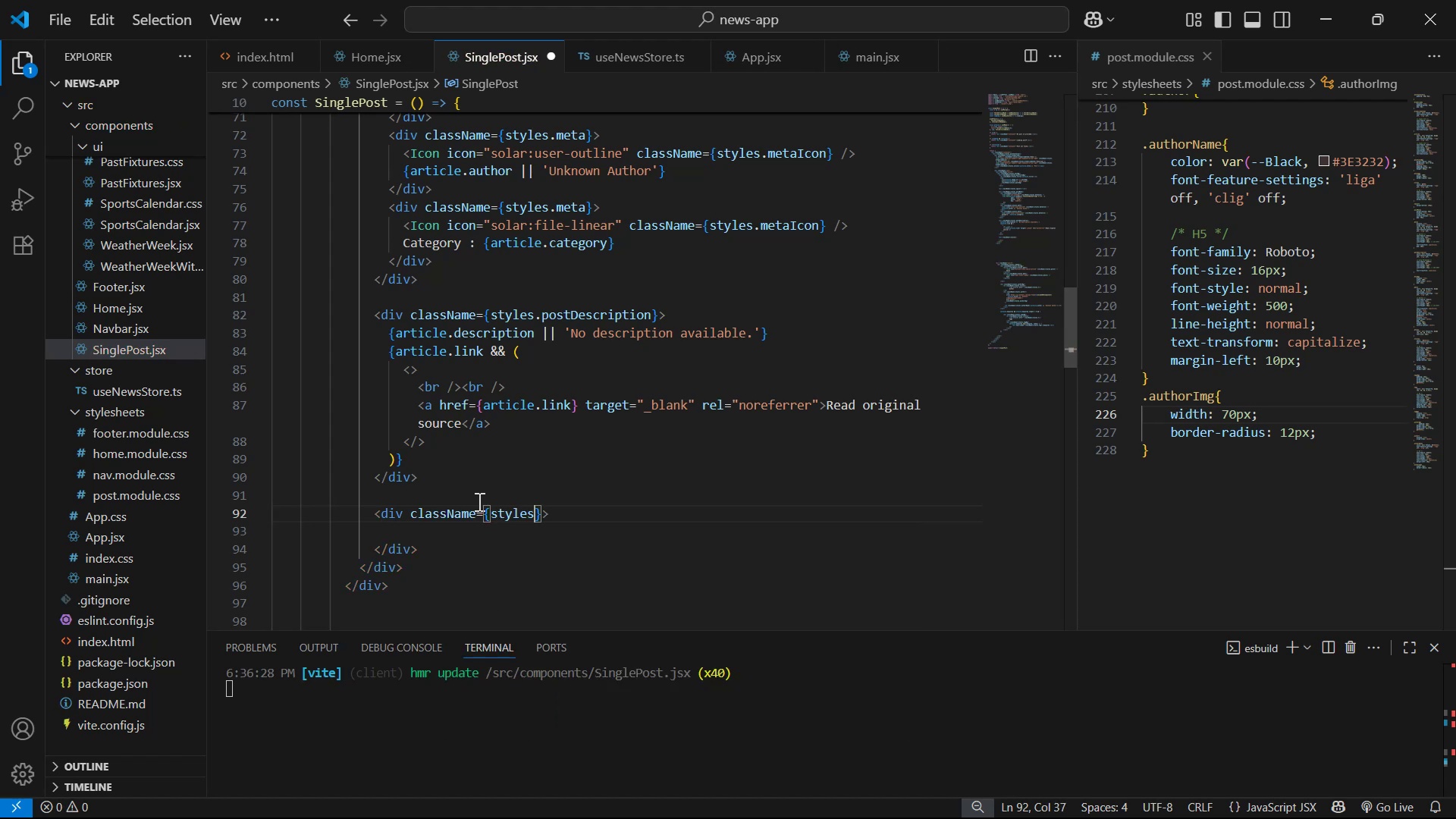 
type(.related )
key(Backspace)
type(Post )
key(Backspace)
type(s)
 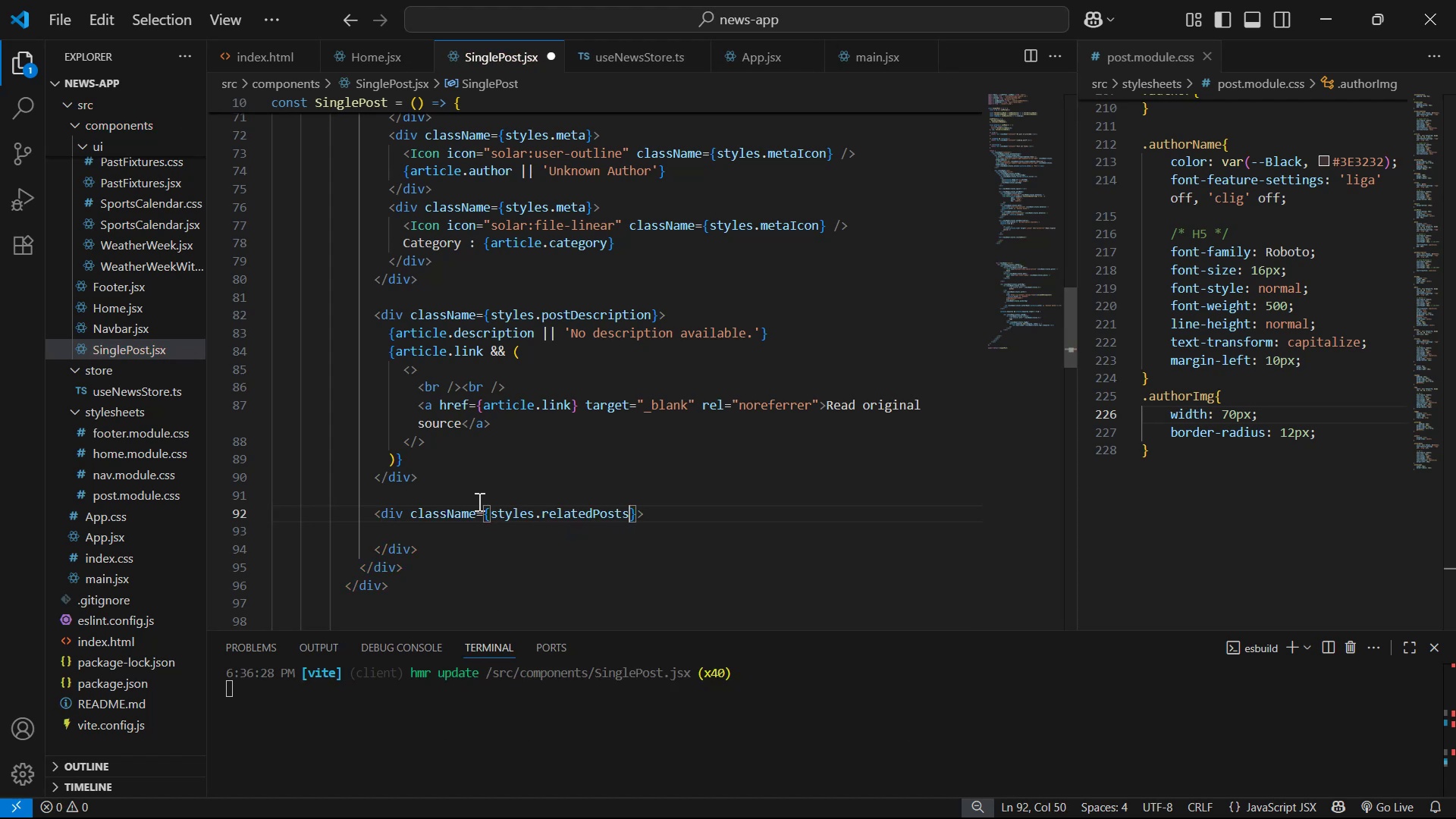 
key(ArrowRight)
 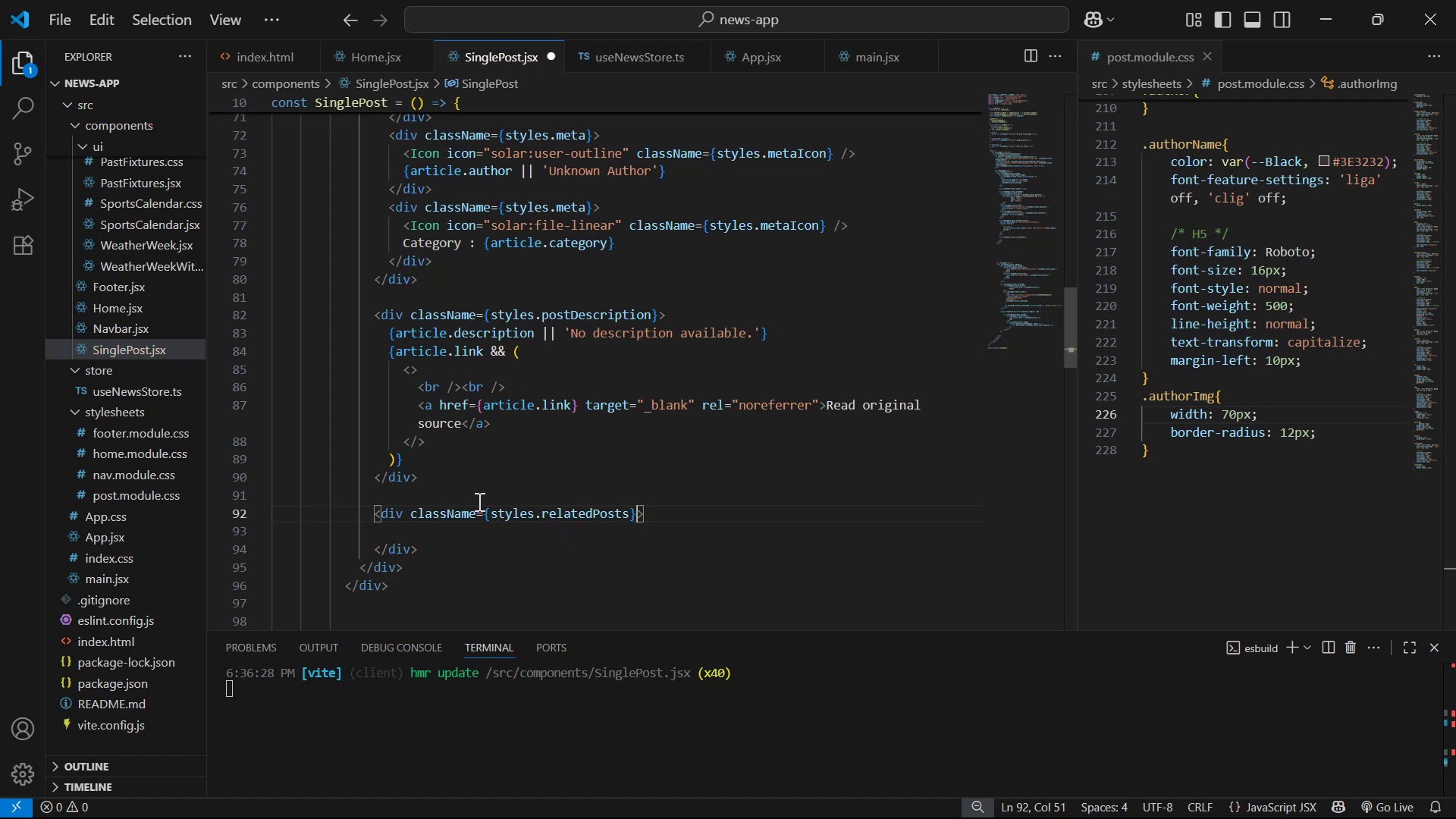 
key(ArrowDown)
 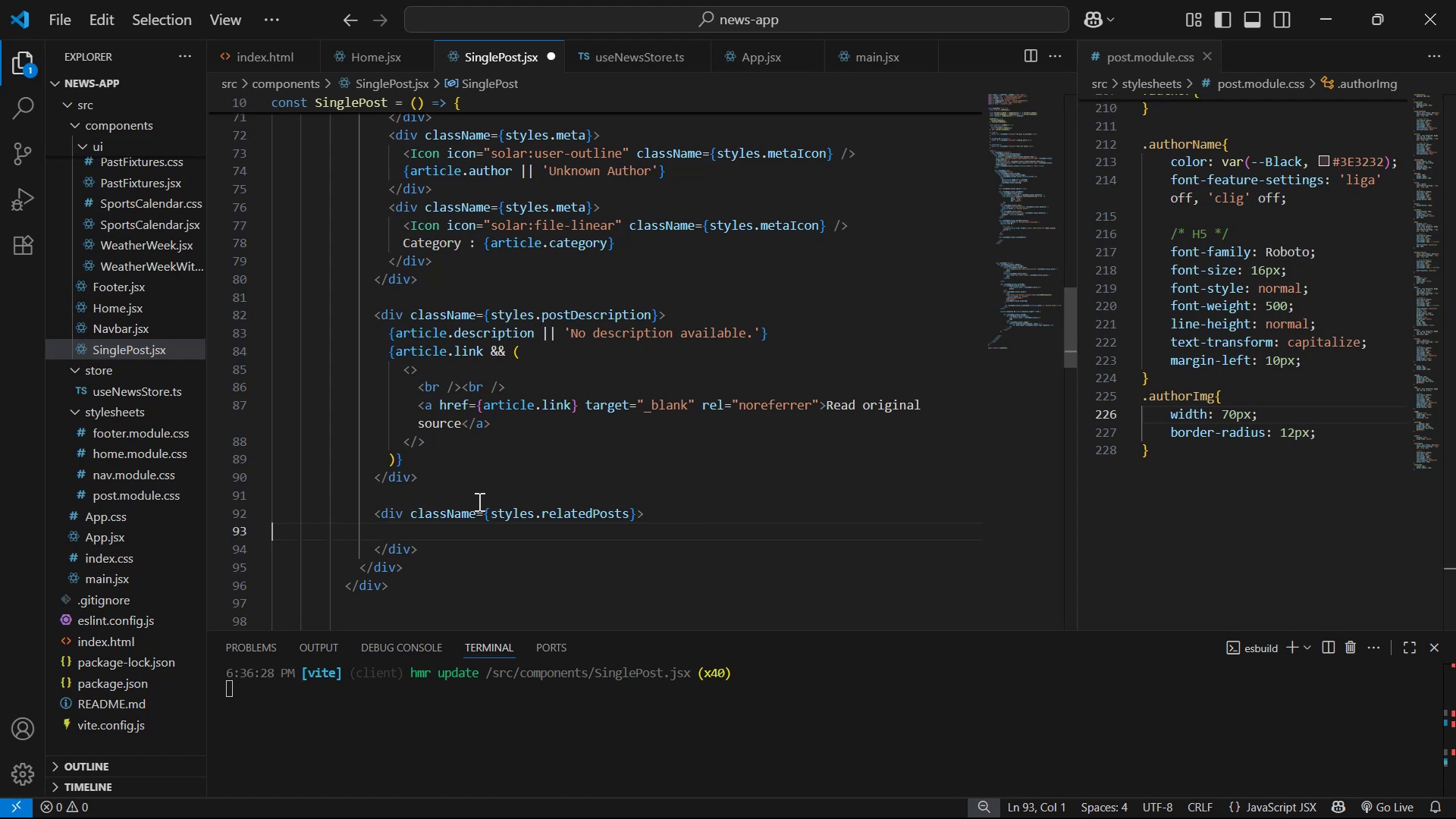 
key(Backspace)
 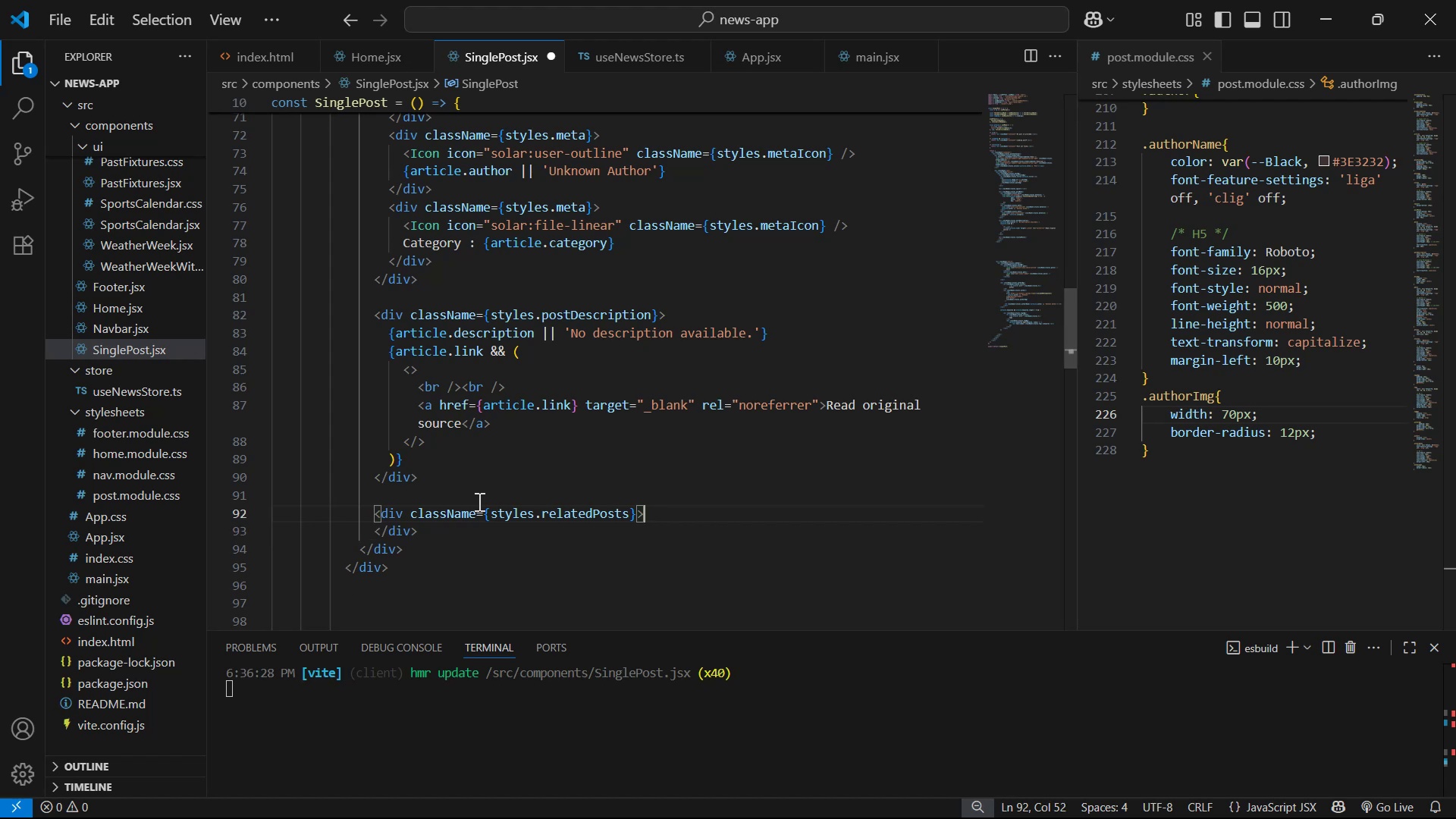 
key(Enter)
 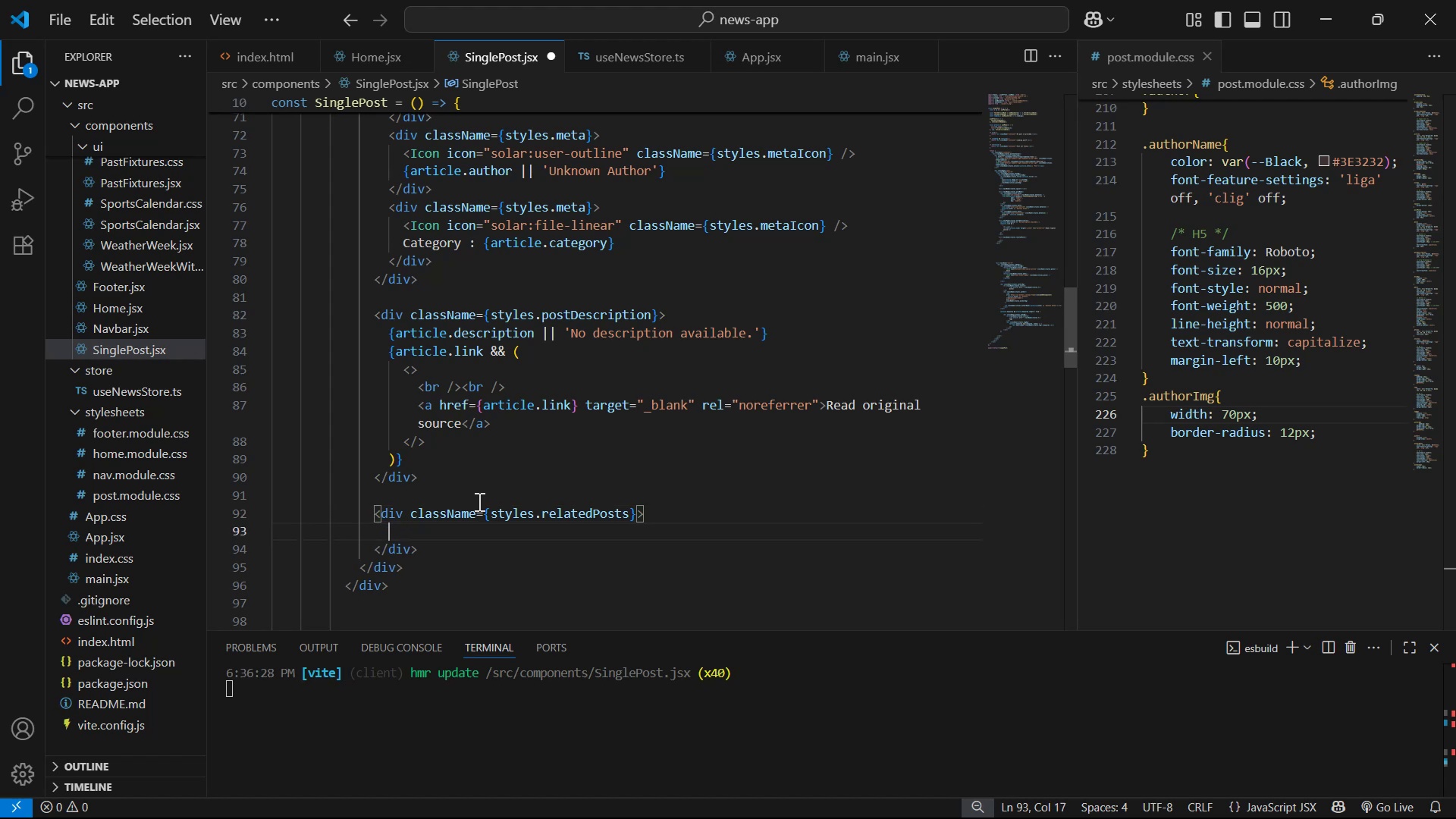 
key(Control+V)
 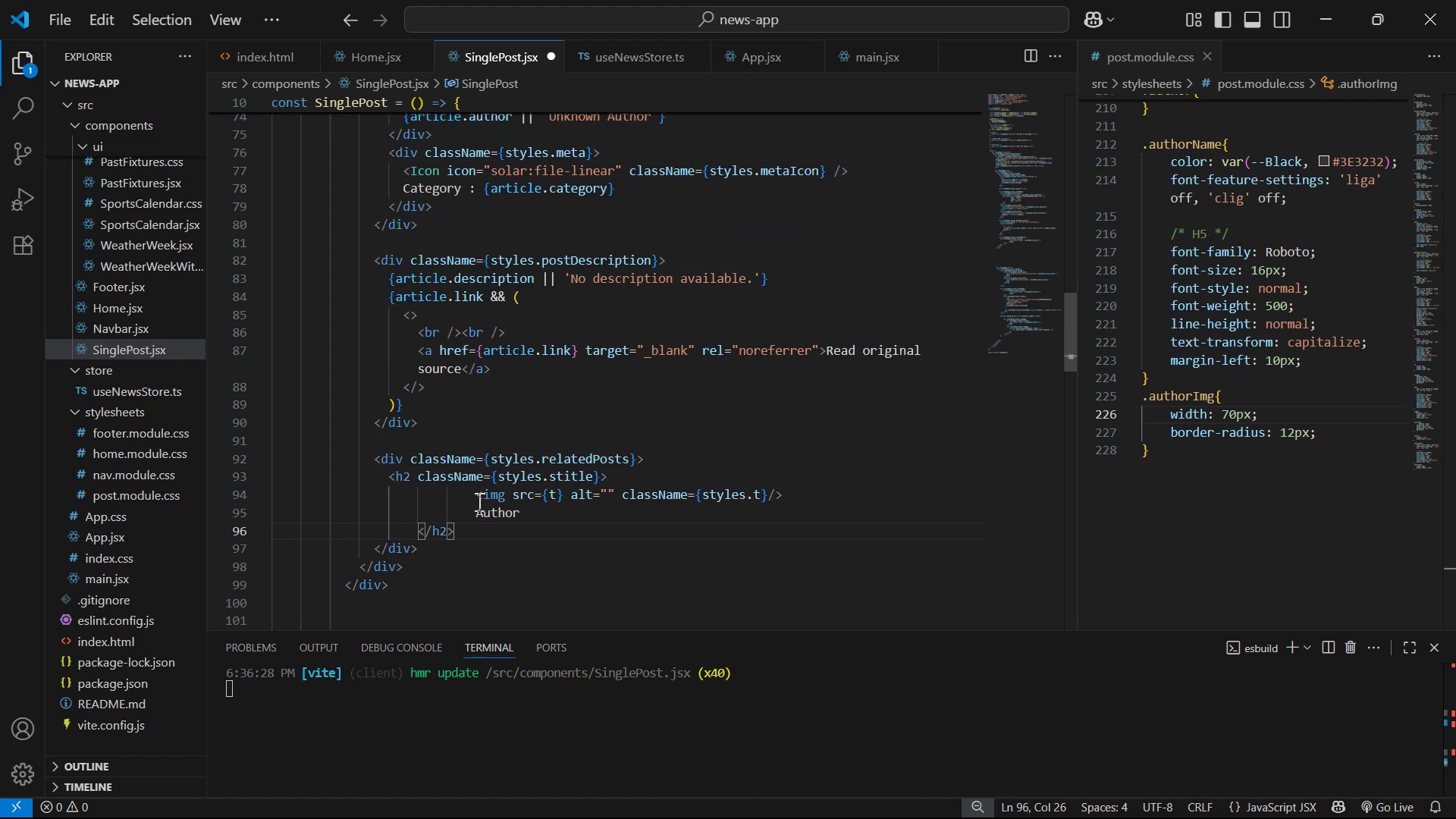 
key(Alt+AltLeft)
 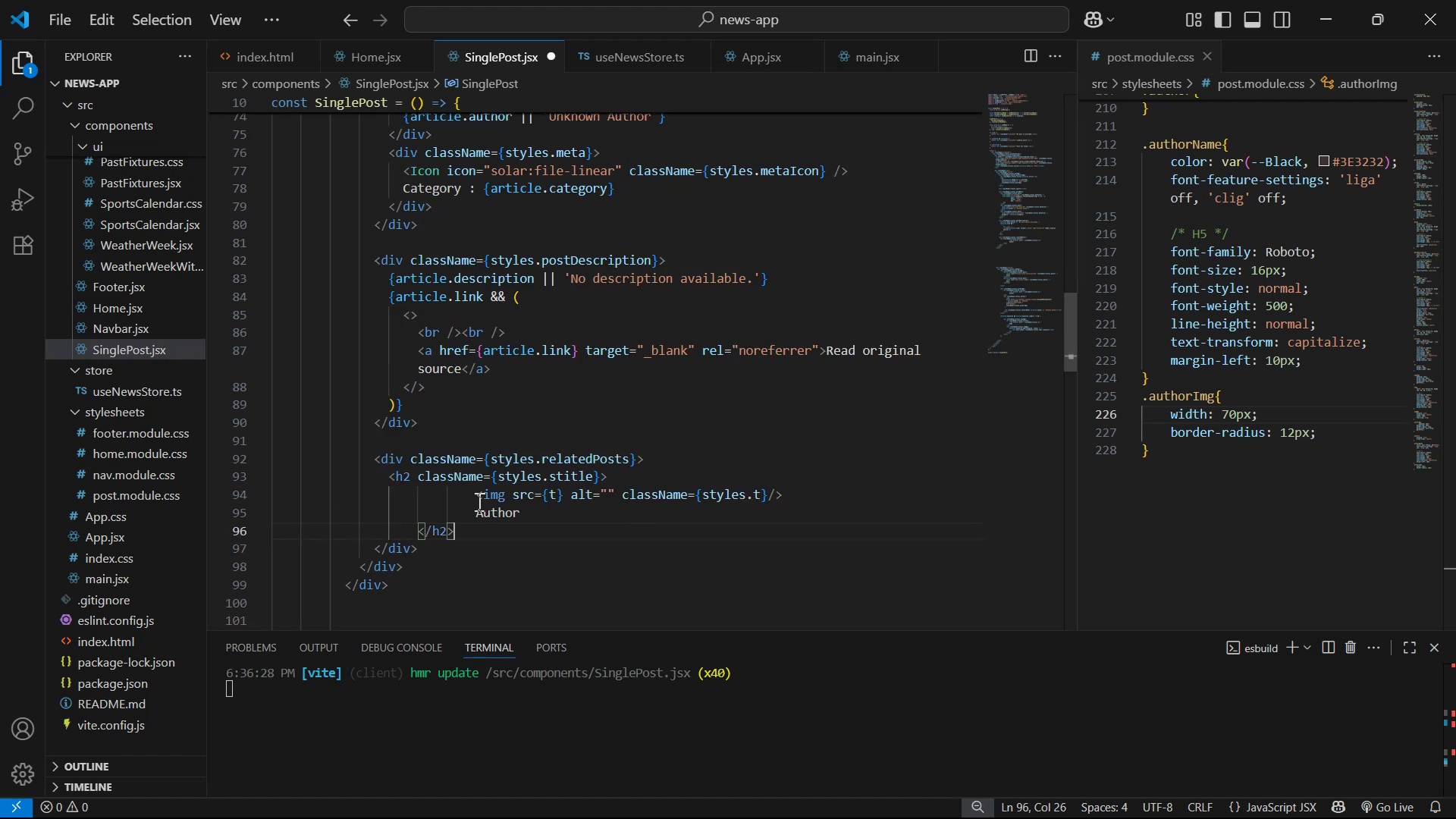 
key(Alt+Tab)
 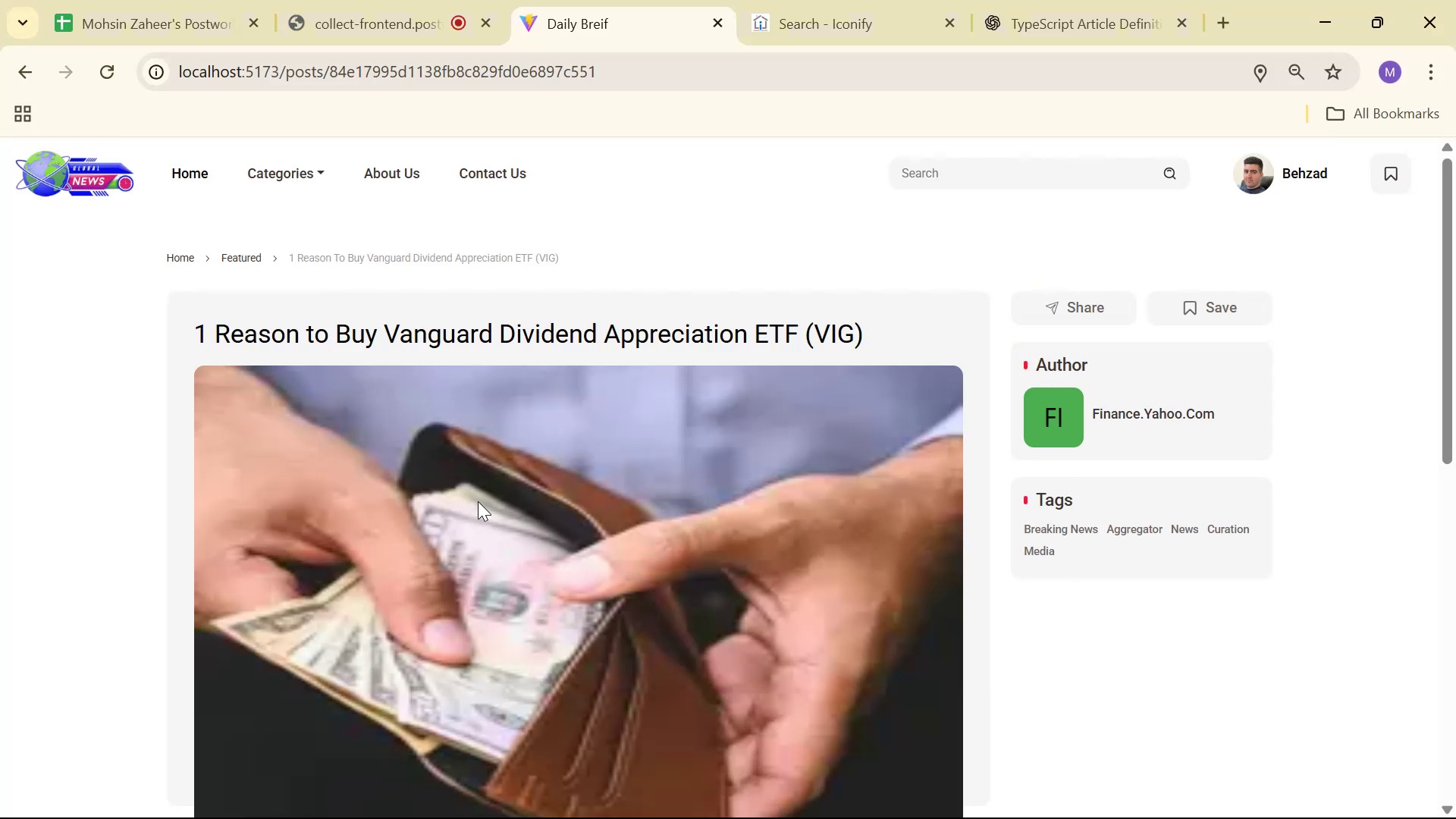 
key(Alt+Tab)
 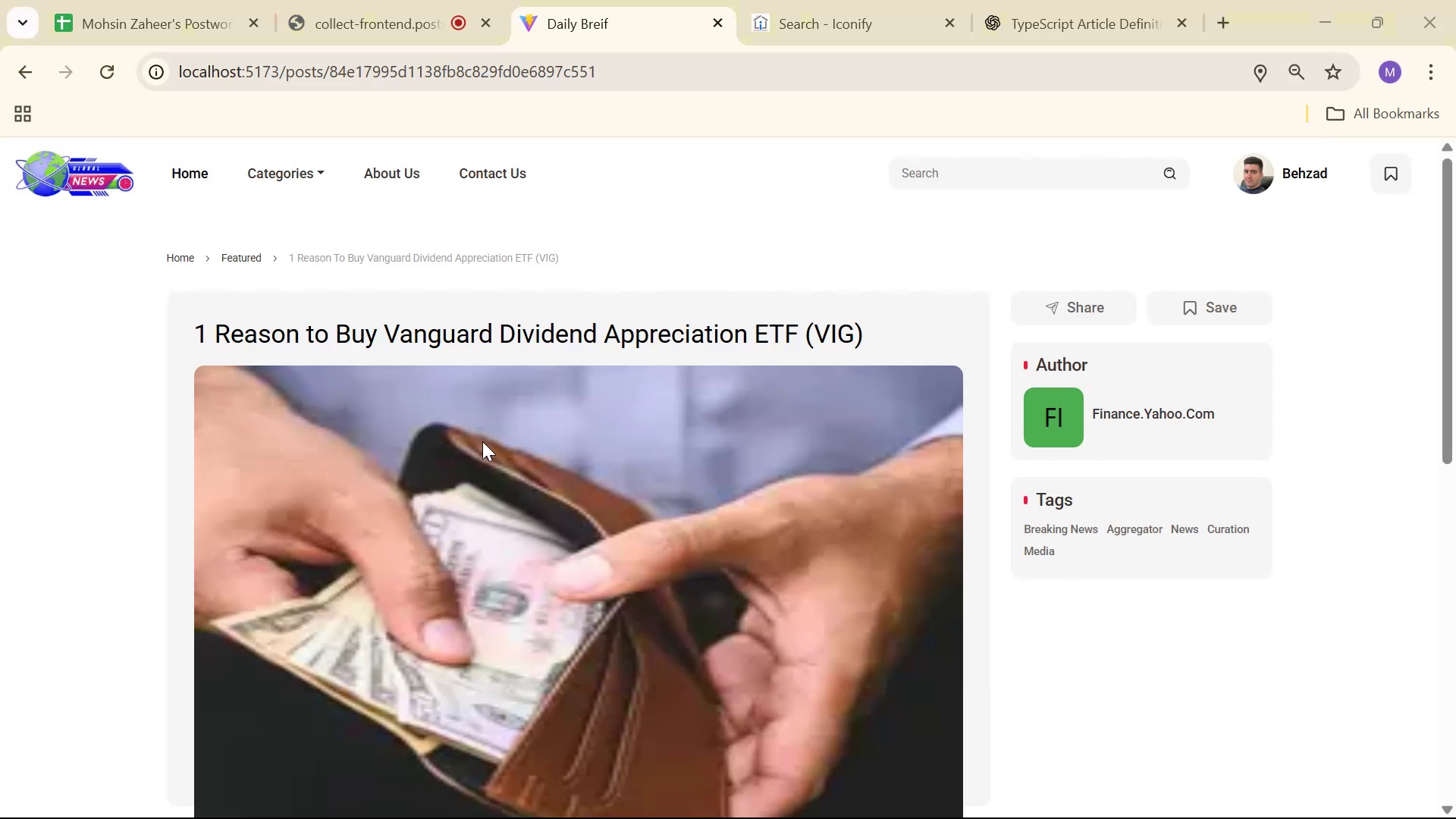 
key(Alt+Tab)
 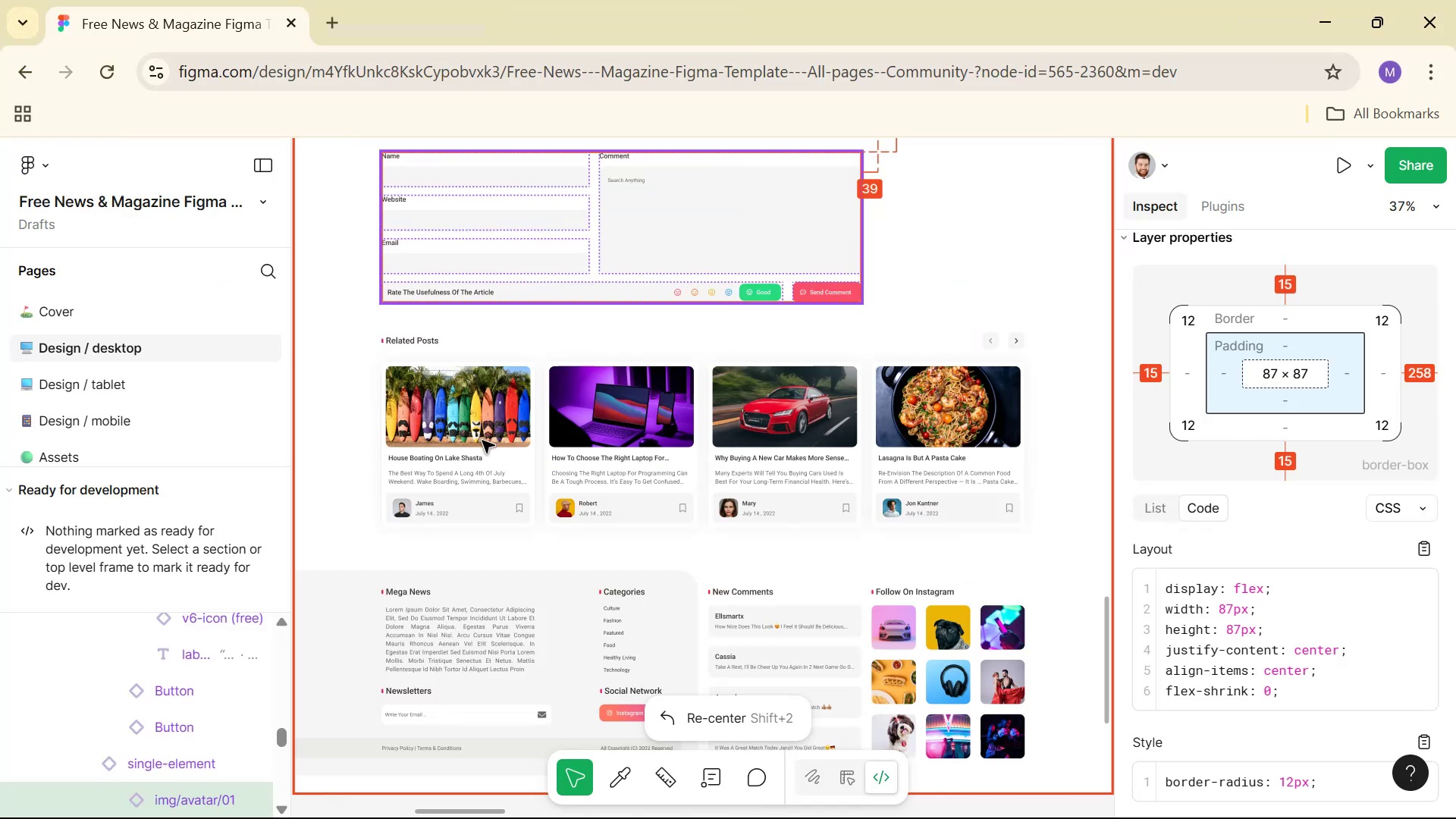 
left_click([422, 344])
 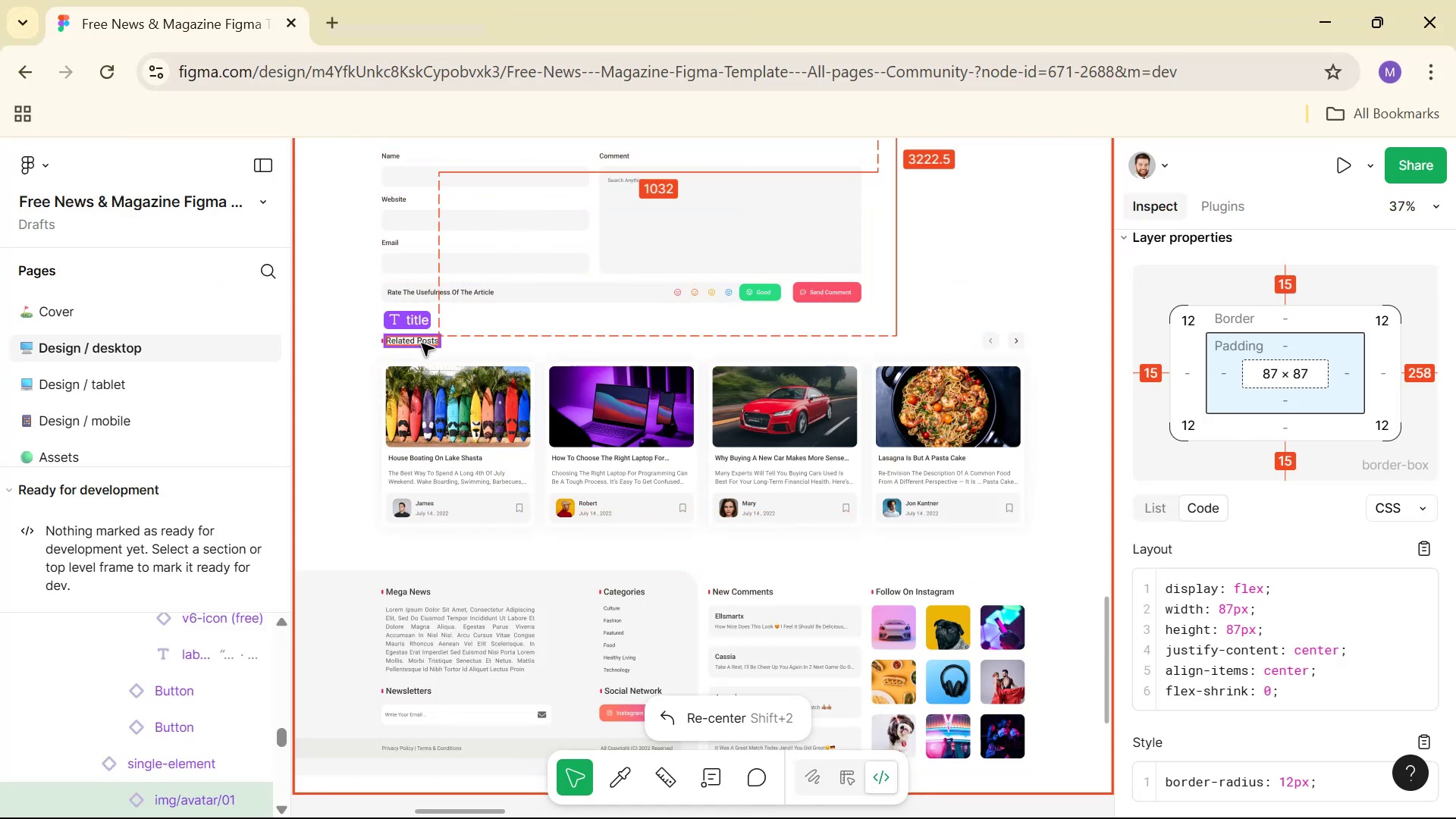 
key(Control+C)
 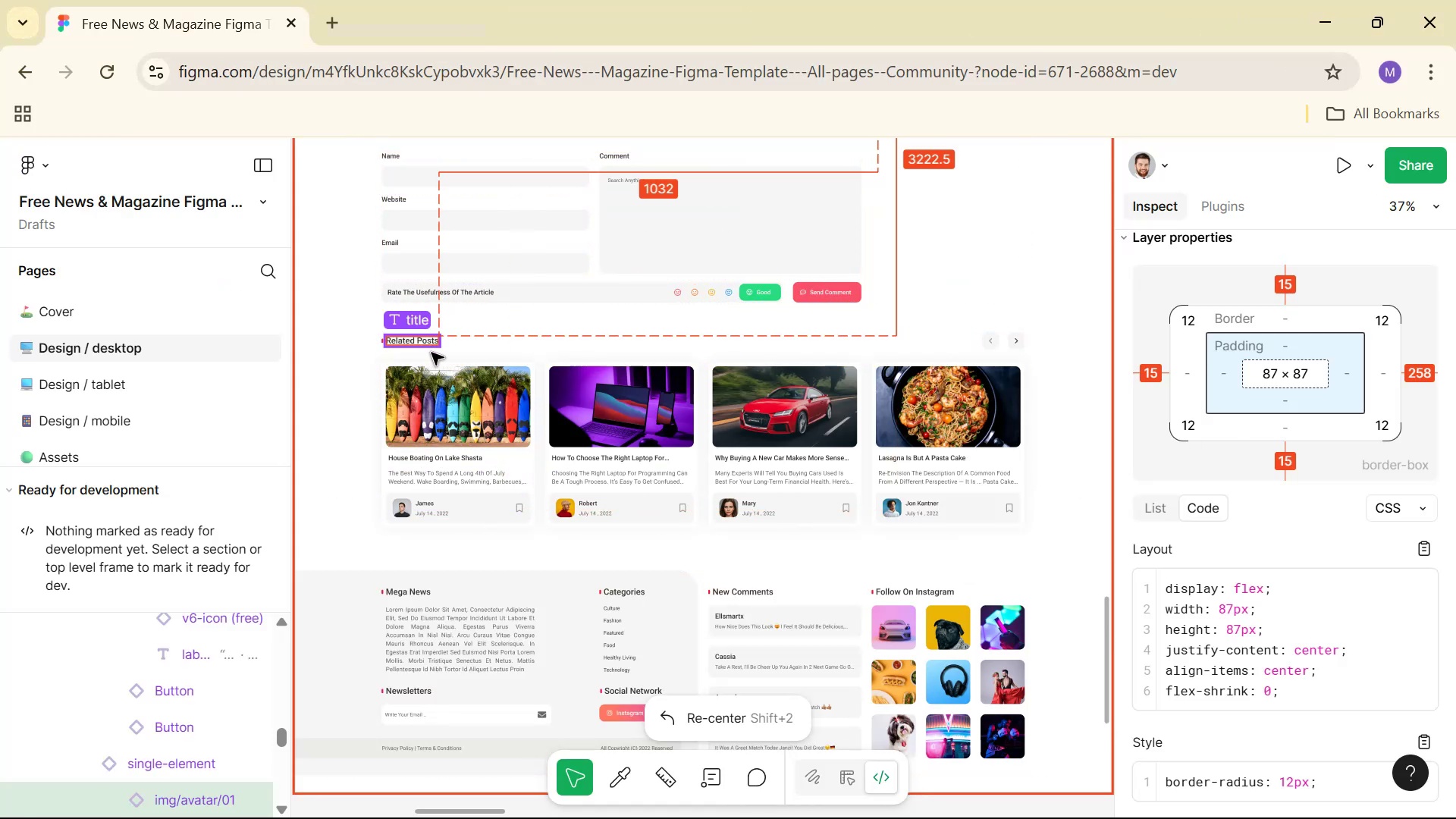 
key(Alt+AltLeft)
 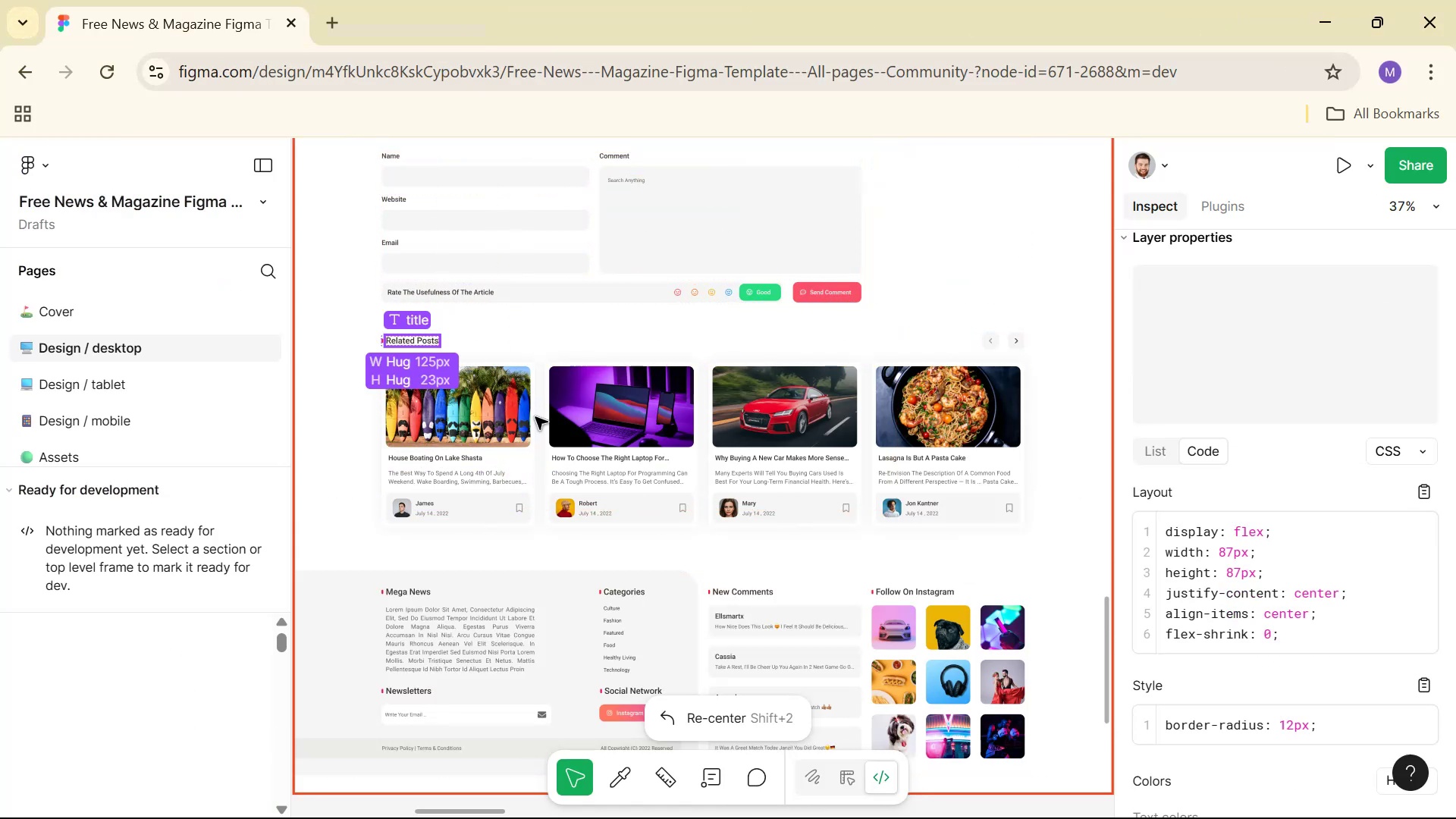 
key(Alt+Tab)
 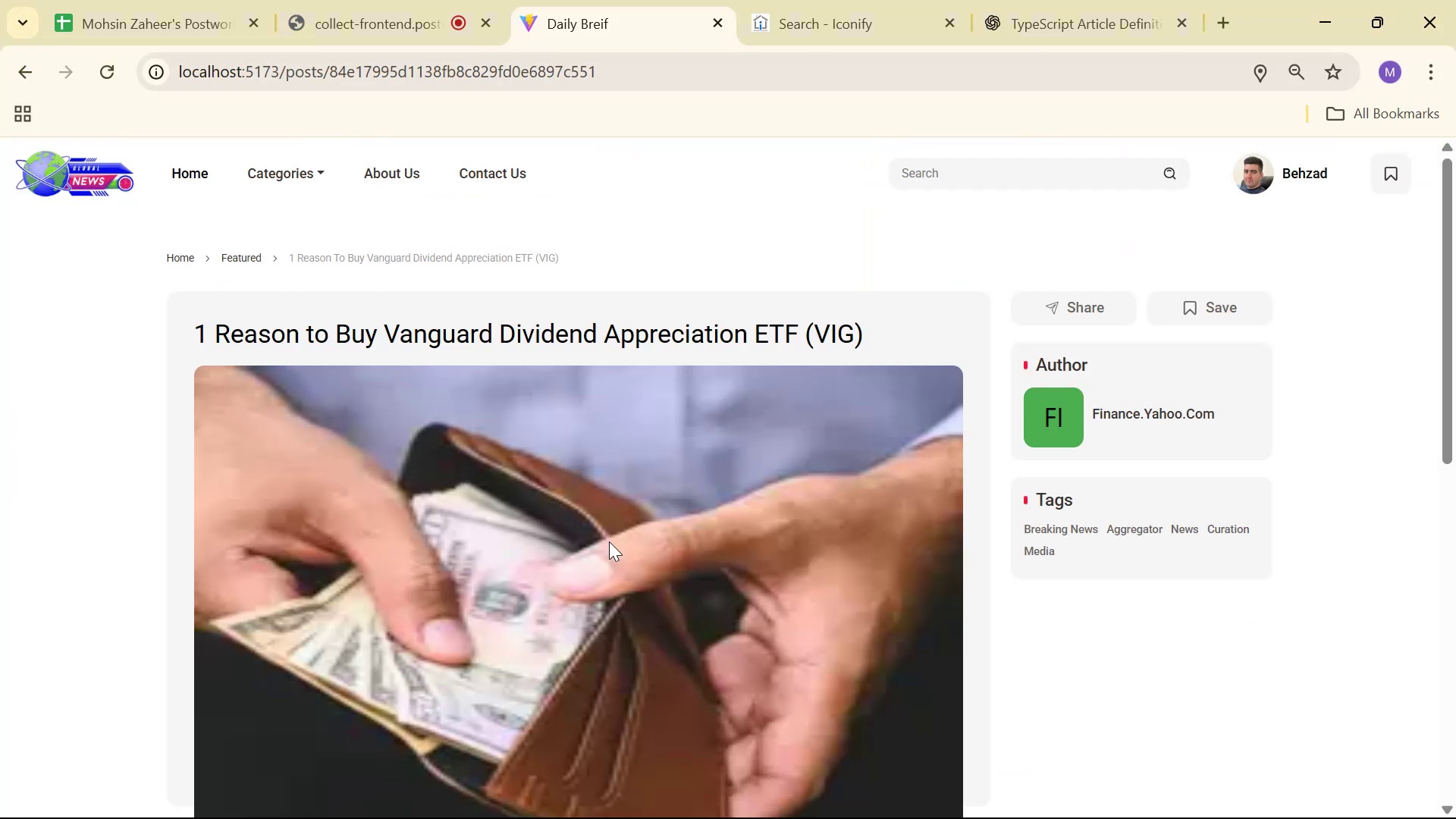 
key(Alt+Tab)
 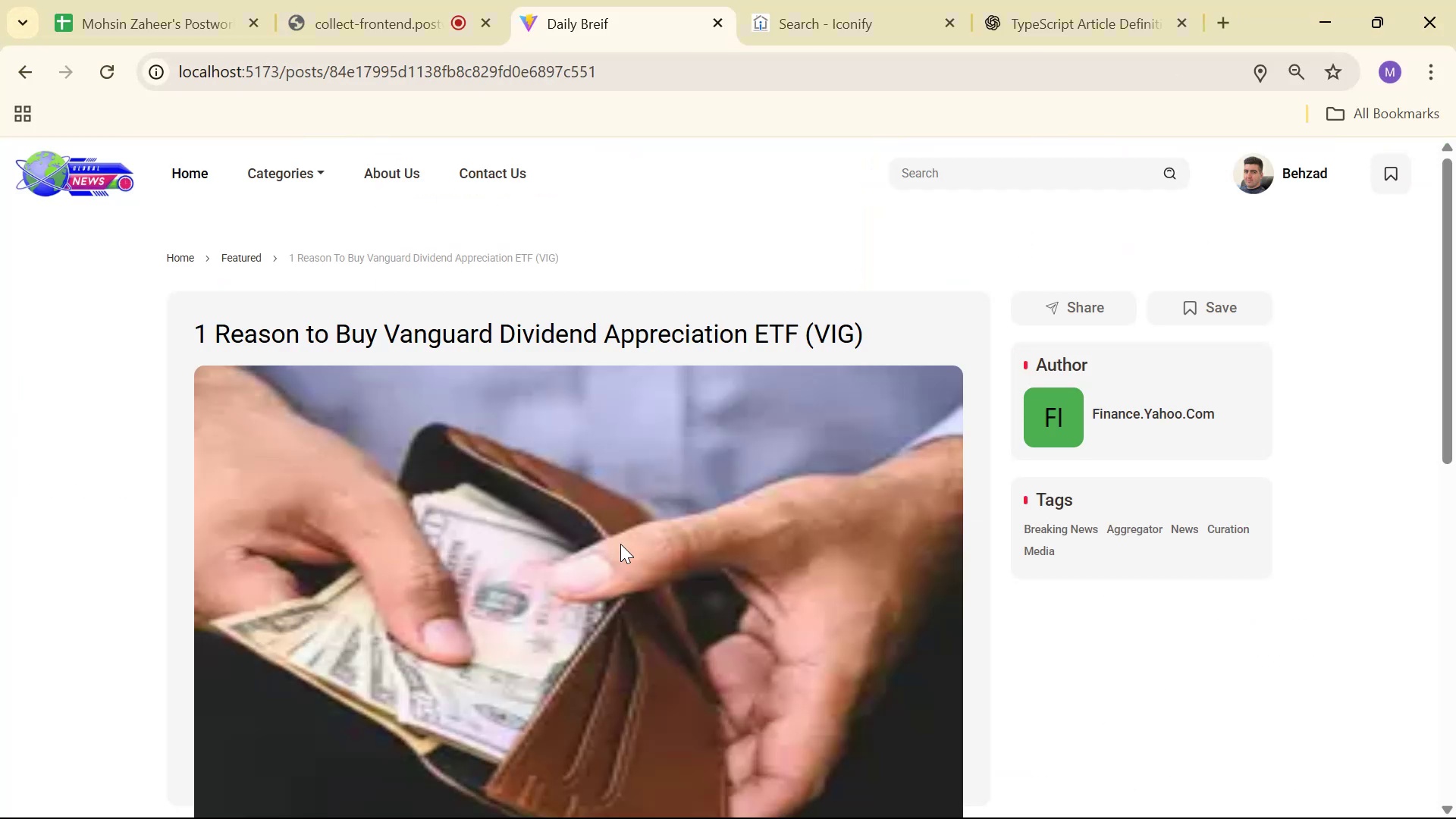 
key(Alt+Tab)
 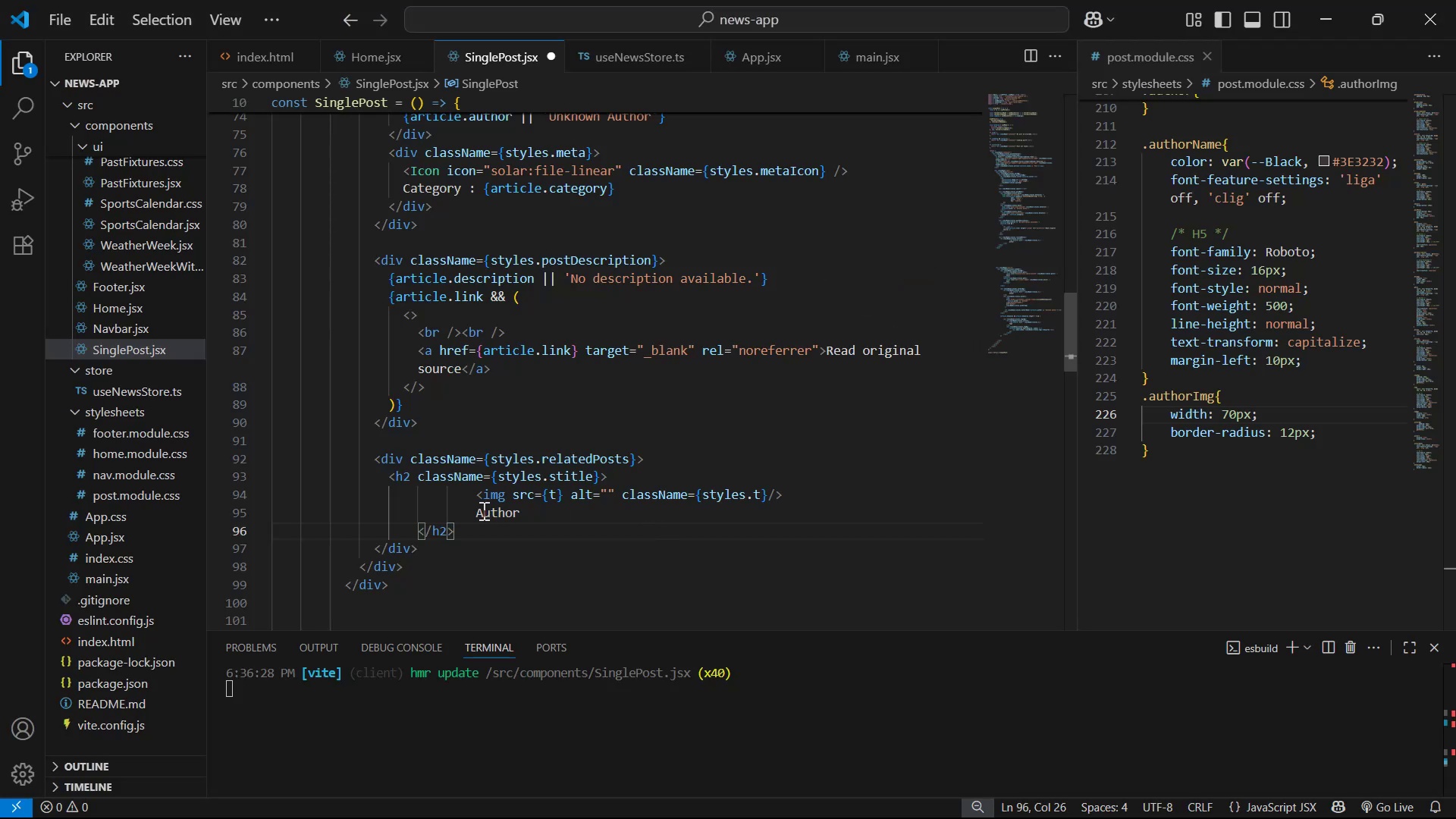 
left_click_drag(start_coordinate=[475, 510], to_coordinate=[529, 516])
 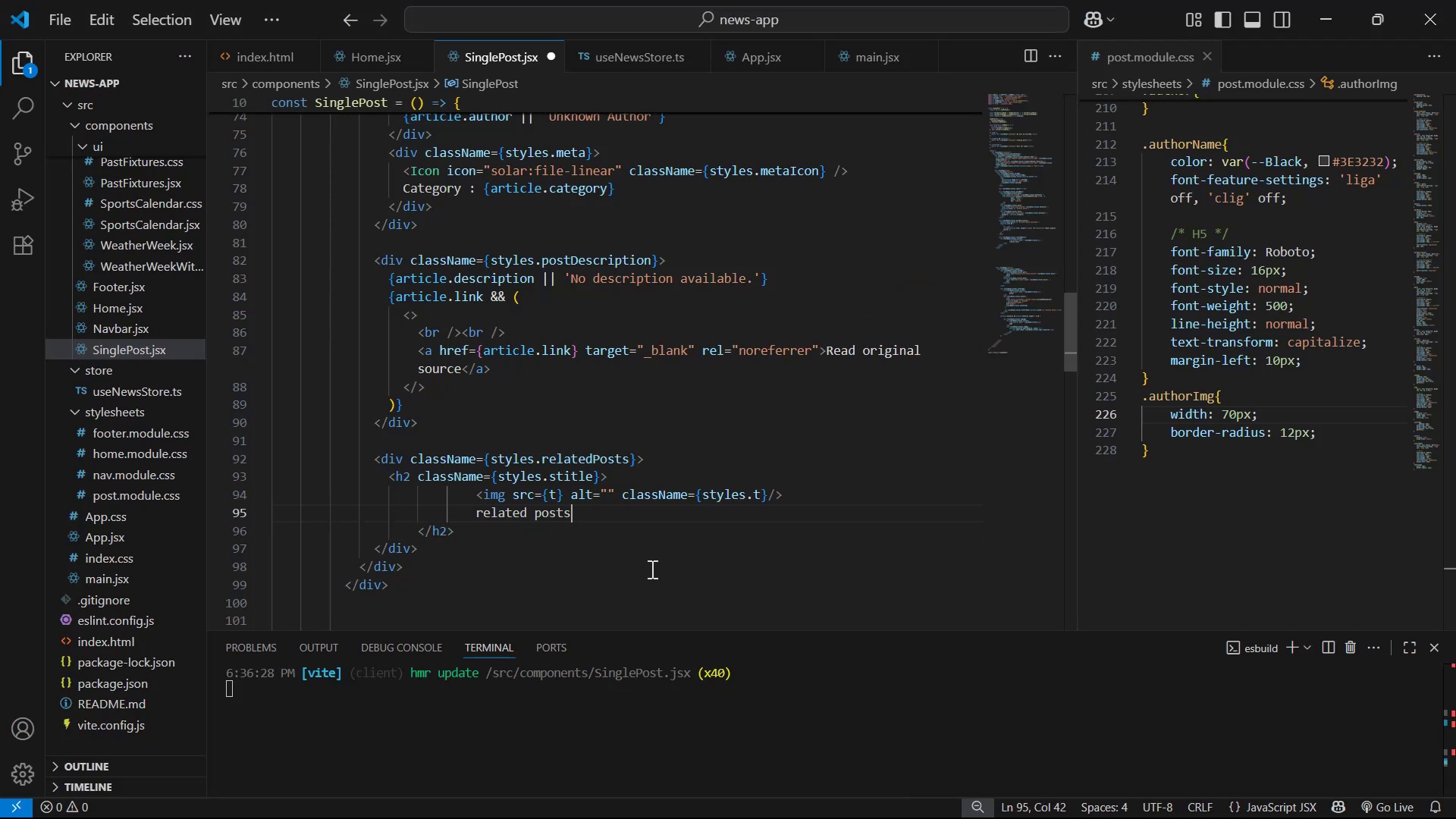 
key(Control+V)
 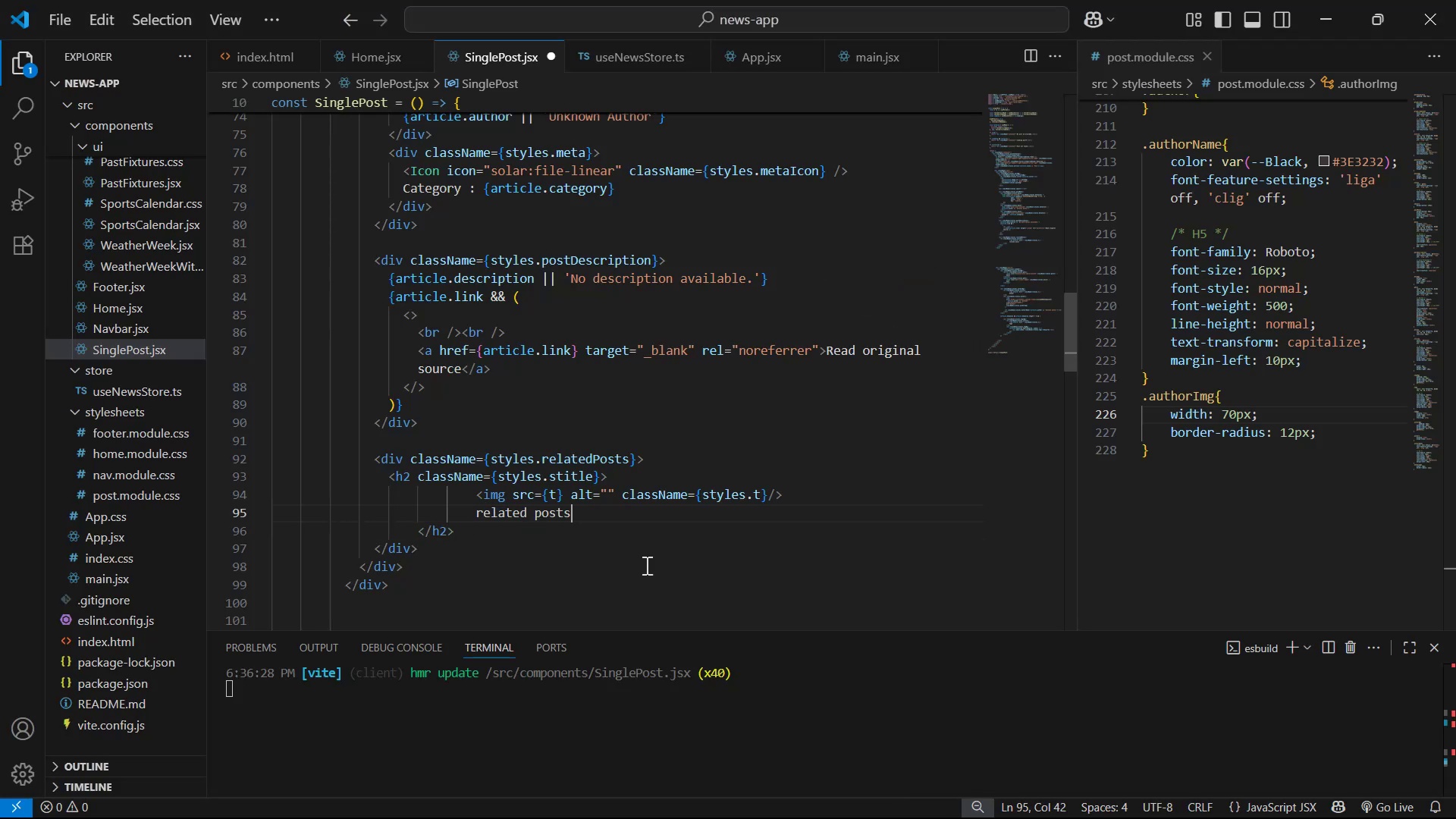 
key(Control+S)
 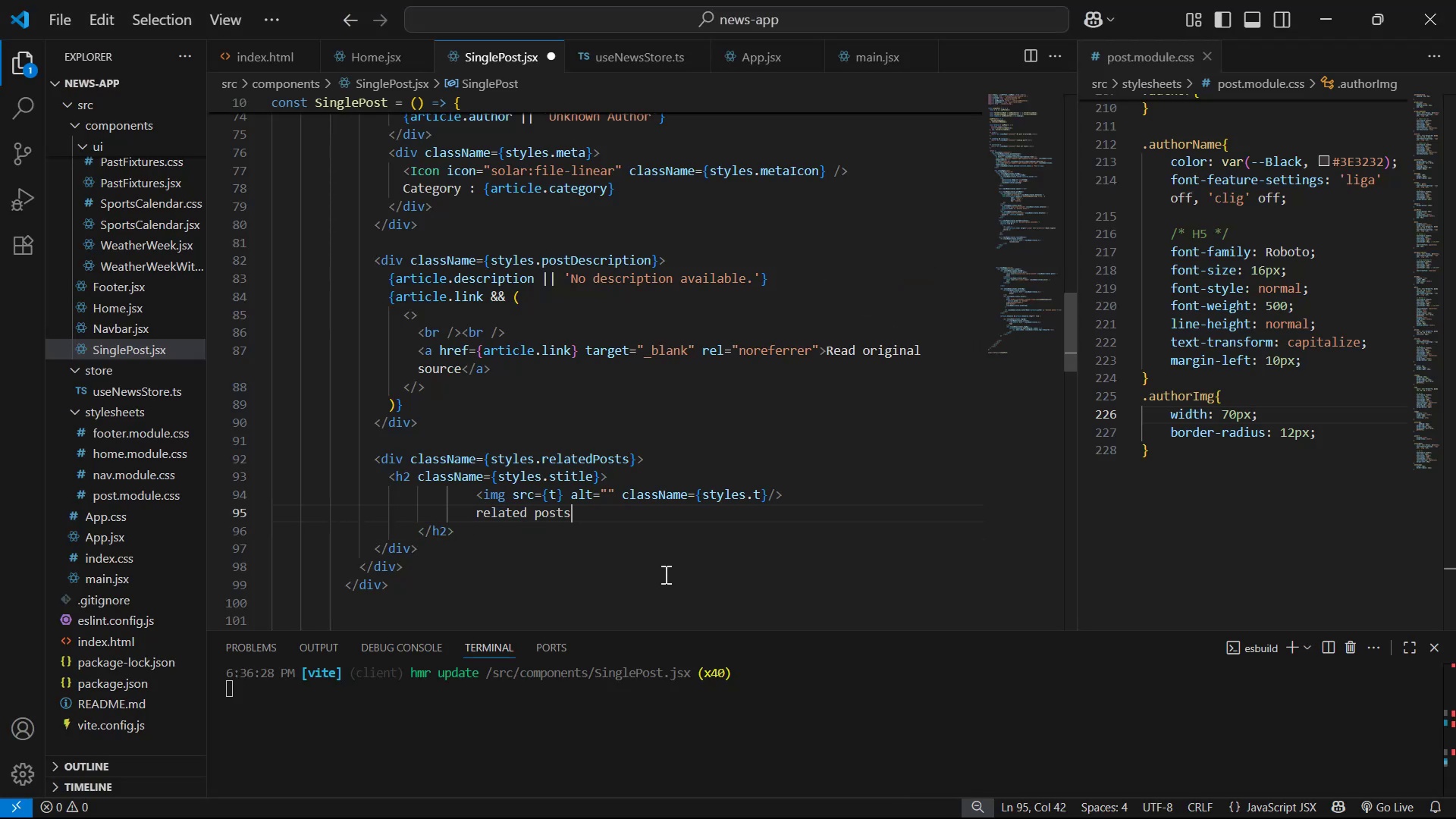 
key(Alt+Tab)
 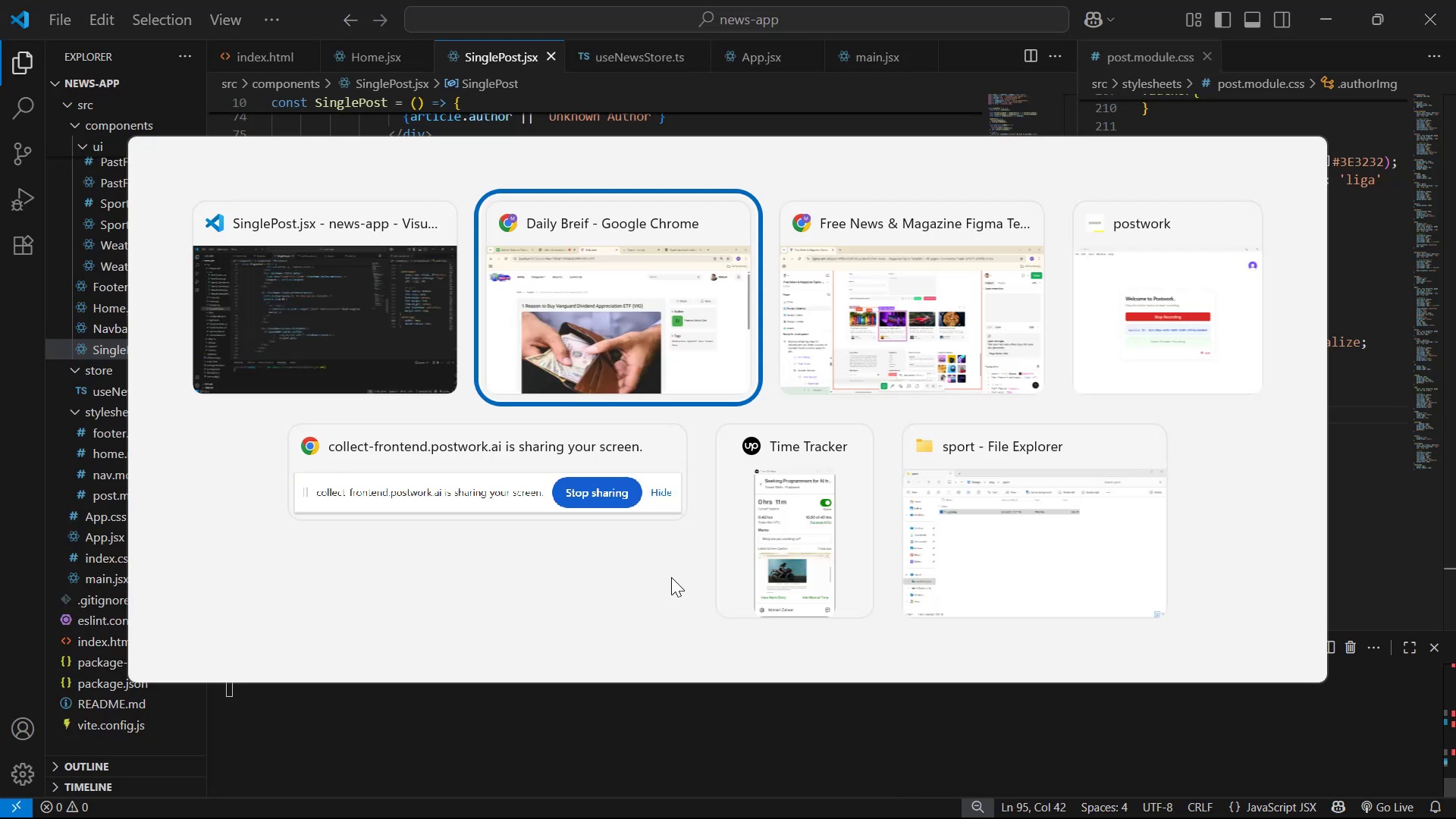 
key(Alt+Tab)
 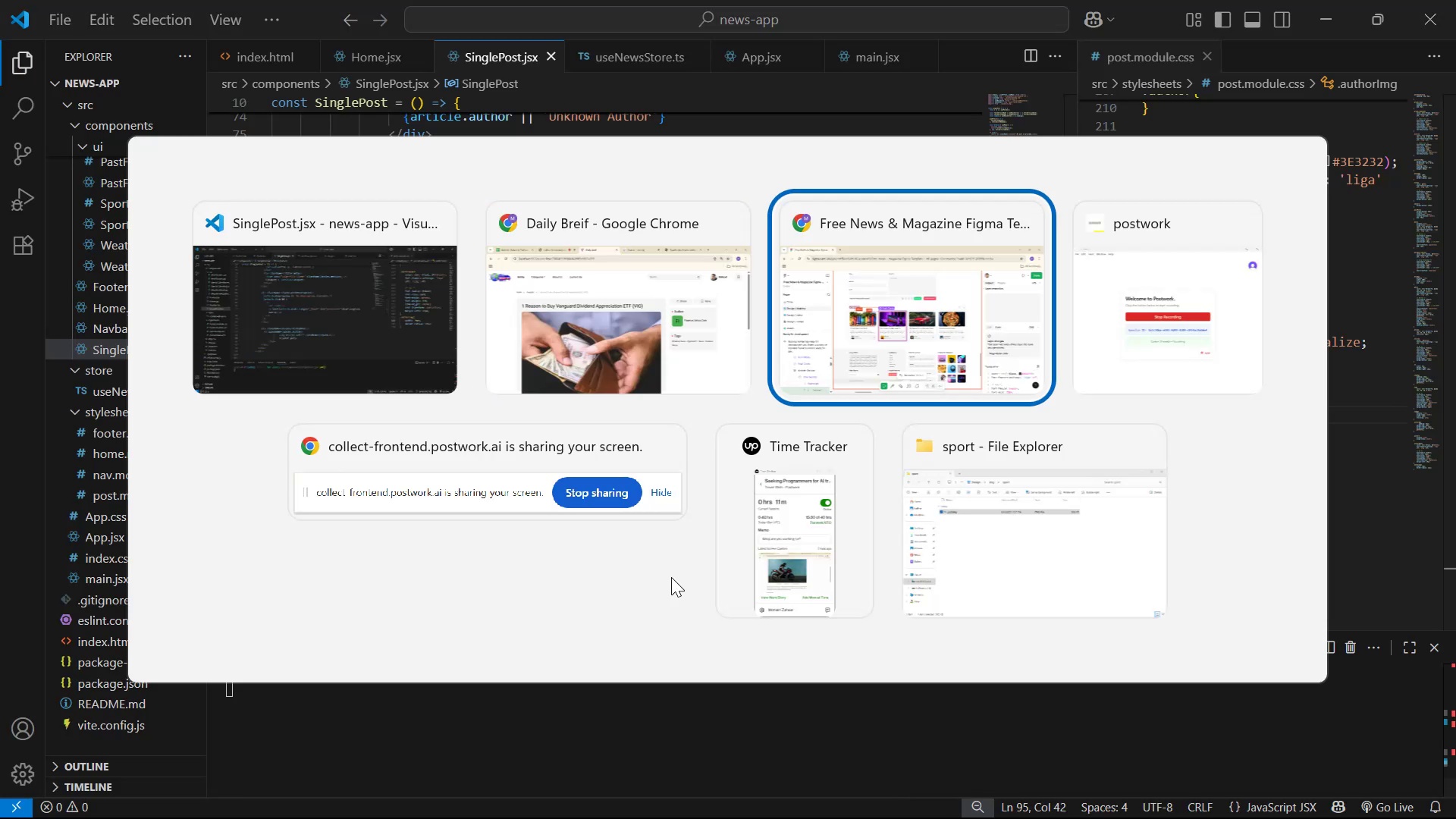 
key(Alt+Tab)
 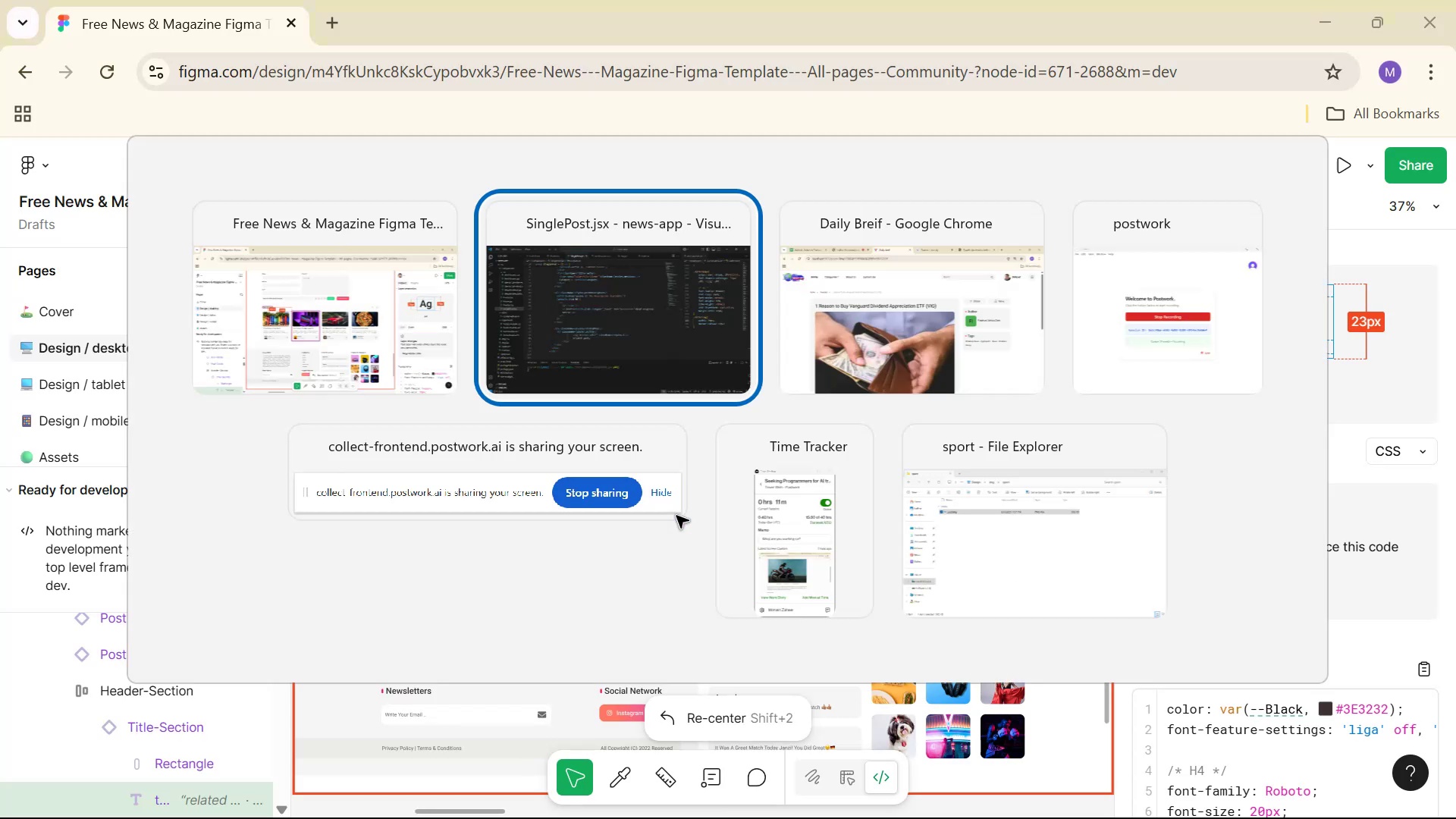 
key(Alt+Tab)
 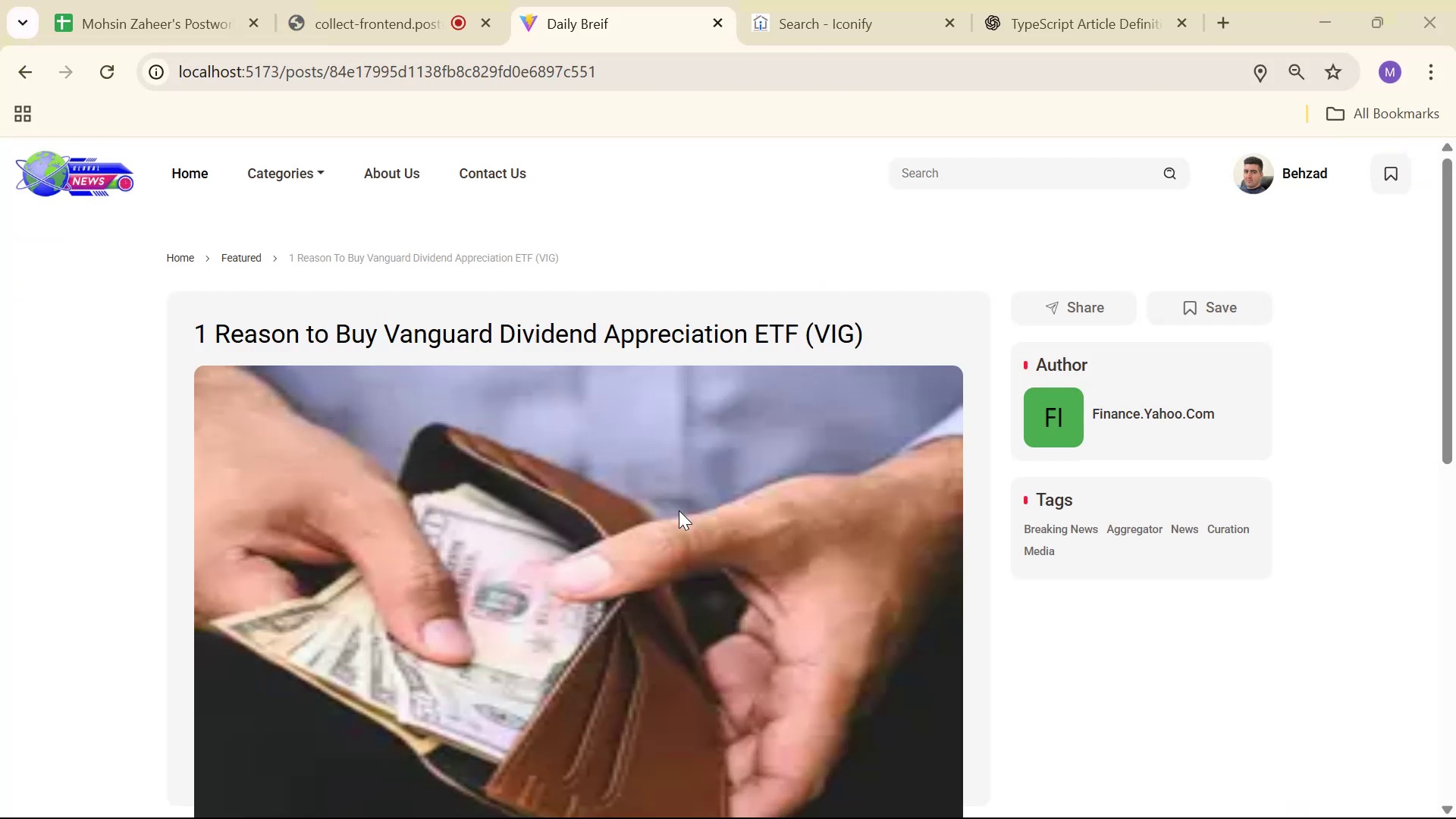 
scroll: coordinate [758, 454], scroll_direction: down, amount: 12.0
 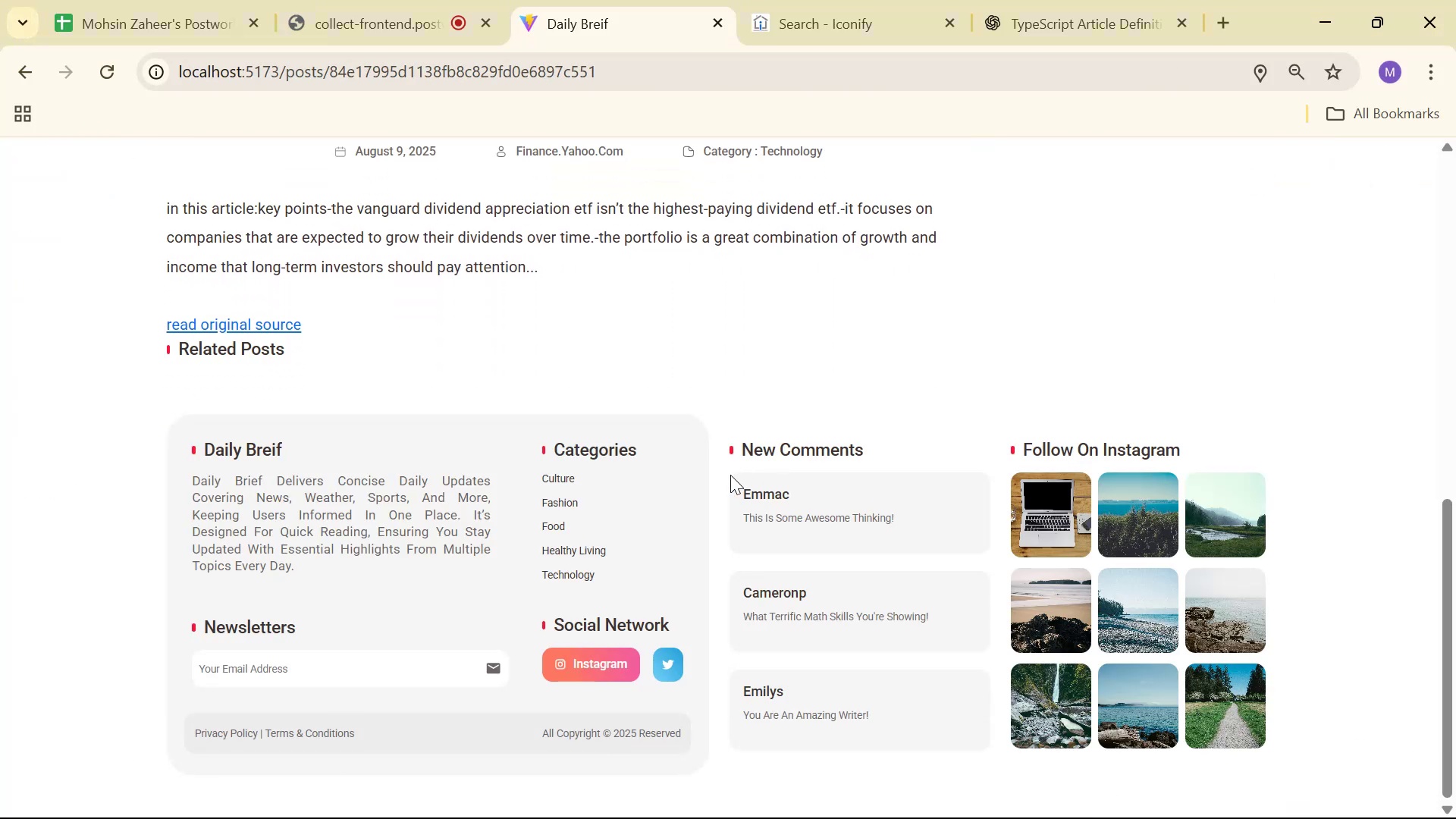 
key(Alt+Tab)
 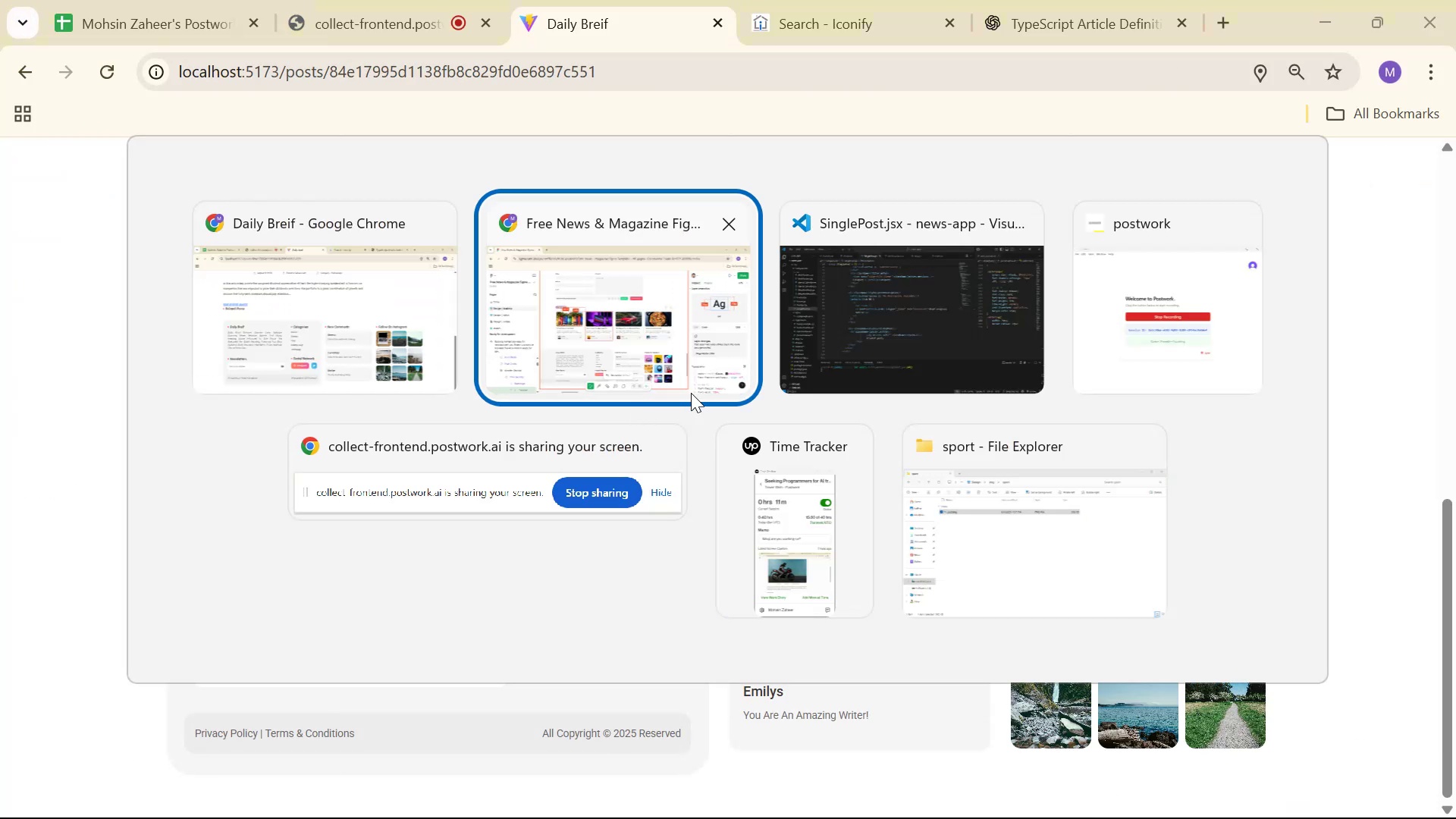 
key(Alt+Tab)
 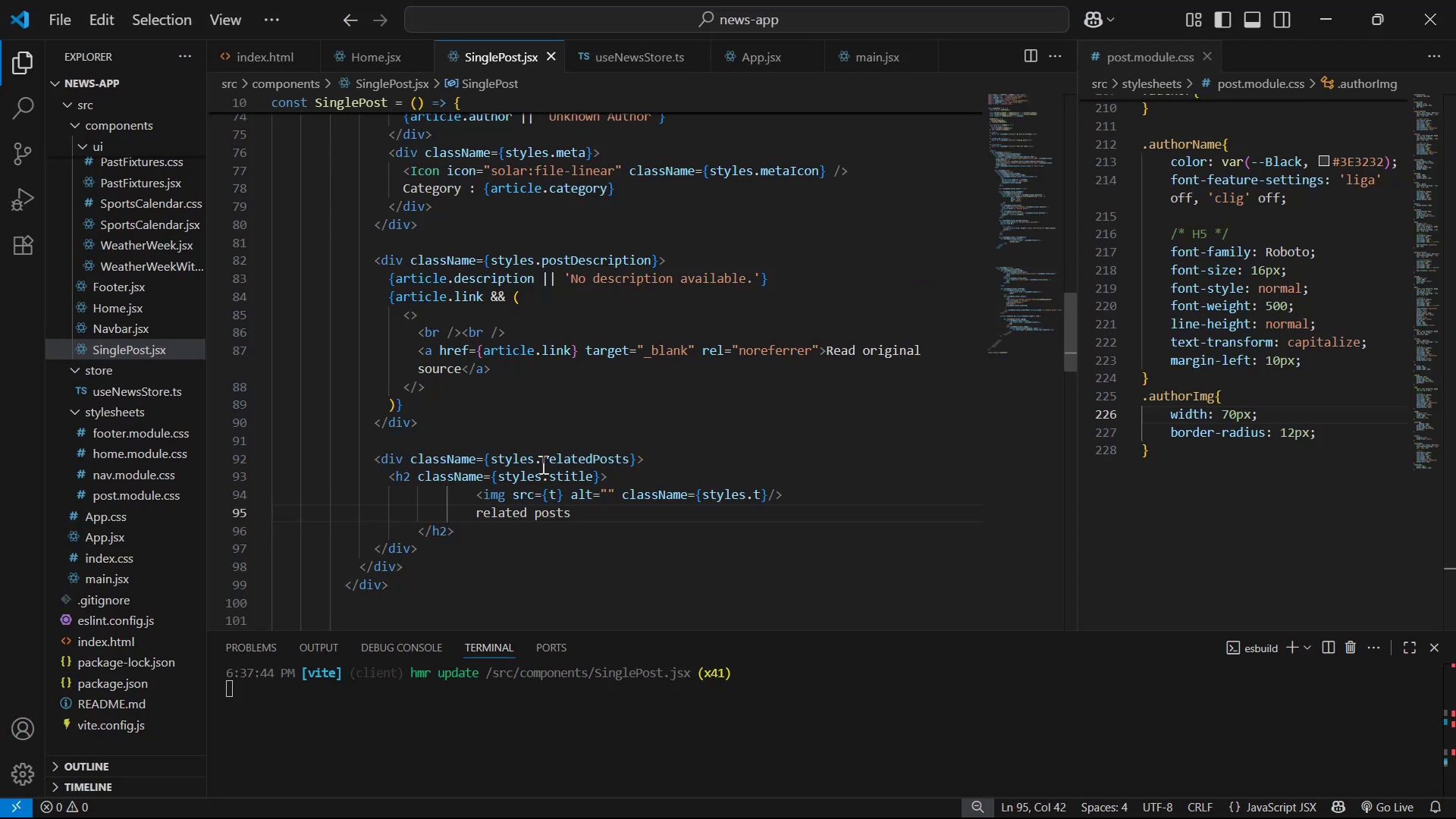 
left_click_drag(start_coordinate=[532, 461], to_coordinate=[626, 452])
 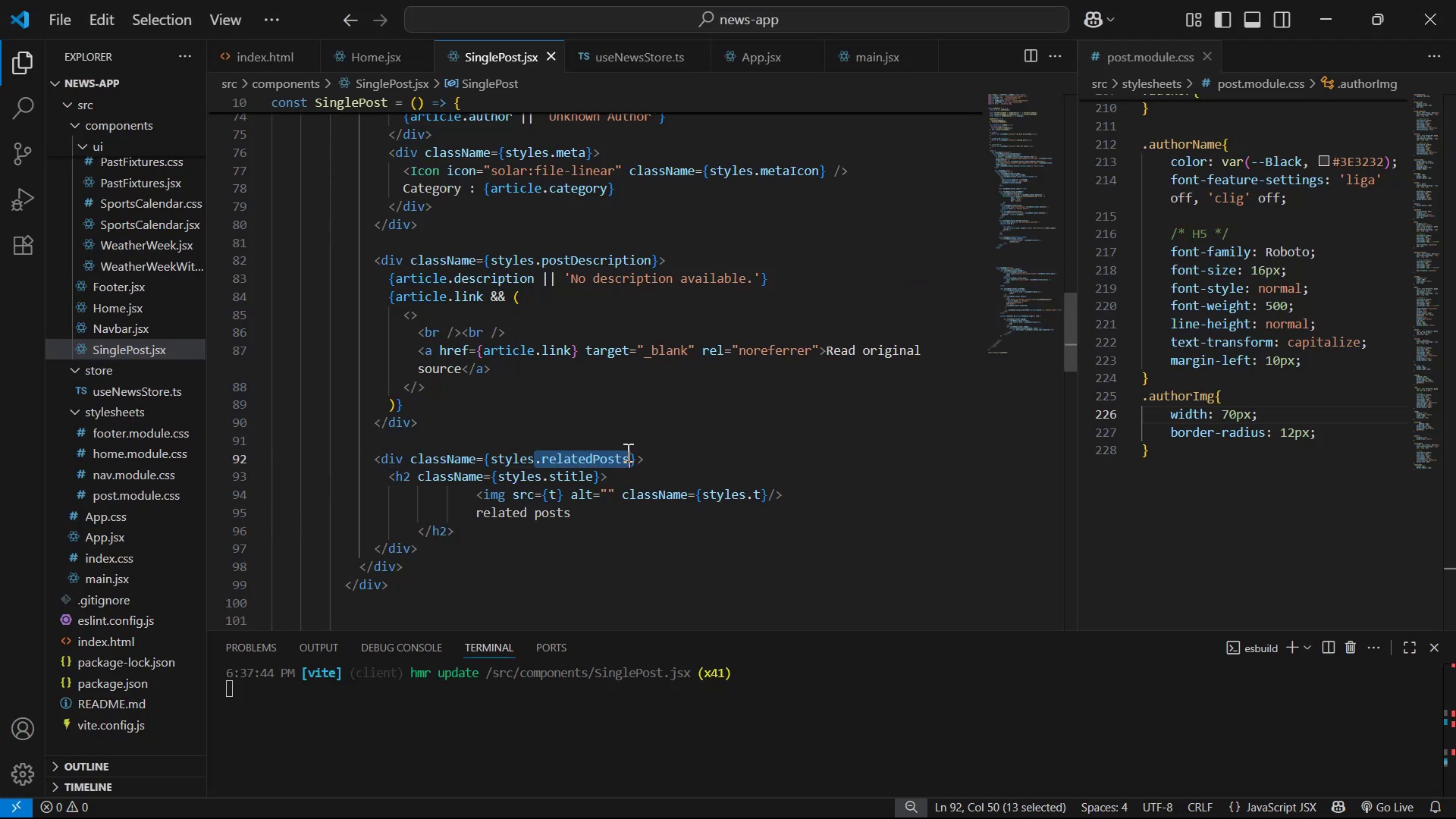 
key(Control+ControlLeft)
 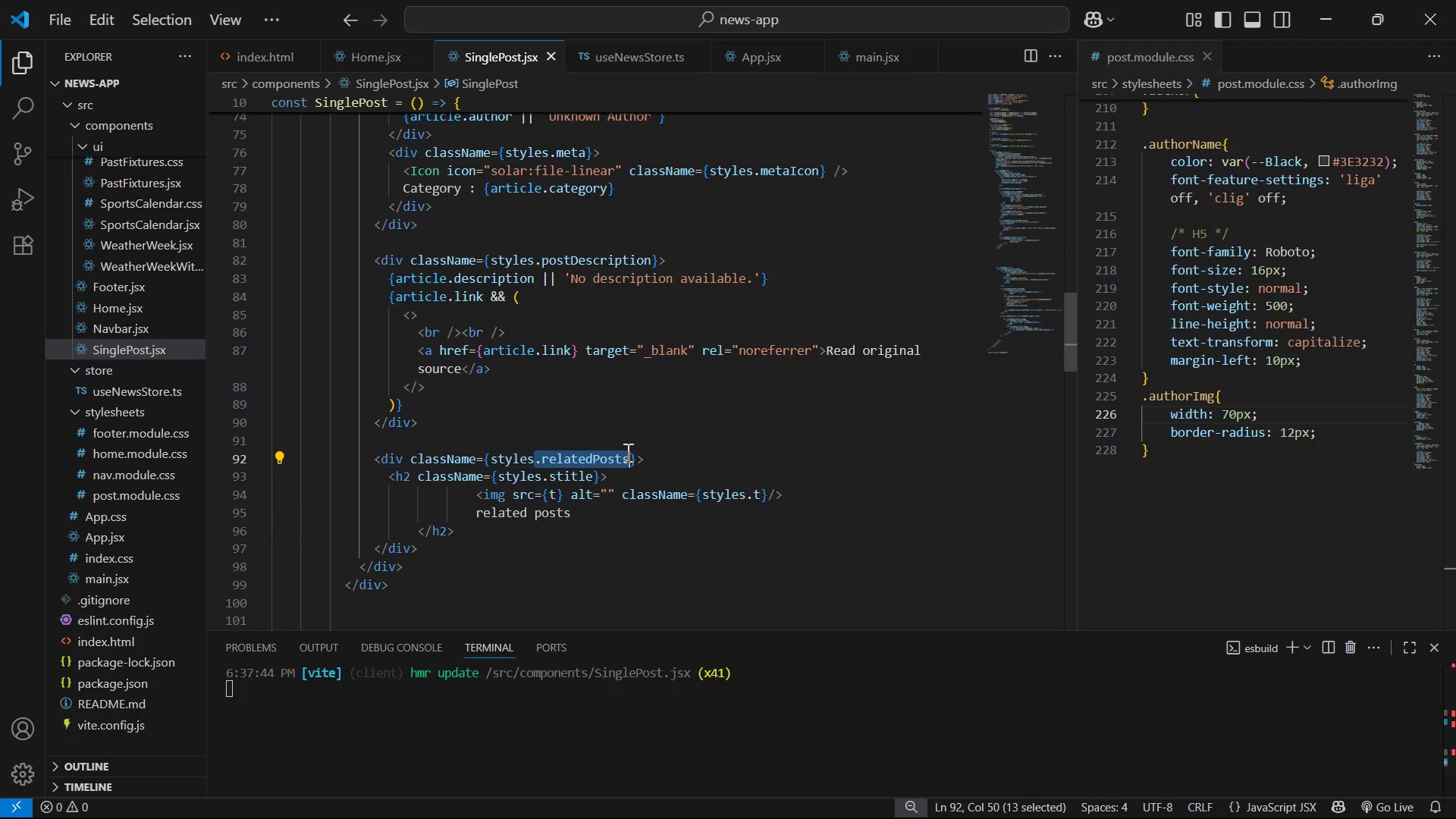 
key(Control+C)
 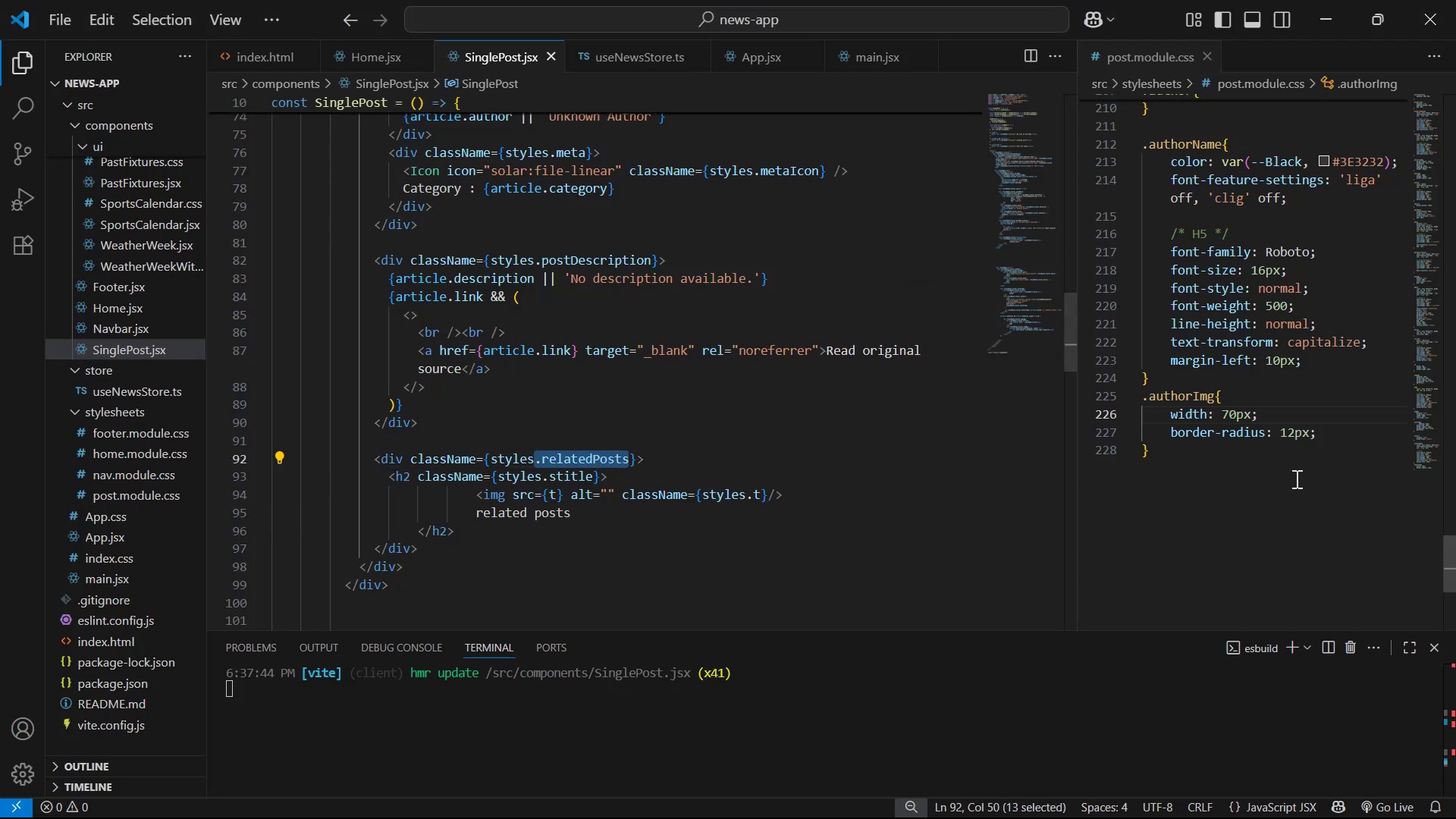 
left_click([1260, 466])
 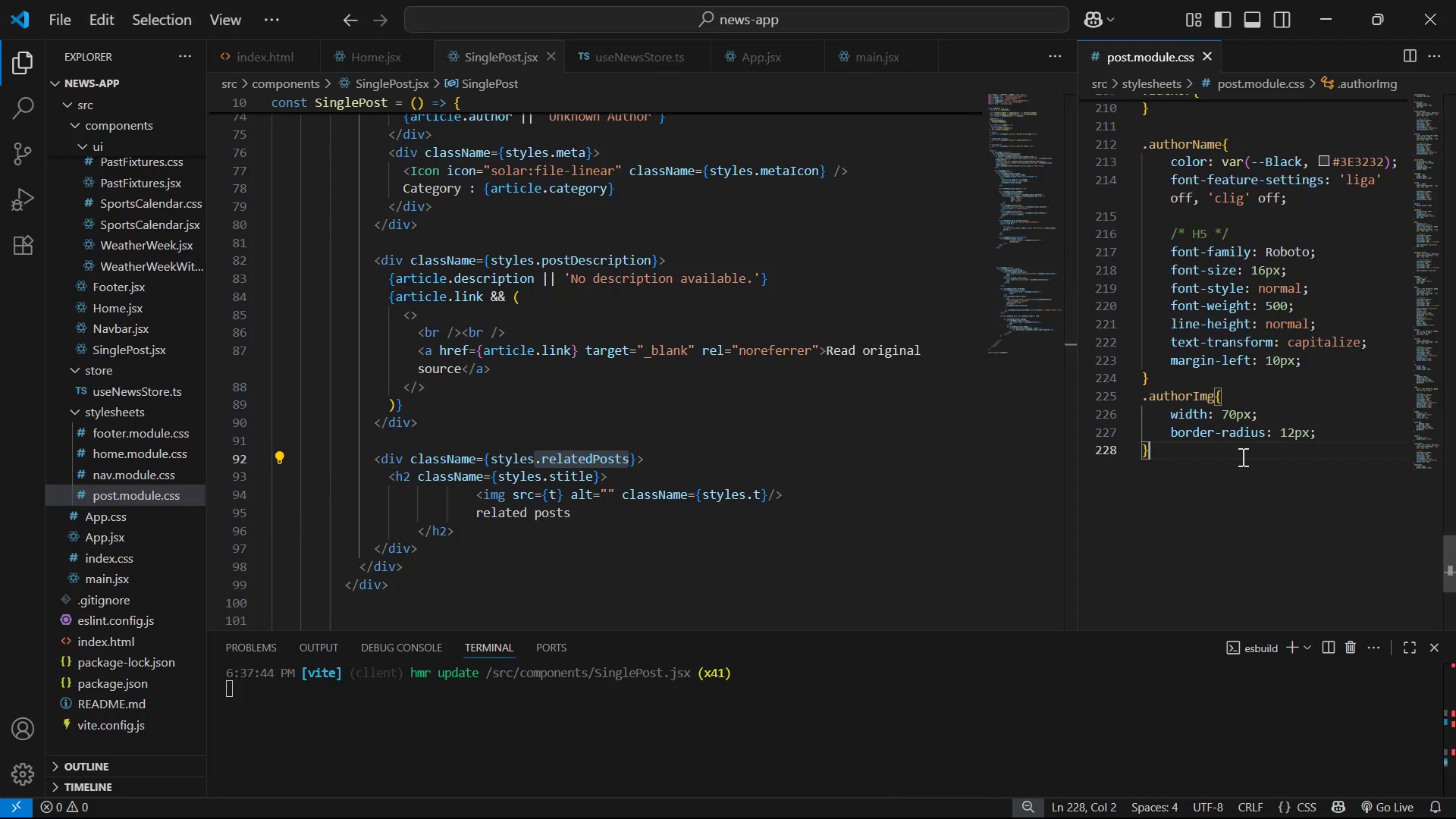 
key(Control+Enter)
 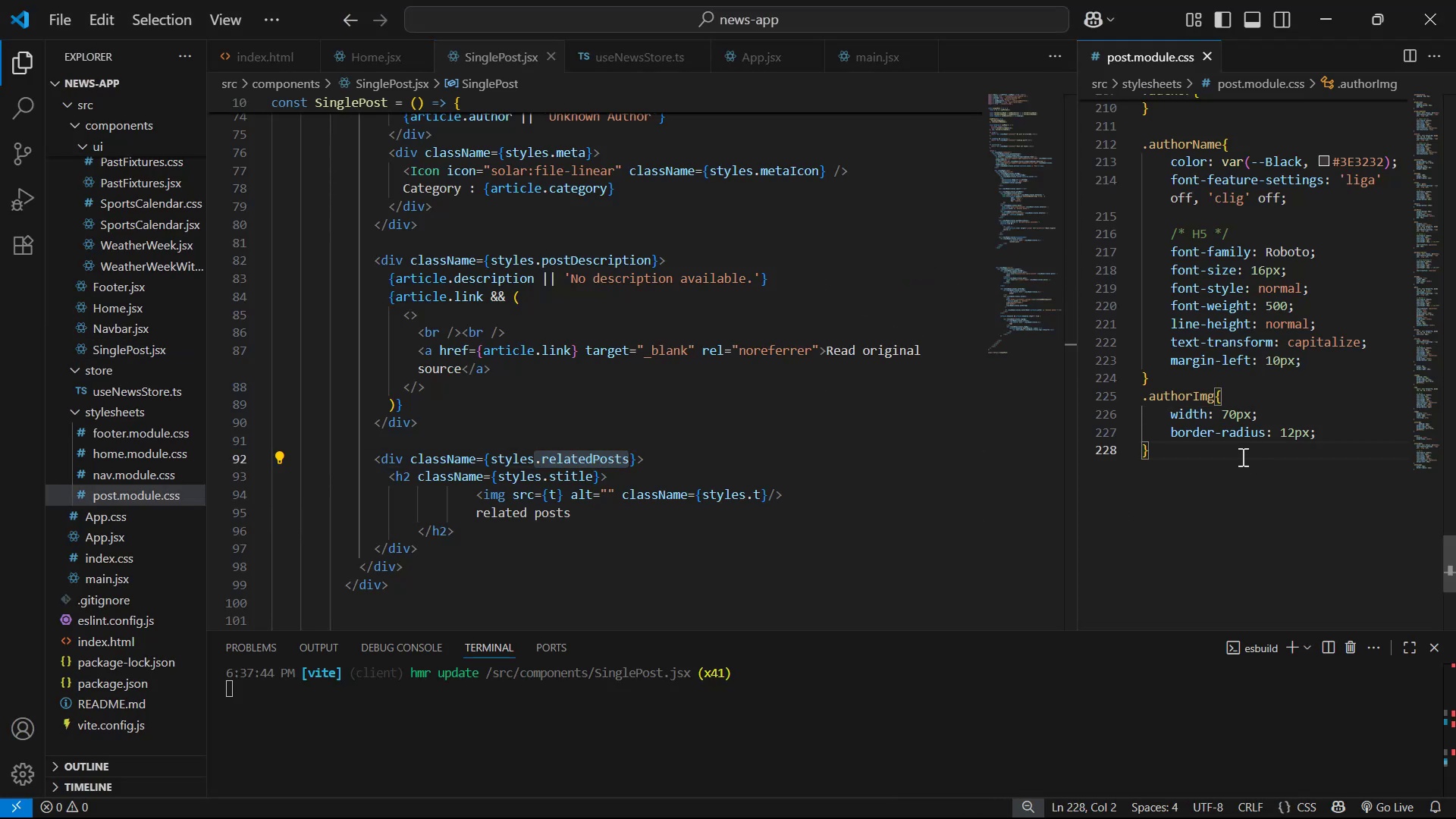 
key(Enter)
 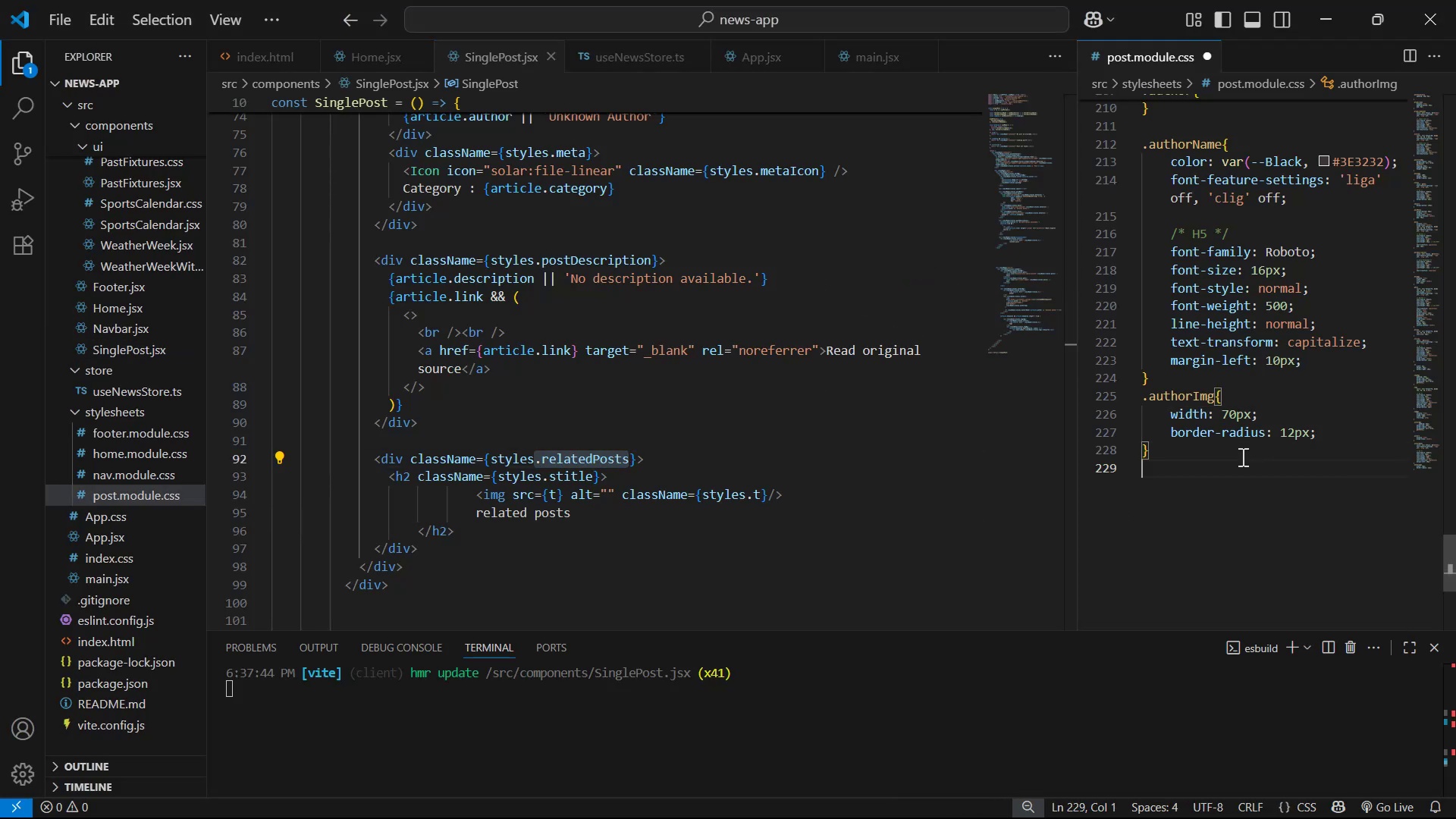 
key(Control+ControlLeft)
 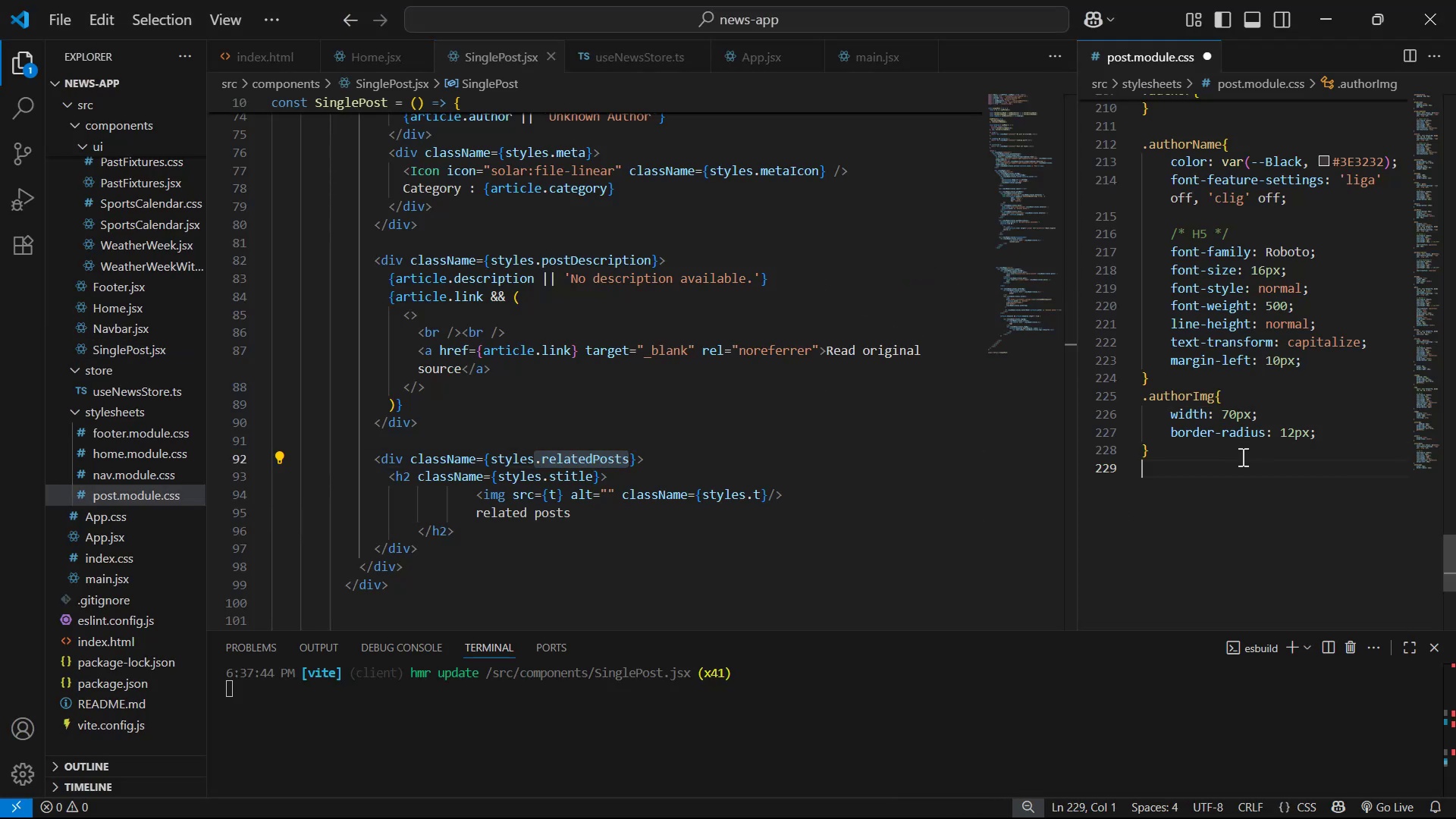 
key(Control+V)
 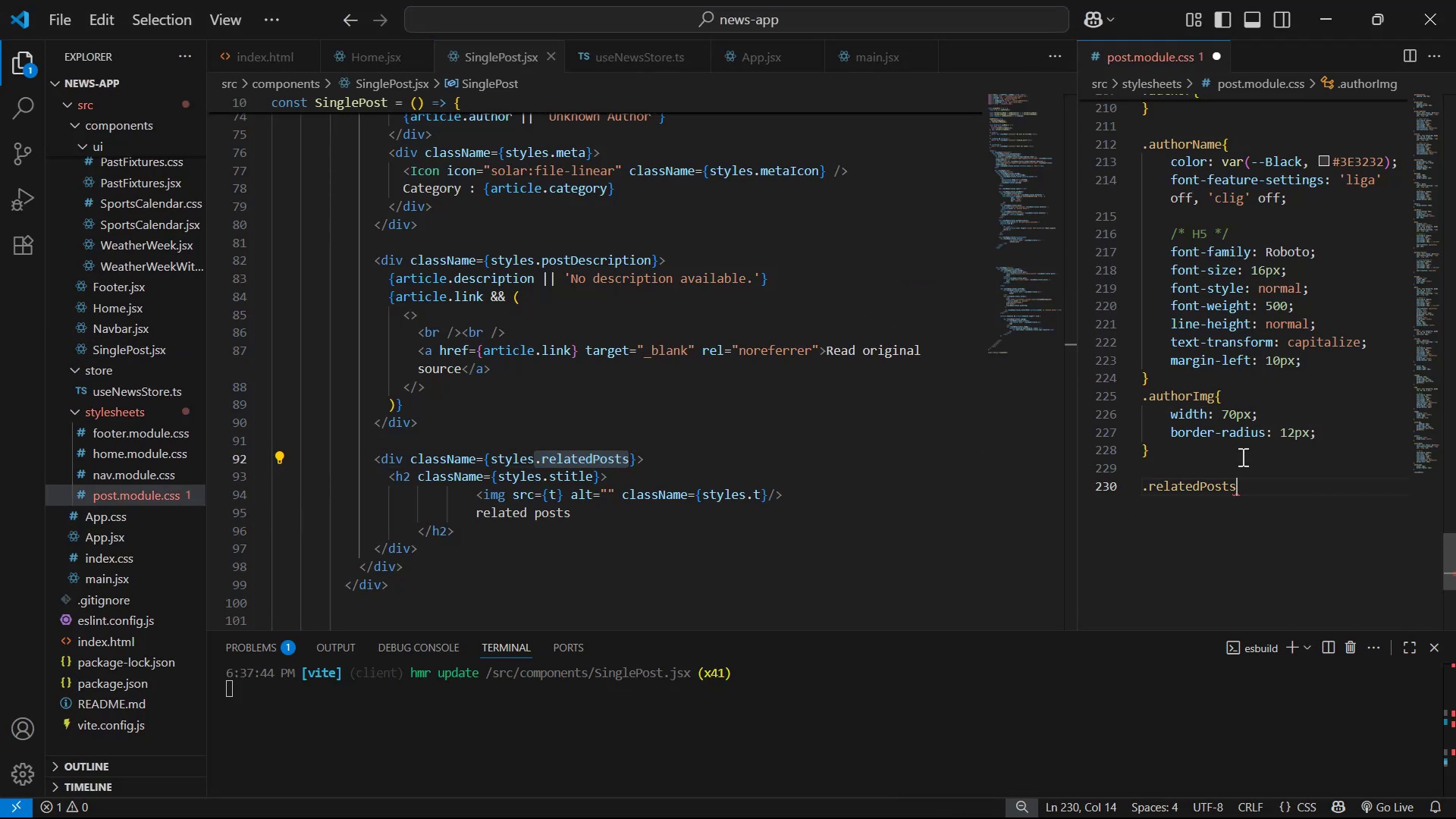 
key(Shift+ShiftLeft)
 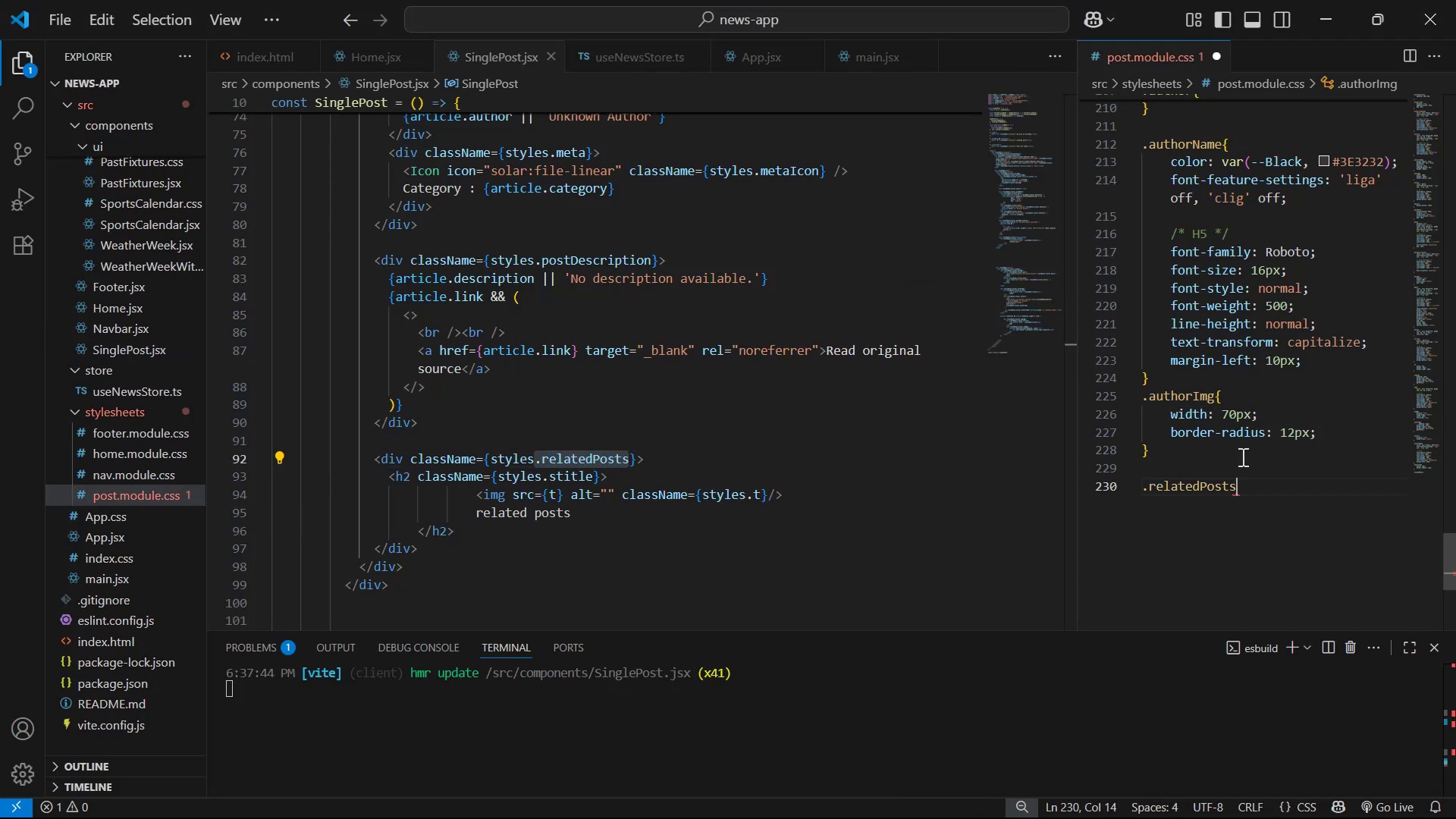 
key(Shift+BracketLeft)
 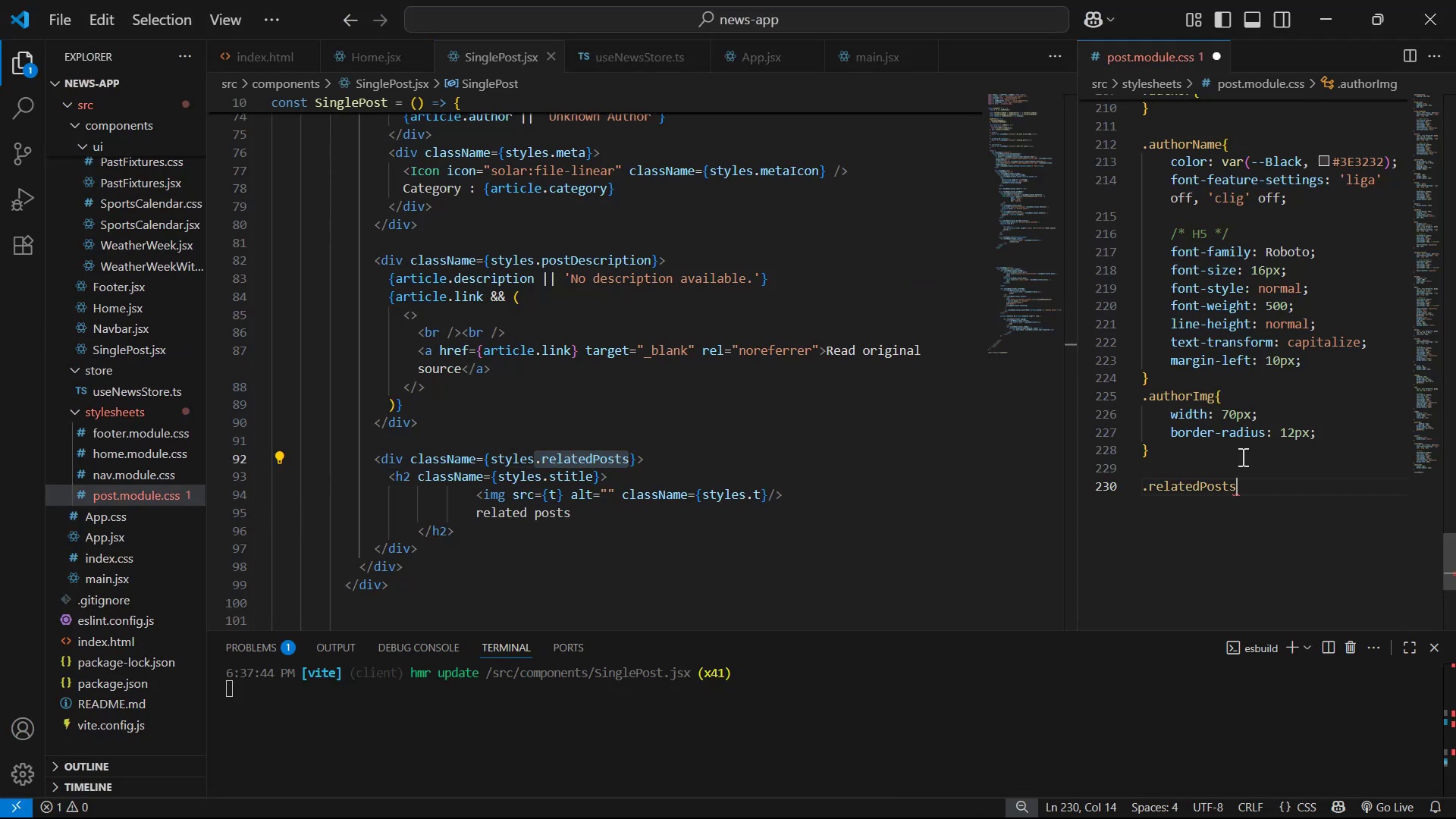 
key(Enter)
 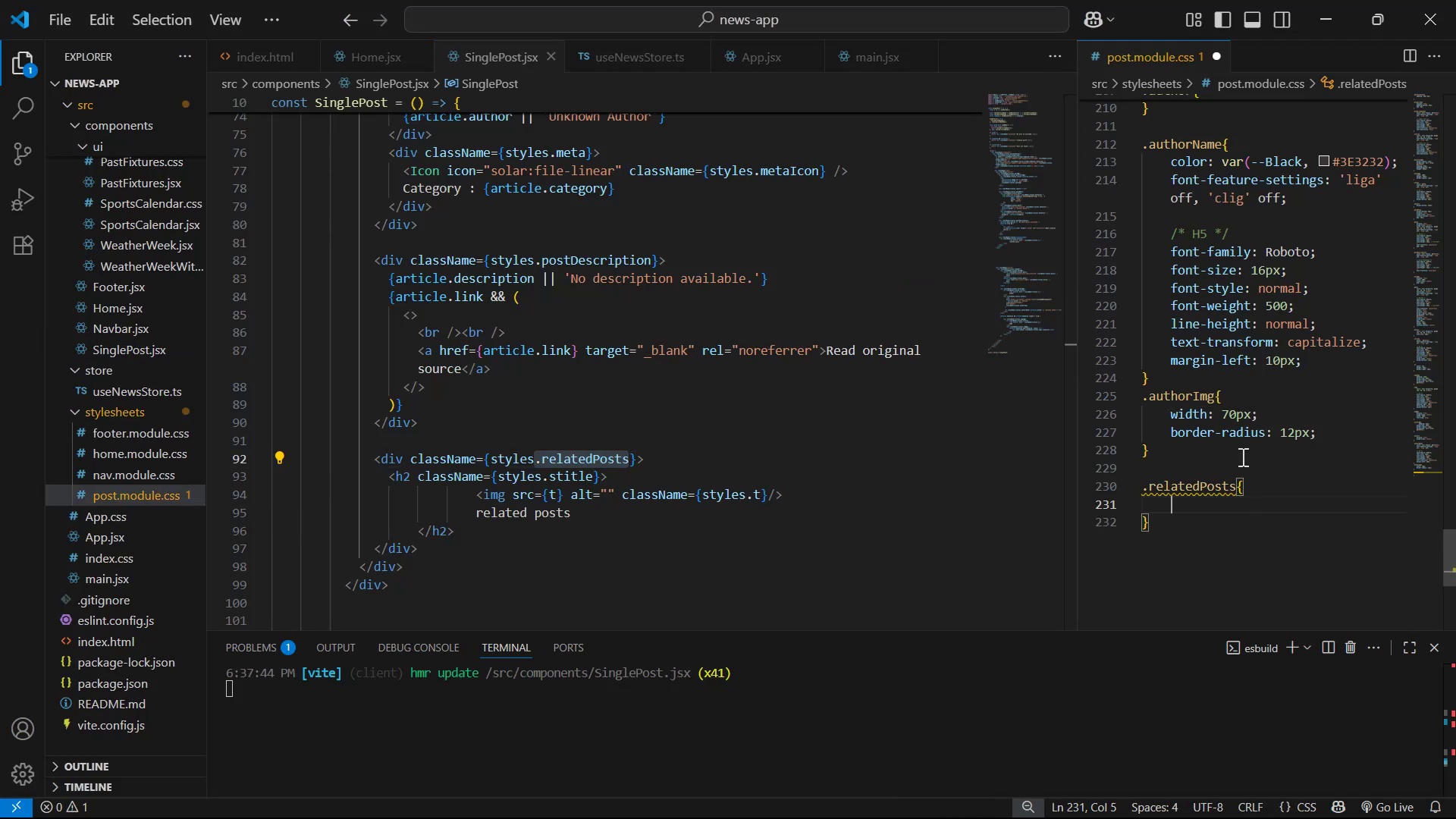 
type(pa)
 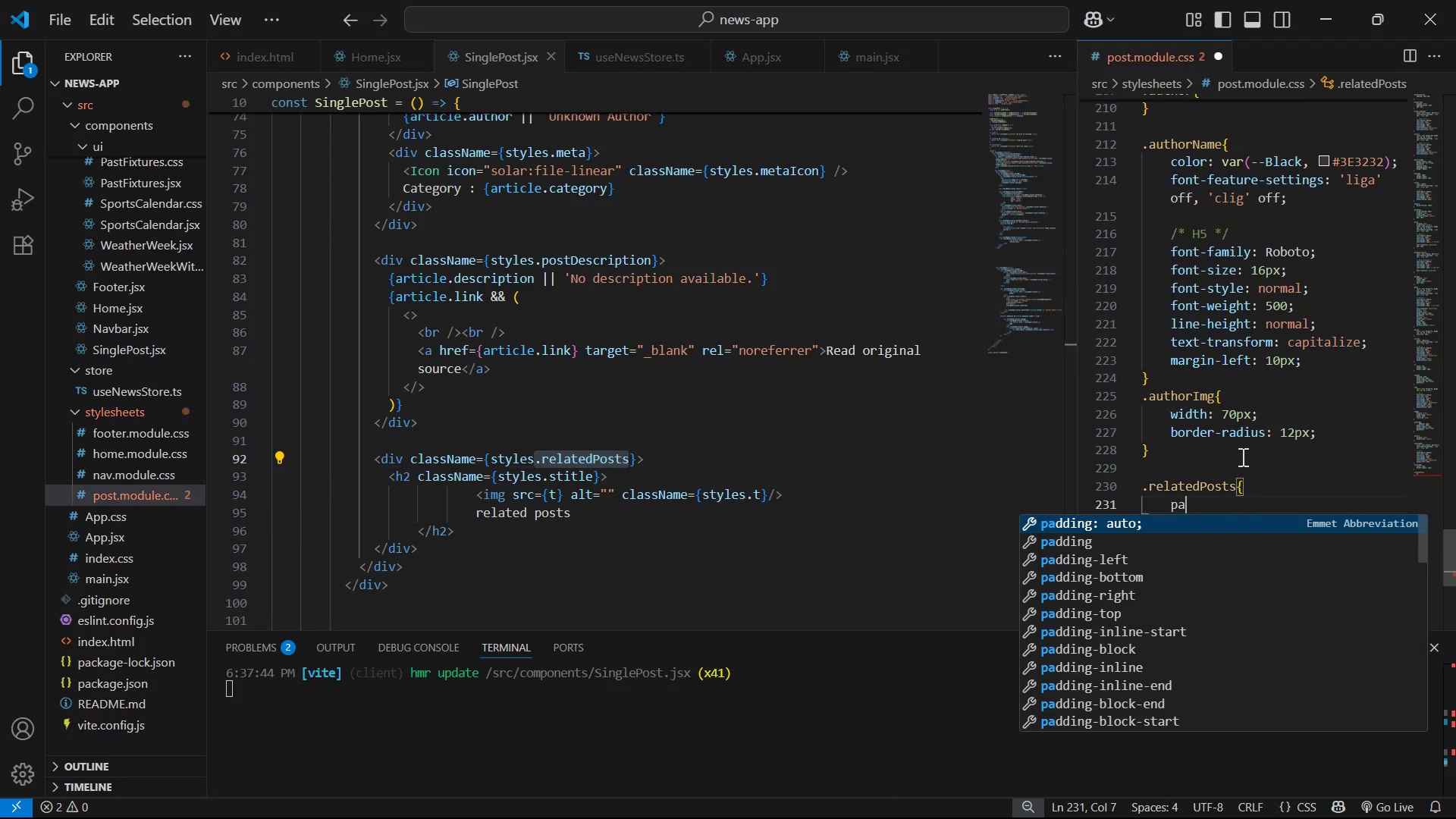 
key(ArrowDown)
 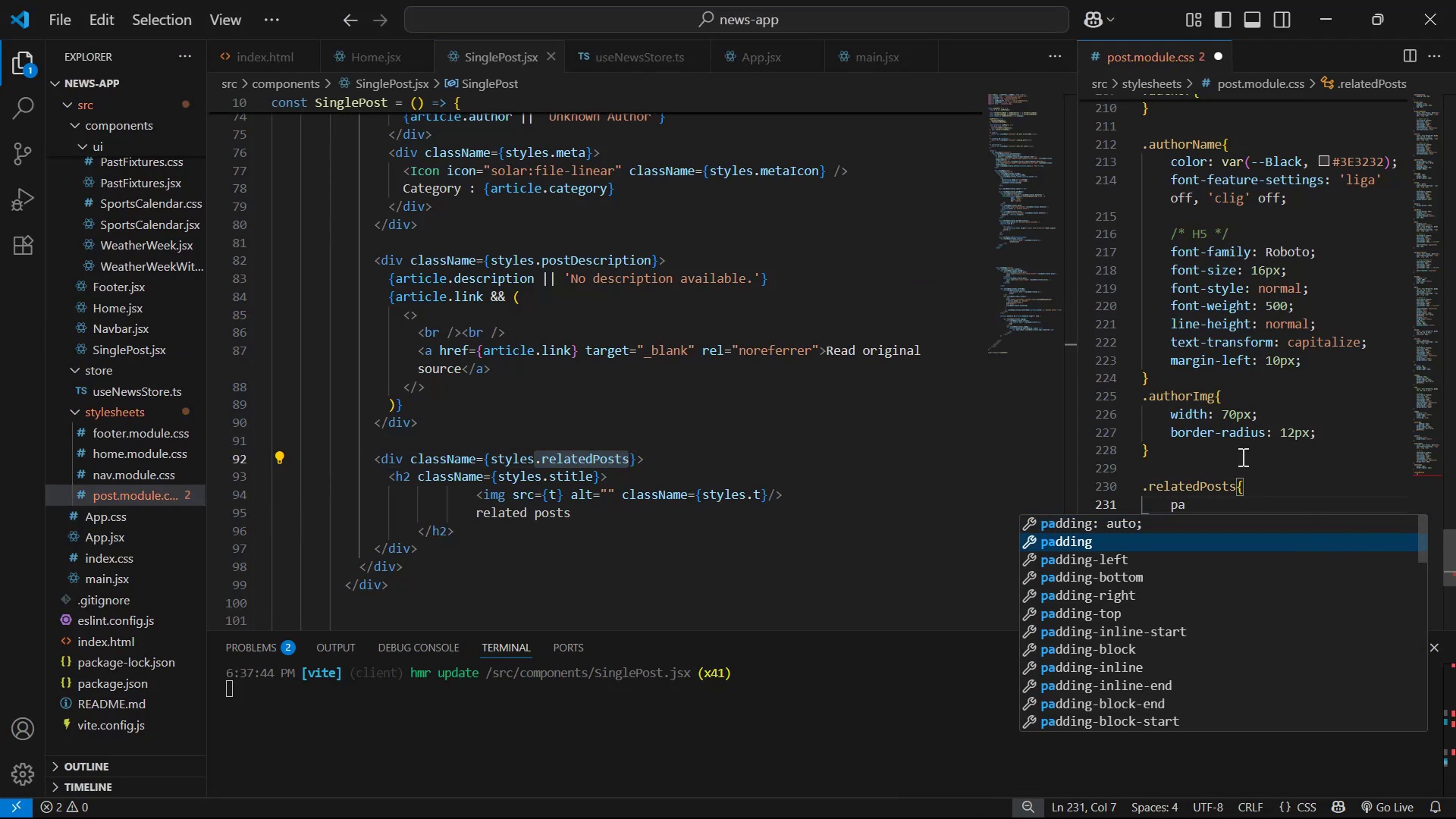 
key(Enter)
 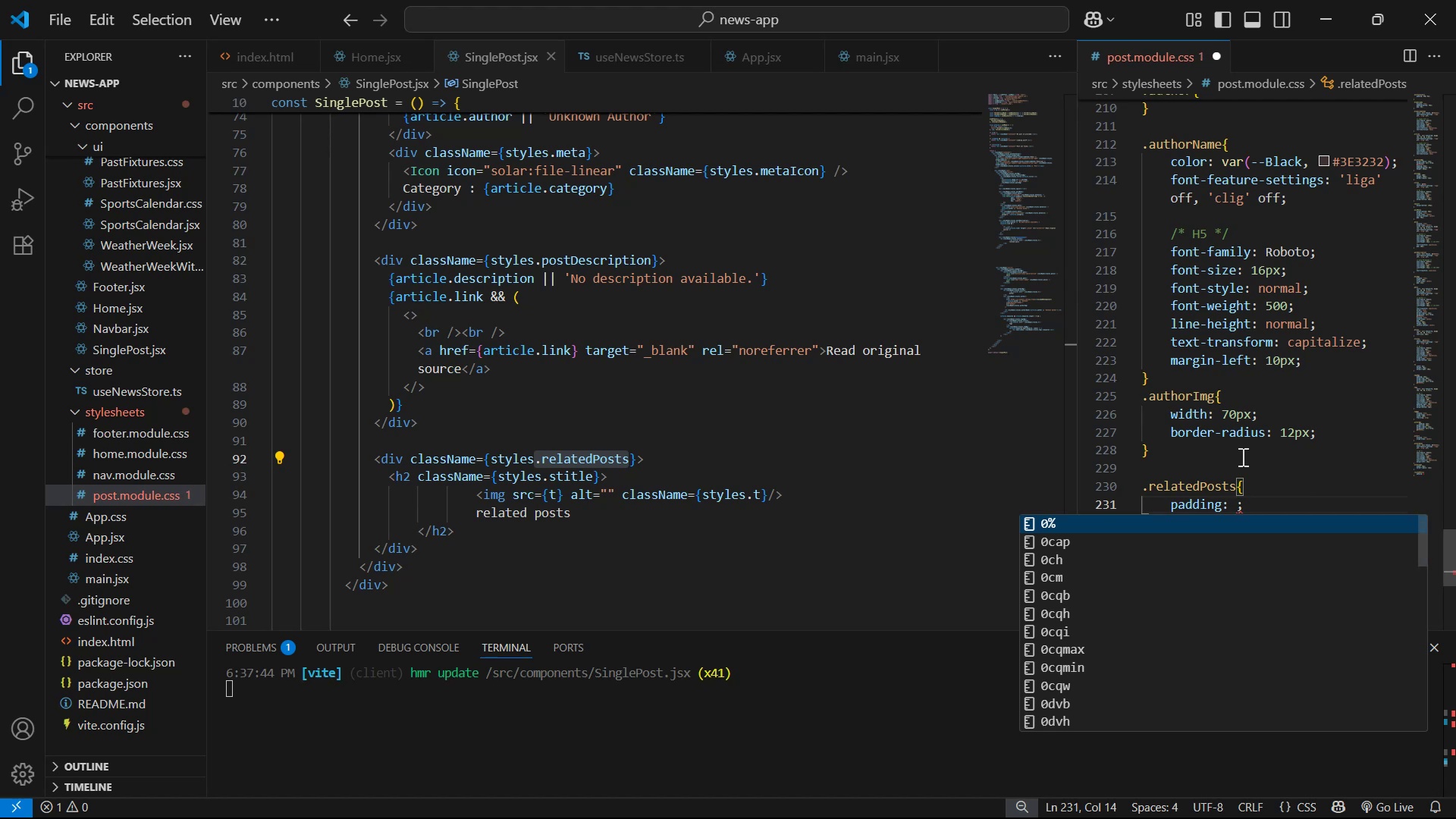 
type(0)
key(Backspace)
type(30px 0px)
 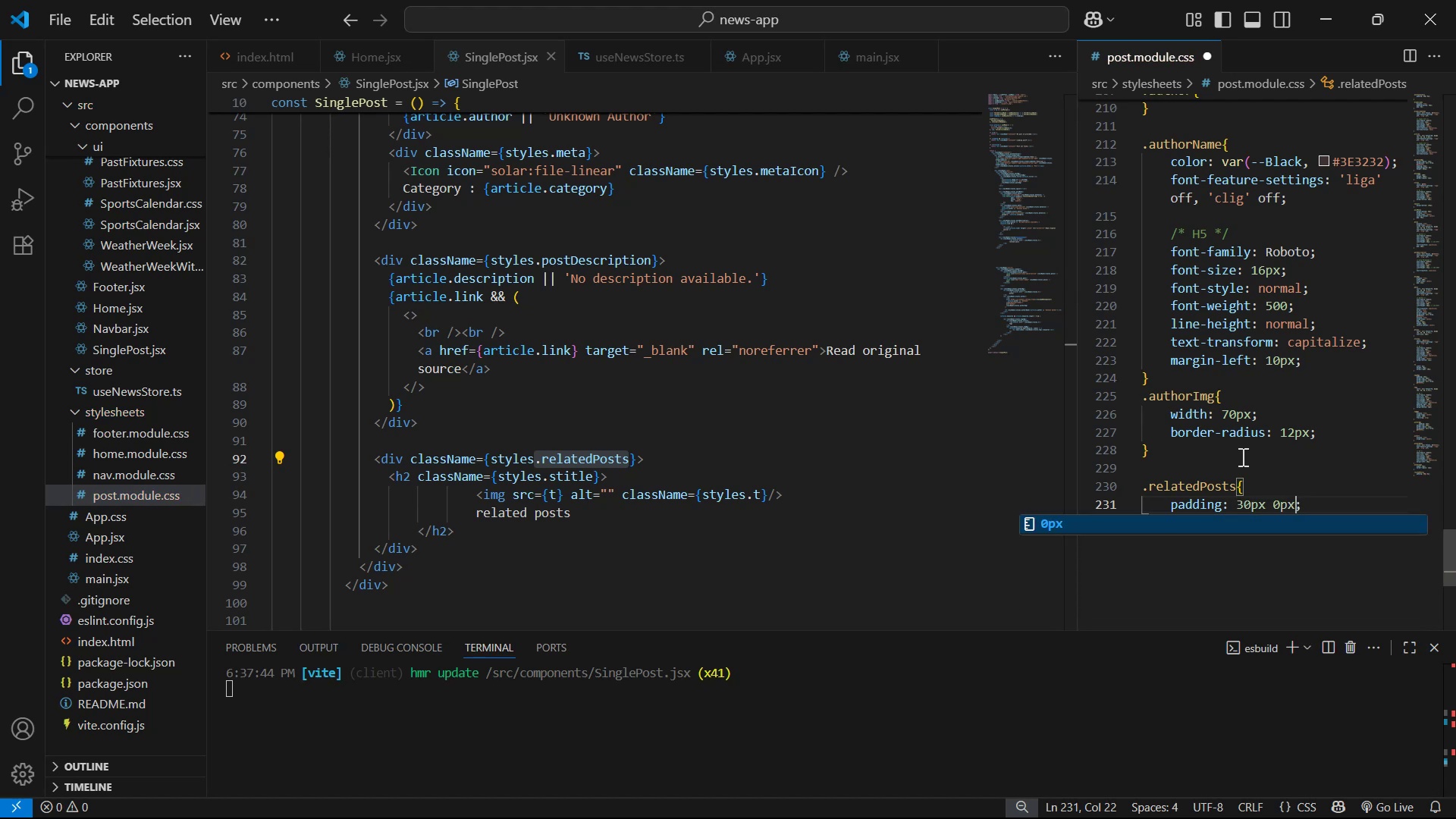 
key(Control+ControlLeft)
 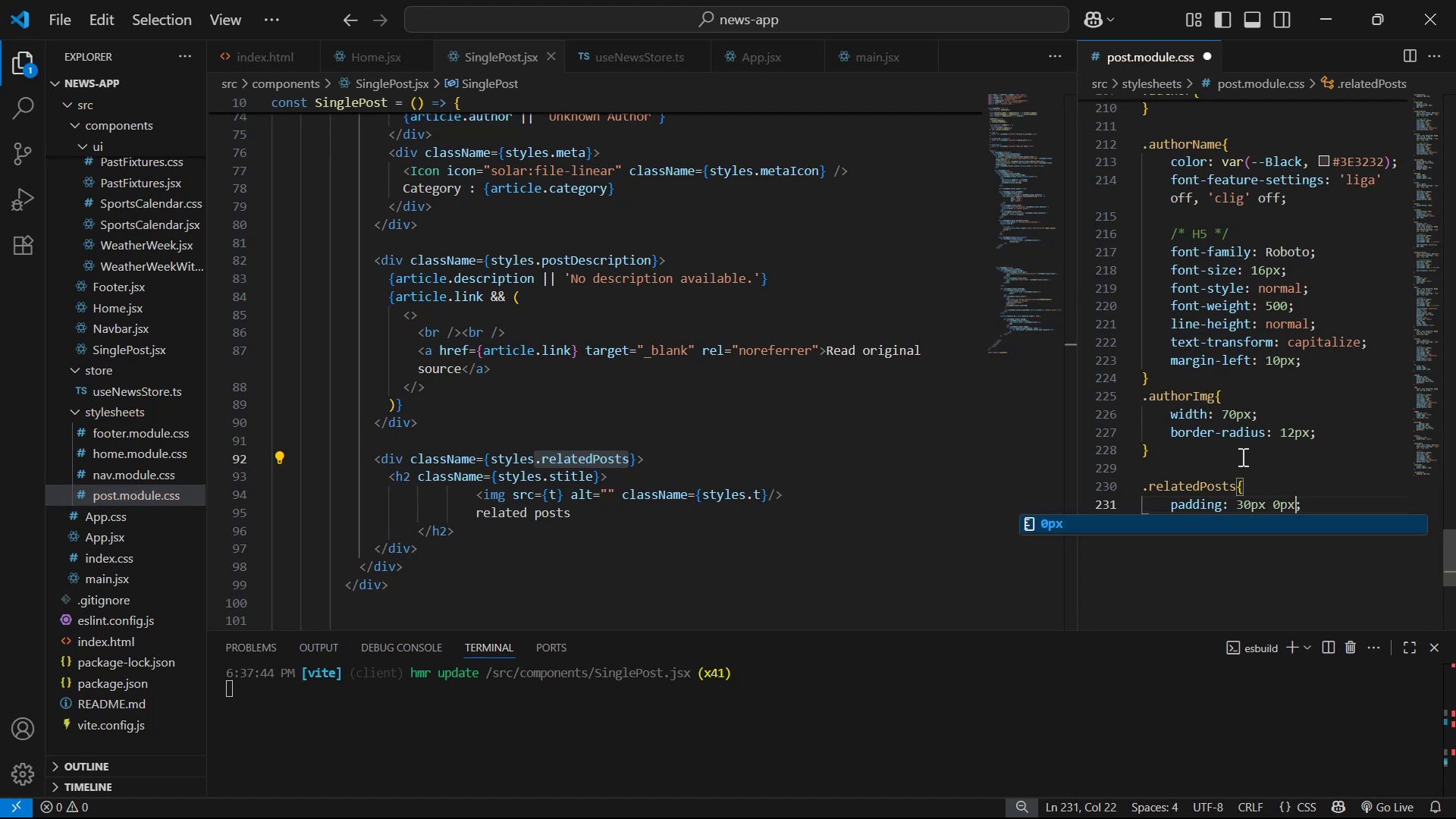 
key(Control+S)
 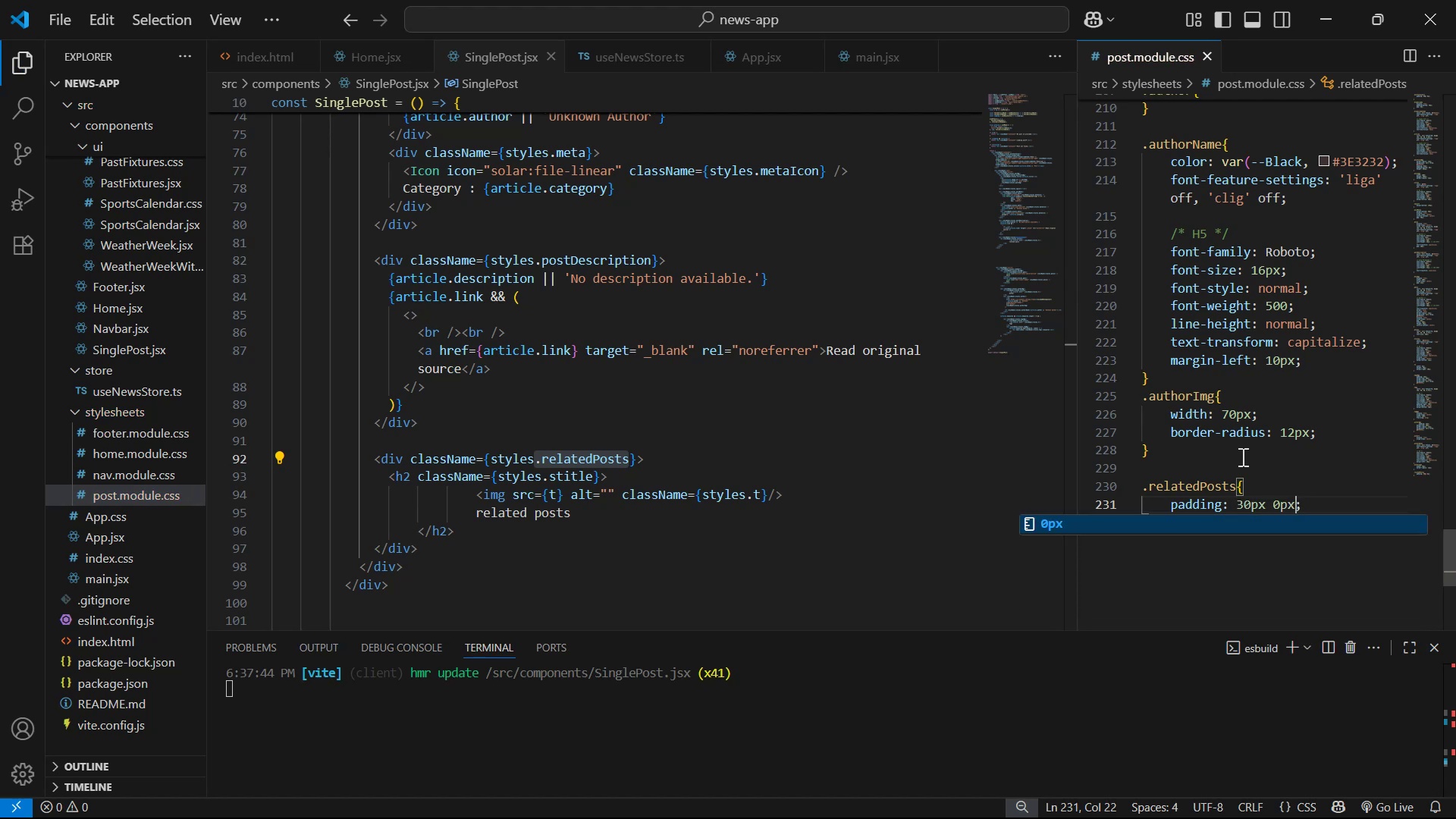 
key(Alt+AltLeft)
 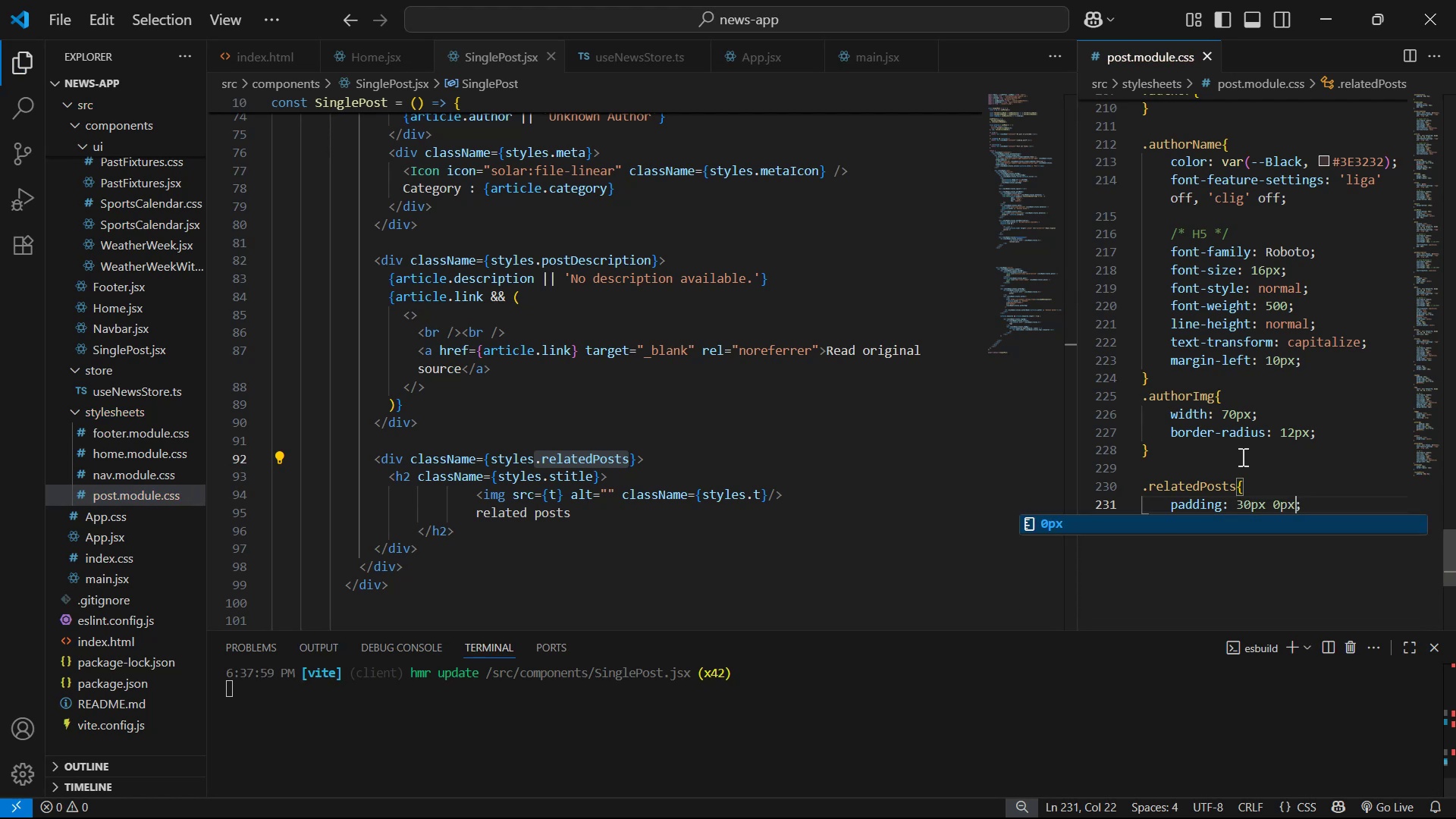 
key(Alt+Tab)
 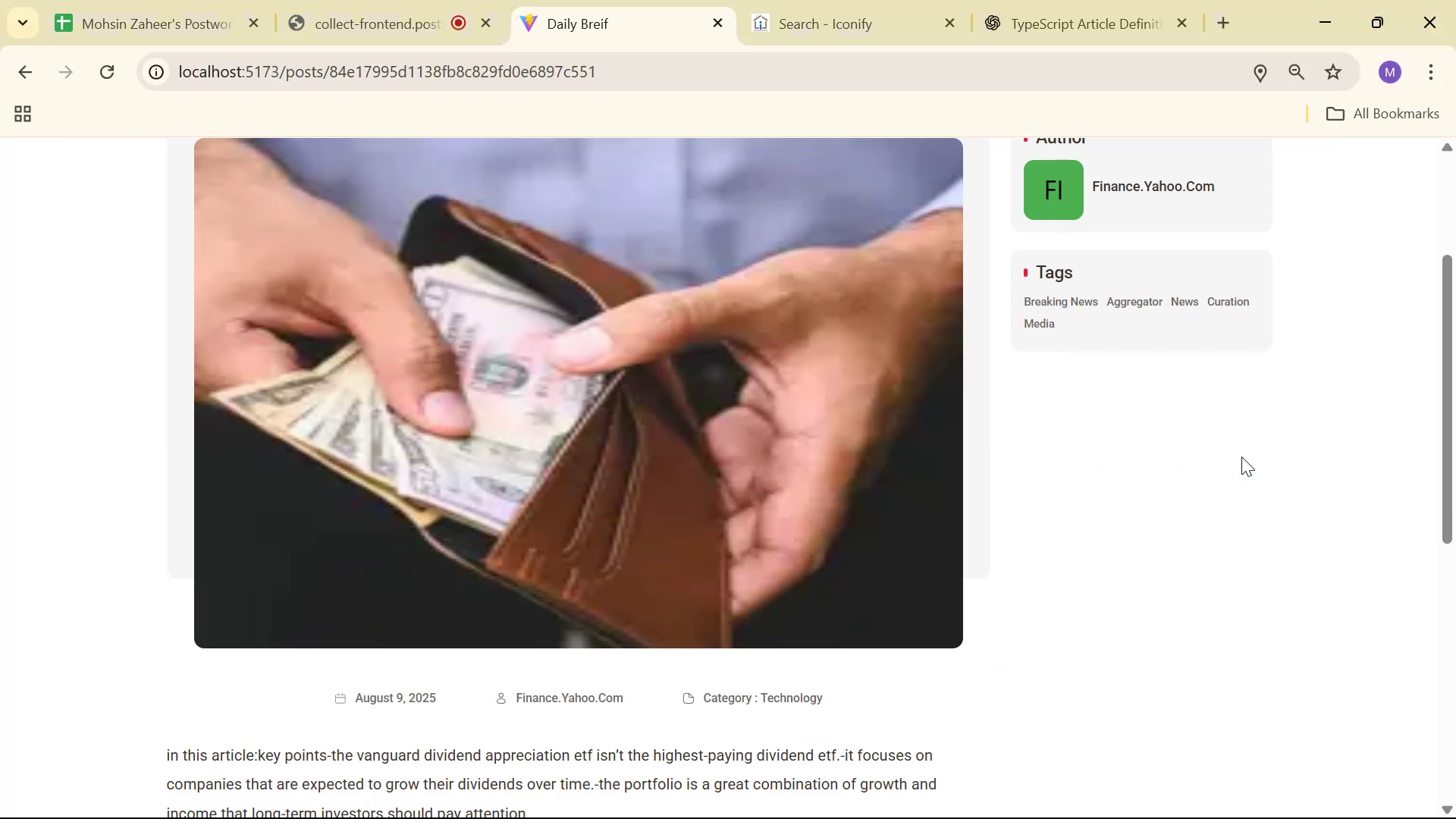 
scroll: coordinate [1166, 459], scroll_direction: down, amount: 11.0
 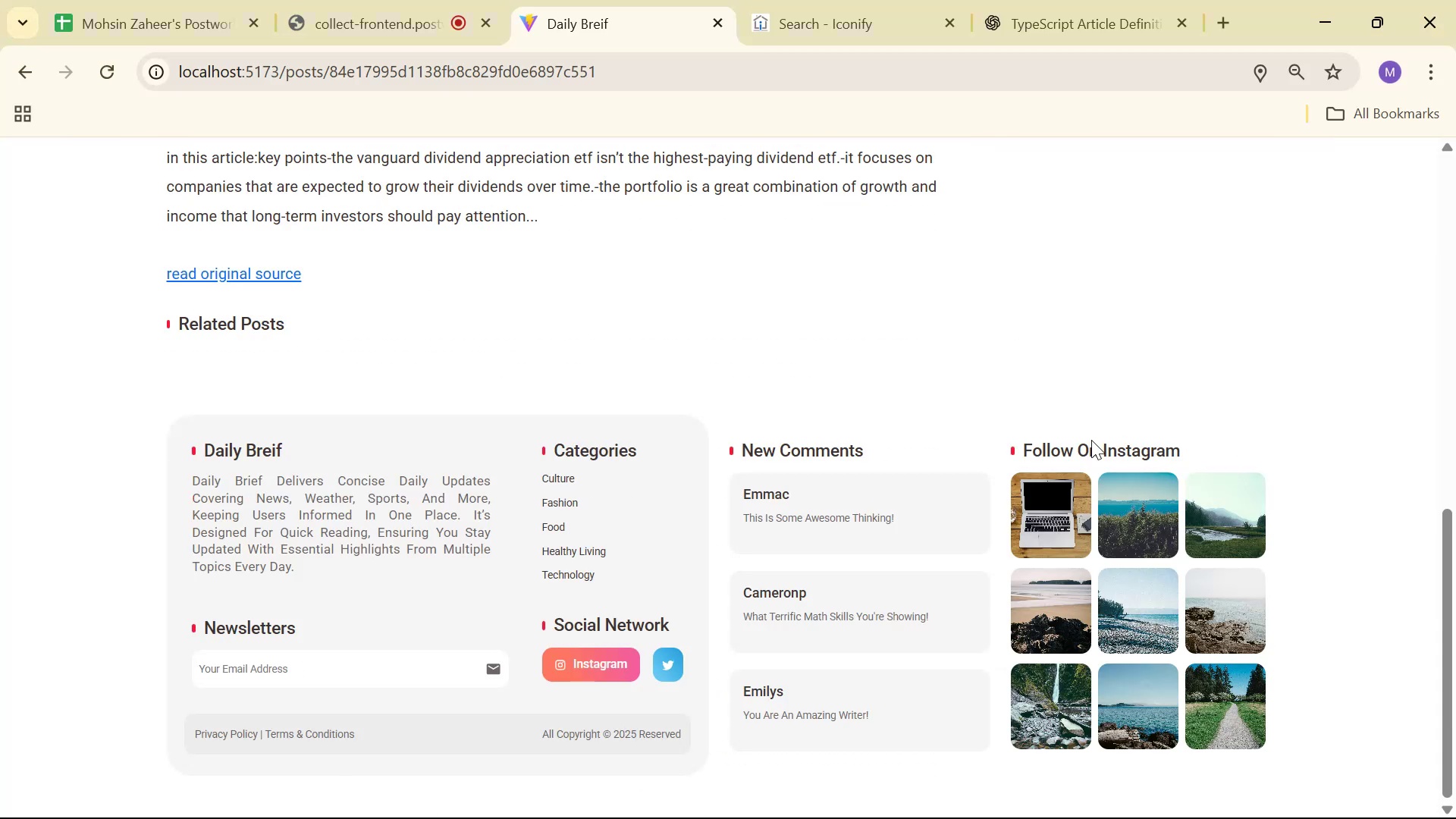 
key(Alt+AltLeft)
 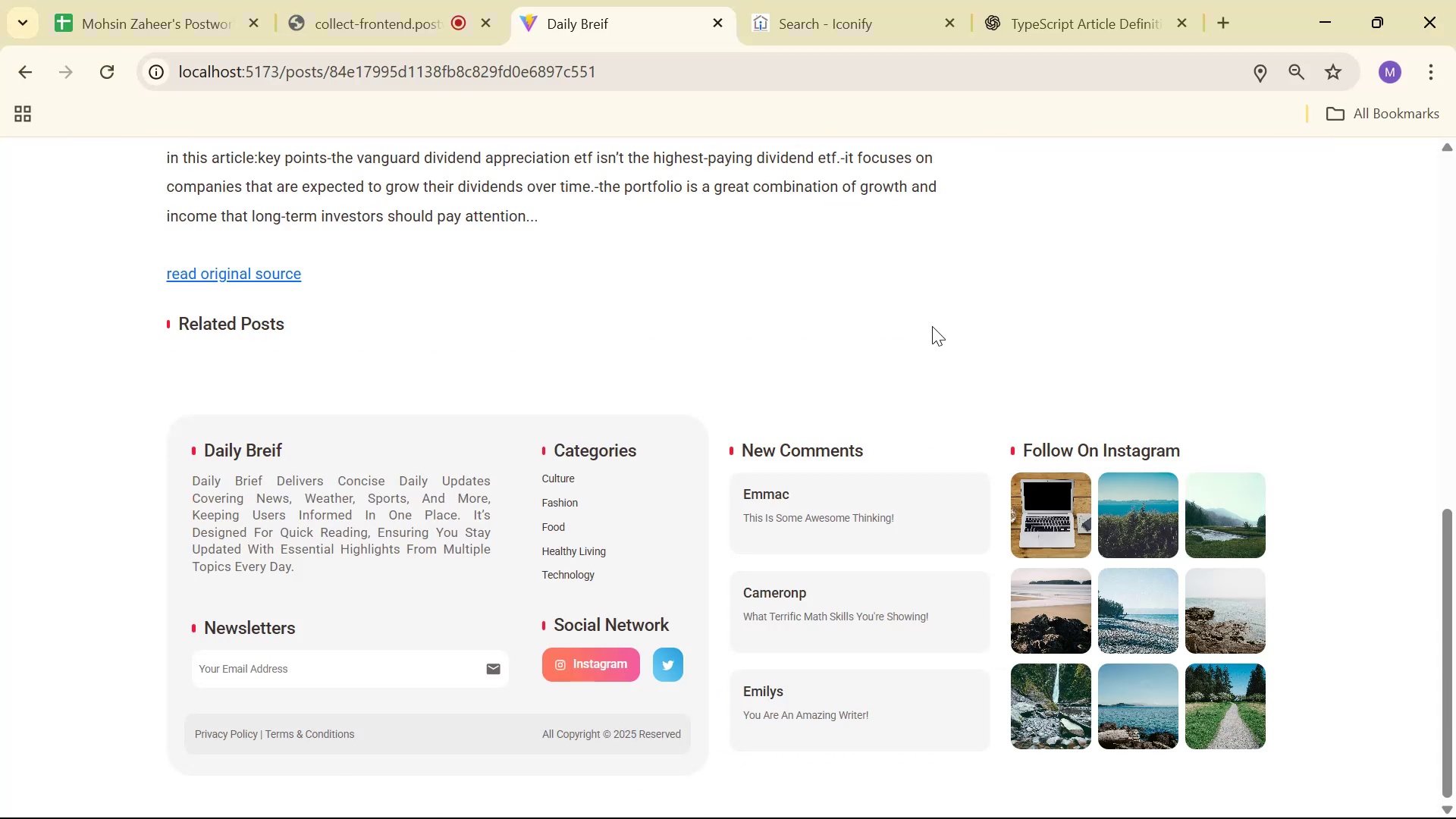 
key(Alt+Tab)
 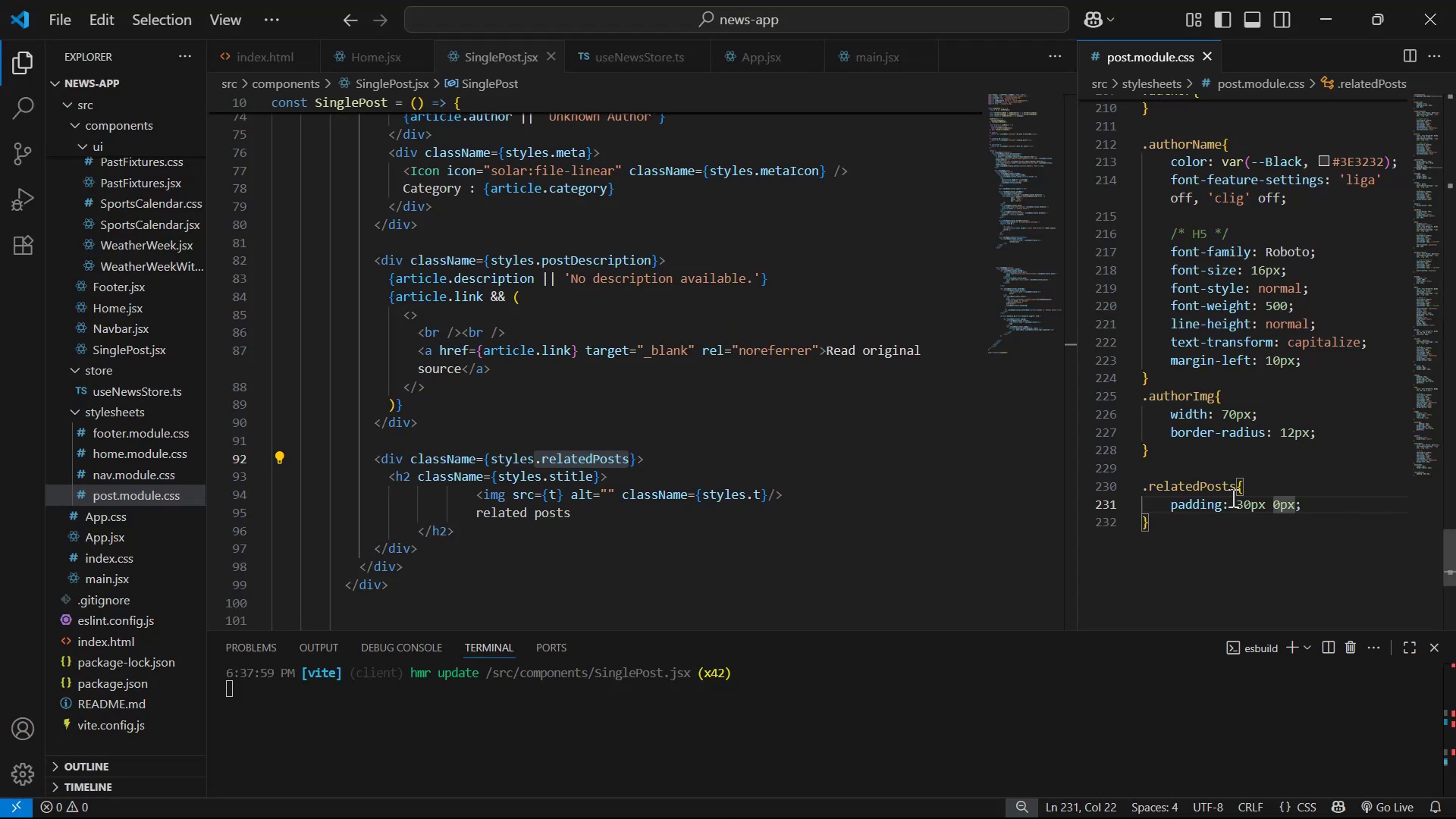 
left_click([1247, 502])
 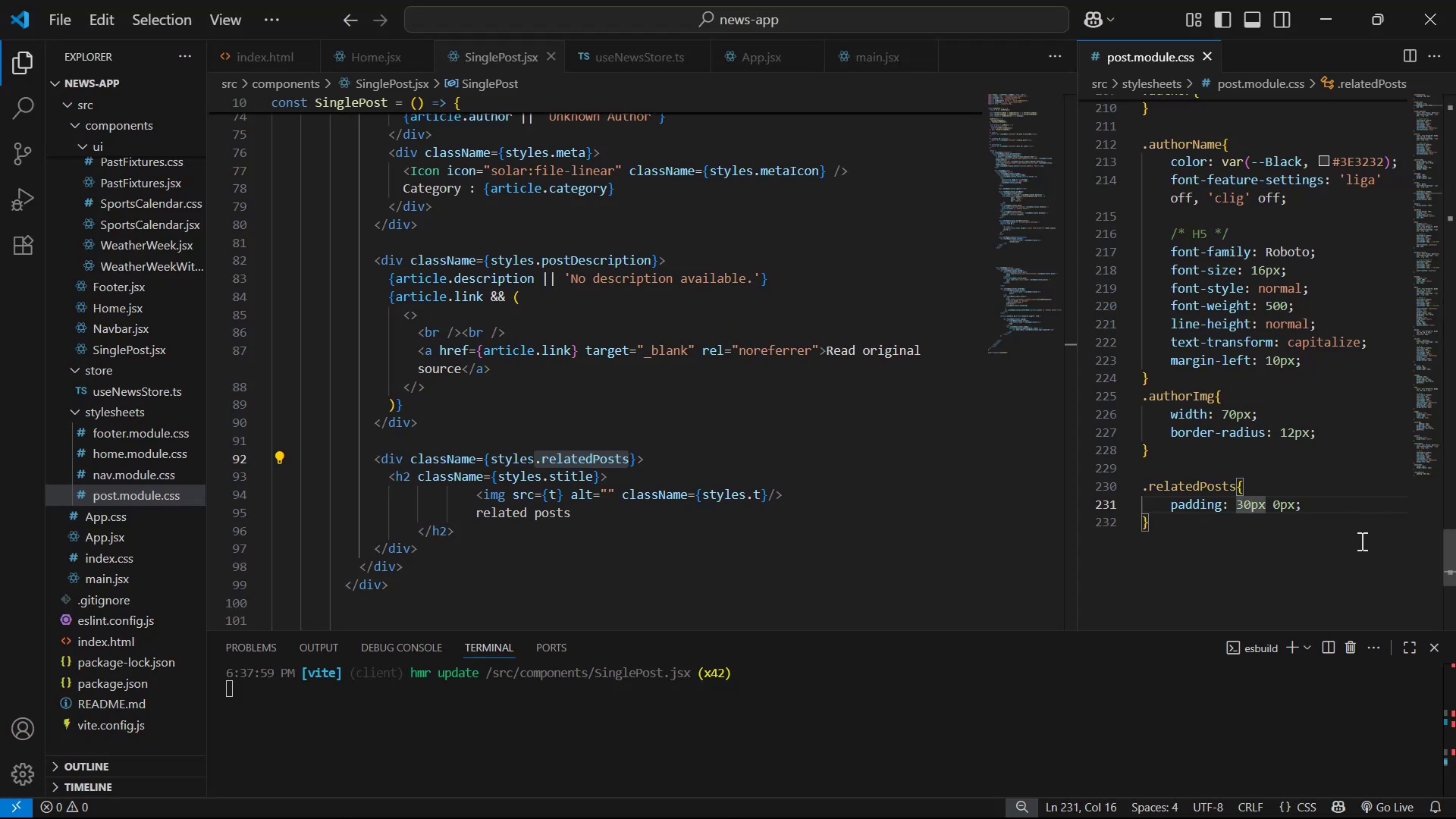 
key(ArrowLeft)
 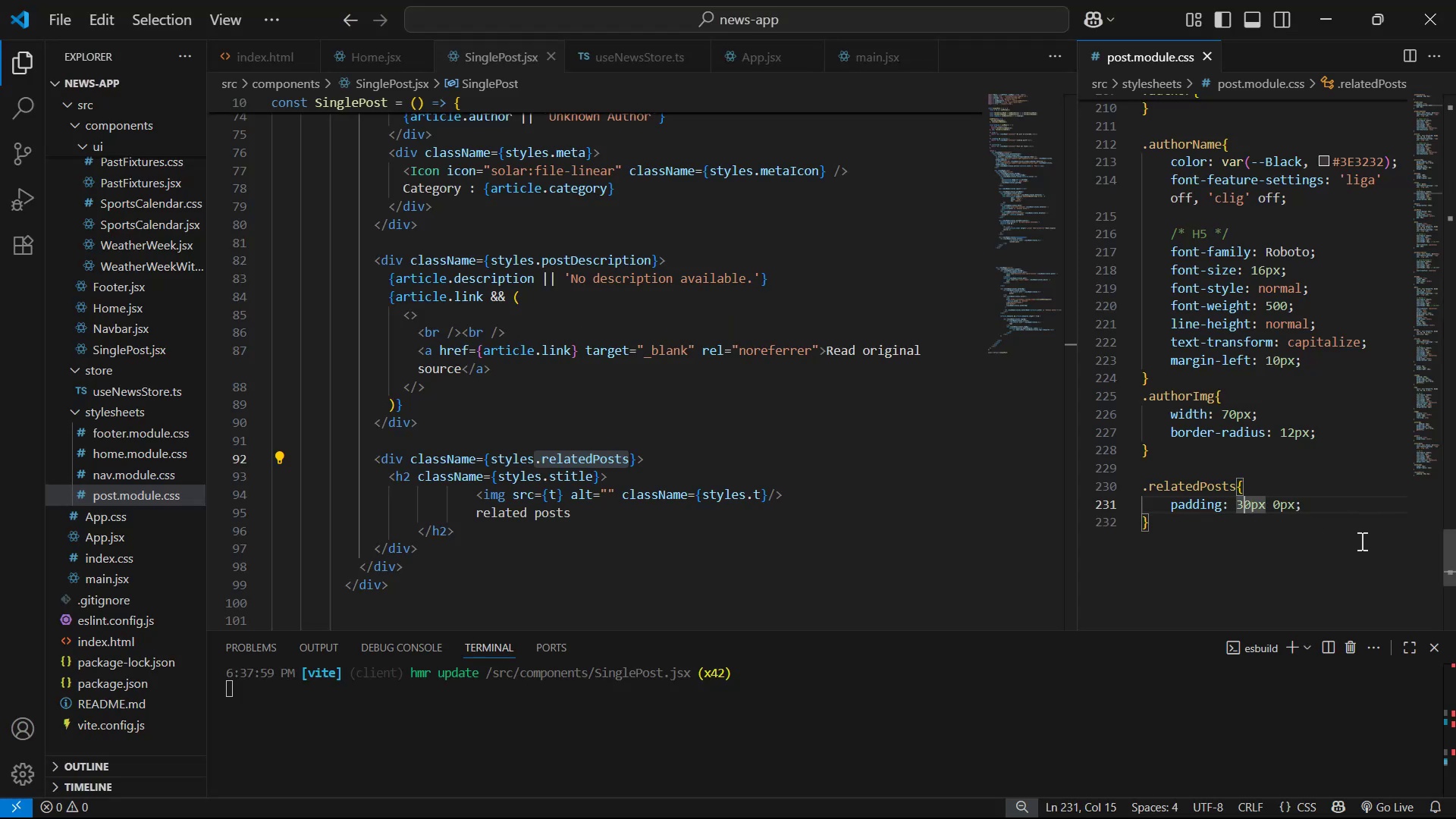 
key(Backspace)
 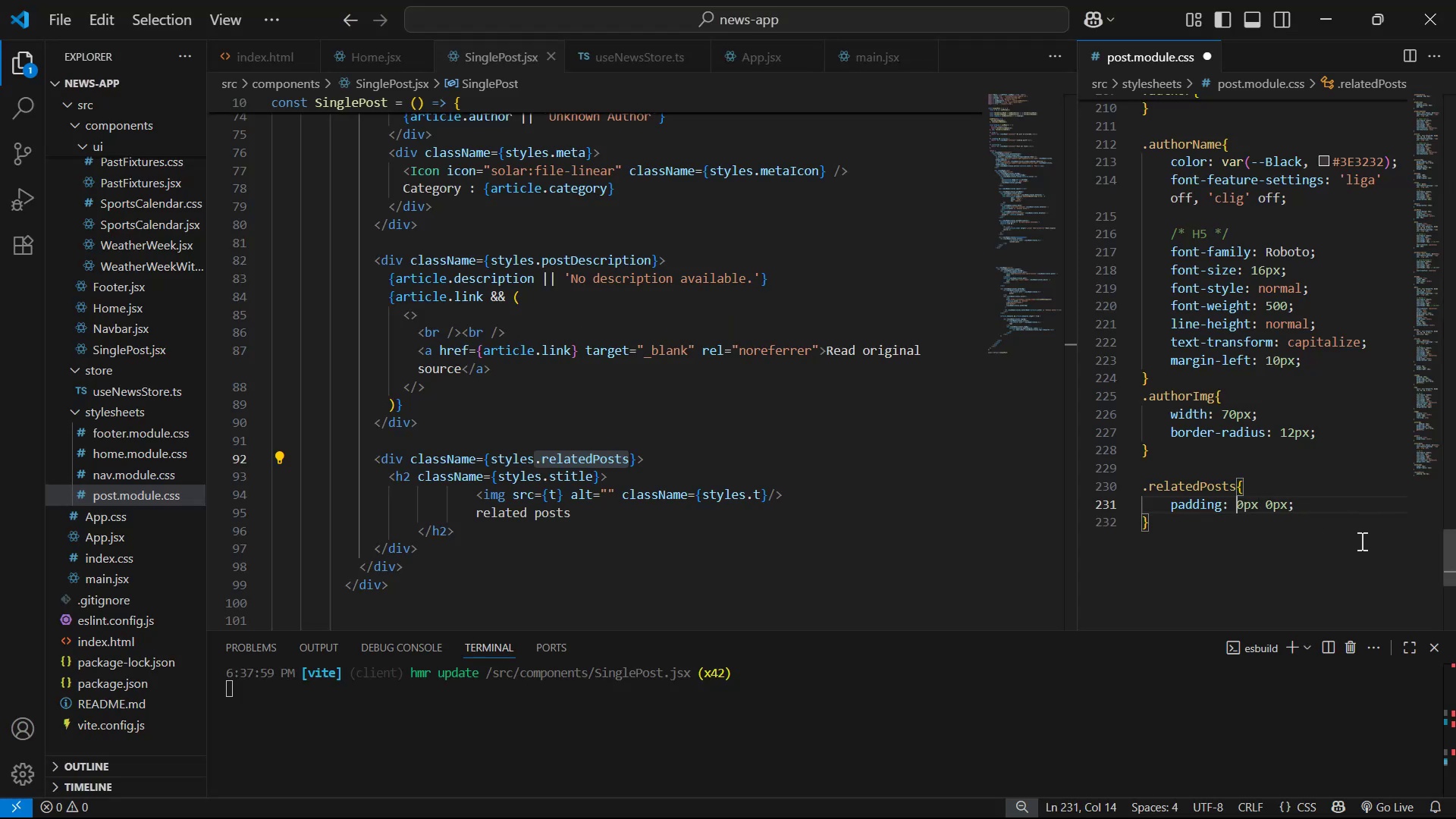 
key(5)
 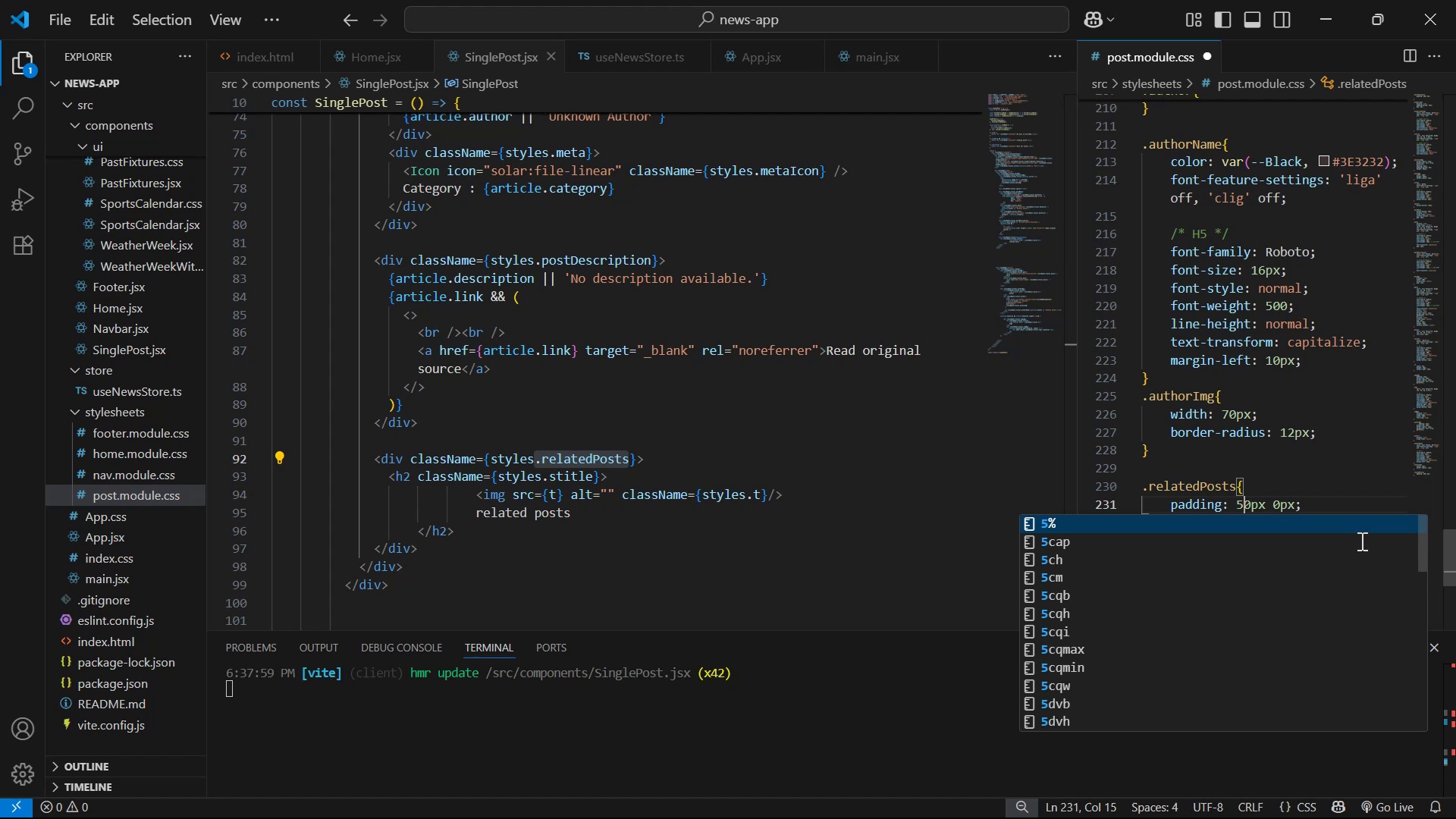 
key(Control+S)
 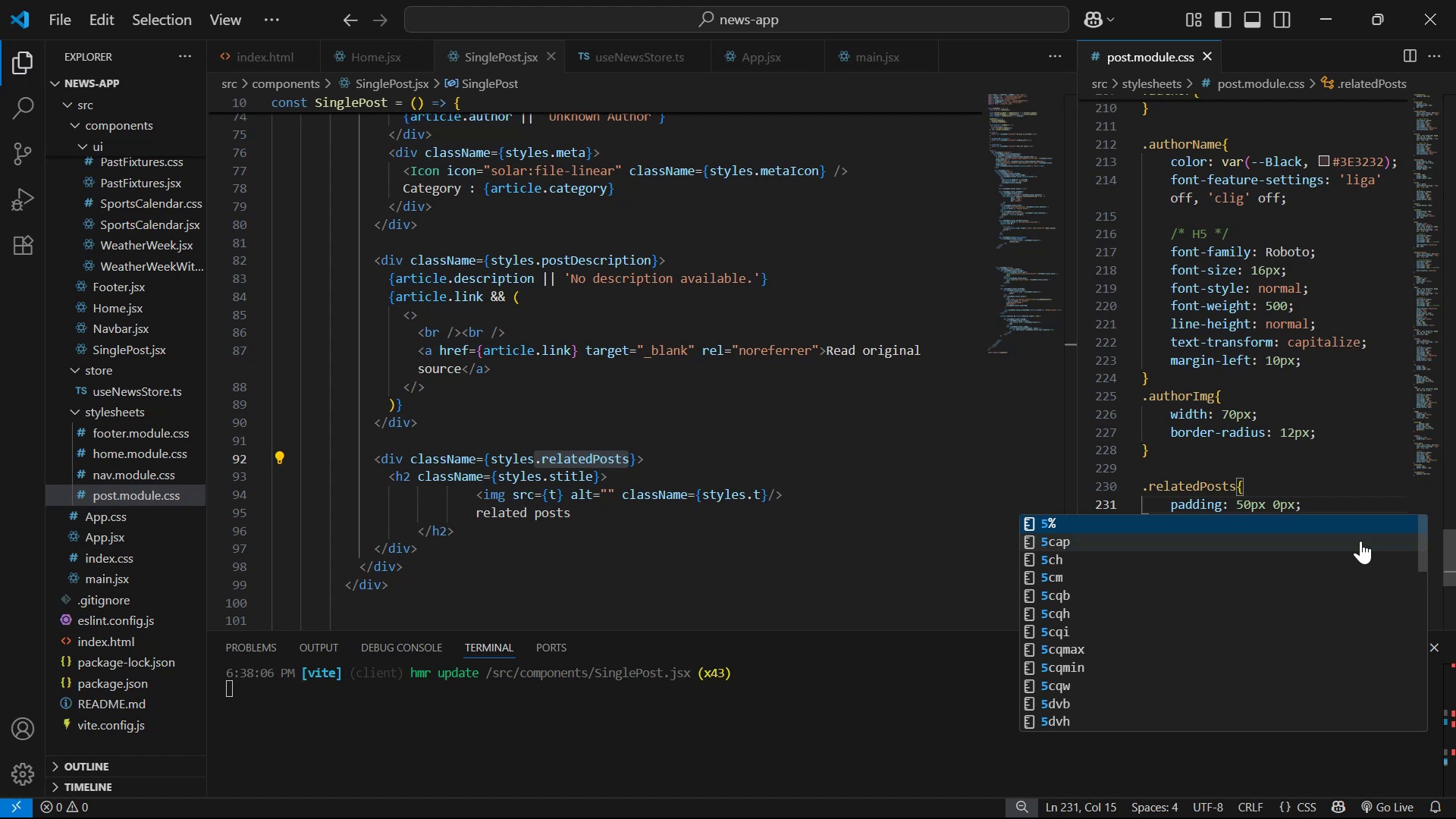 
key(Alt+AltLeft)
 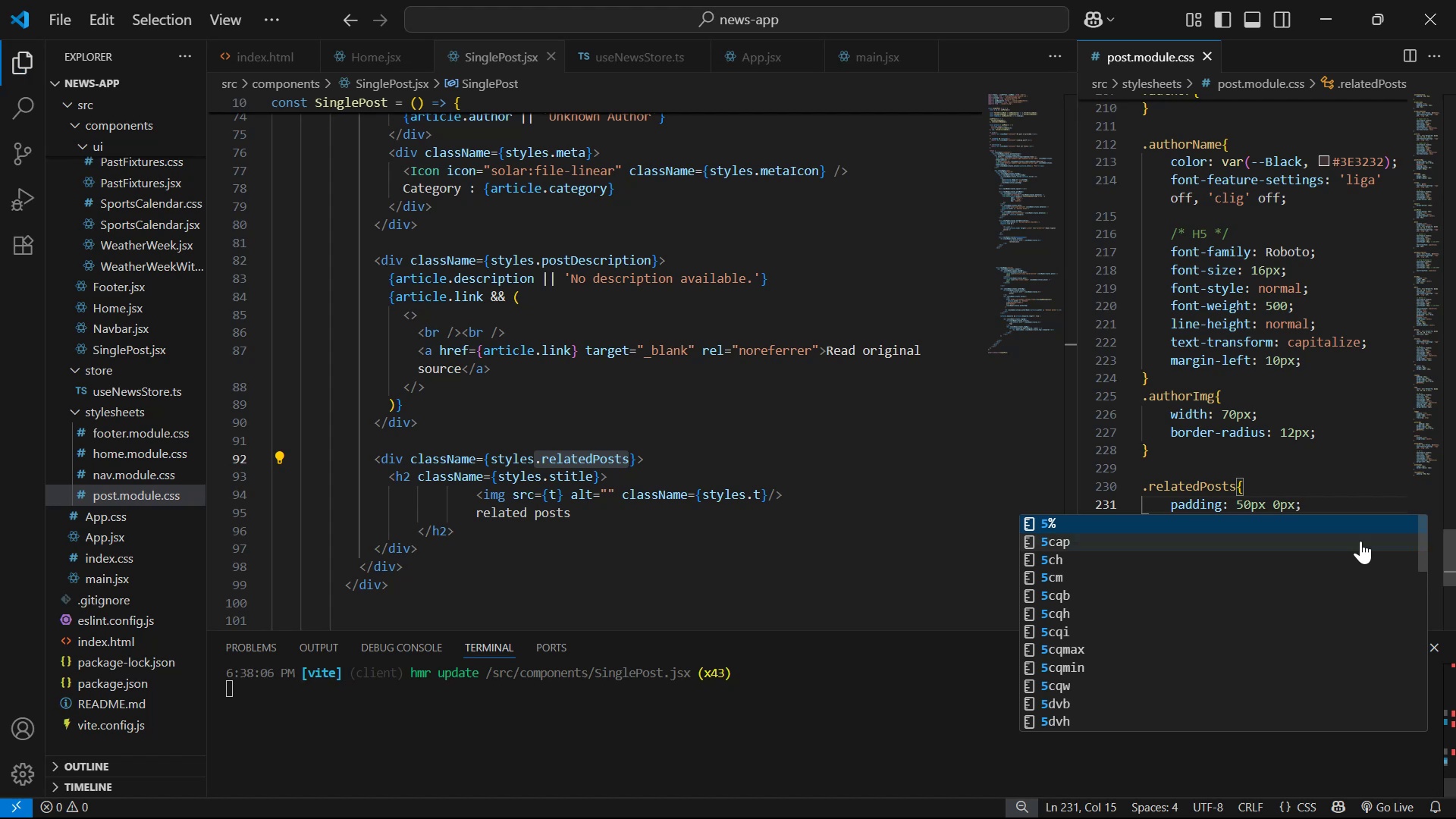 
key(Alt+Tab)
 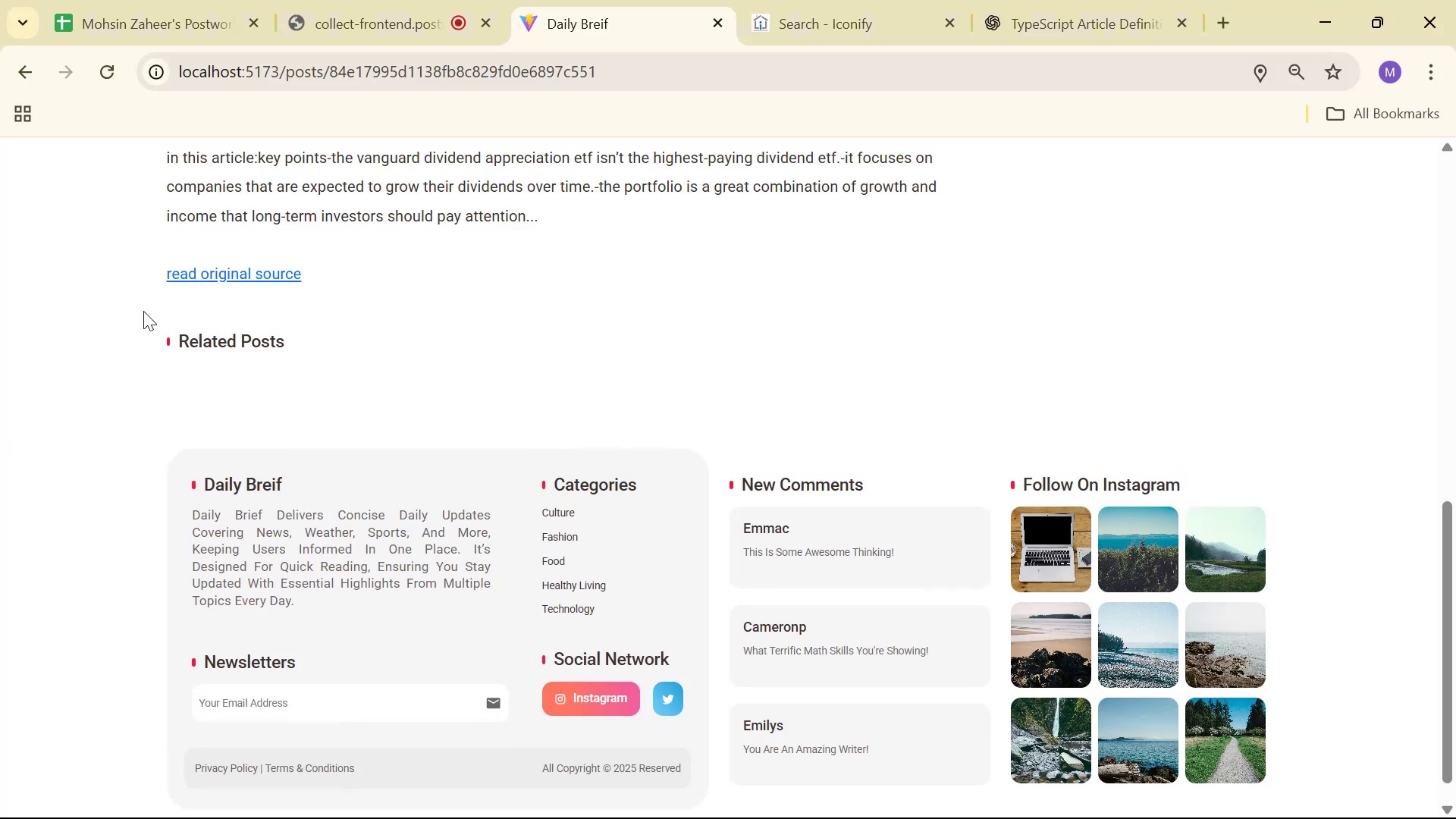 
scroll: coordinate [647, 287], scroll_direction: down, amount: 2.0
 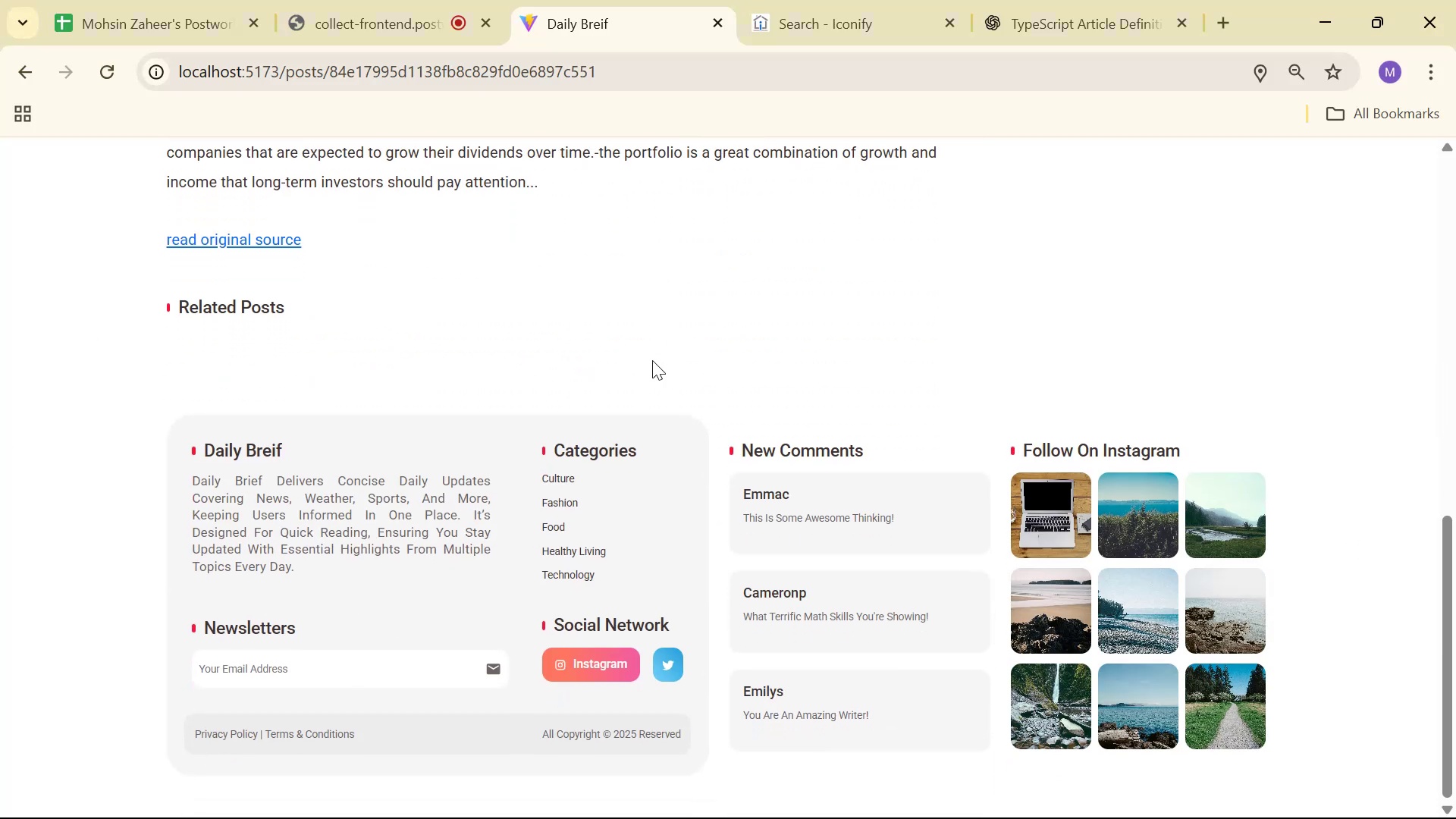 
key(Alt+AltLeft)
 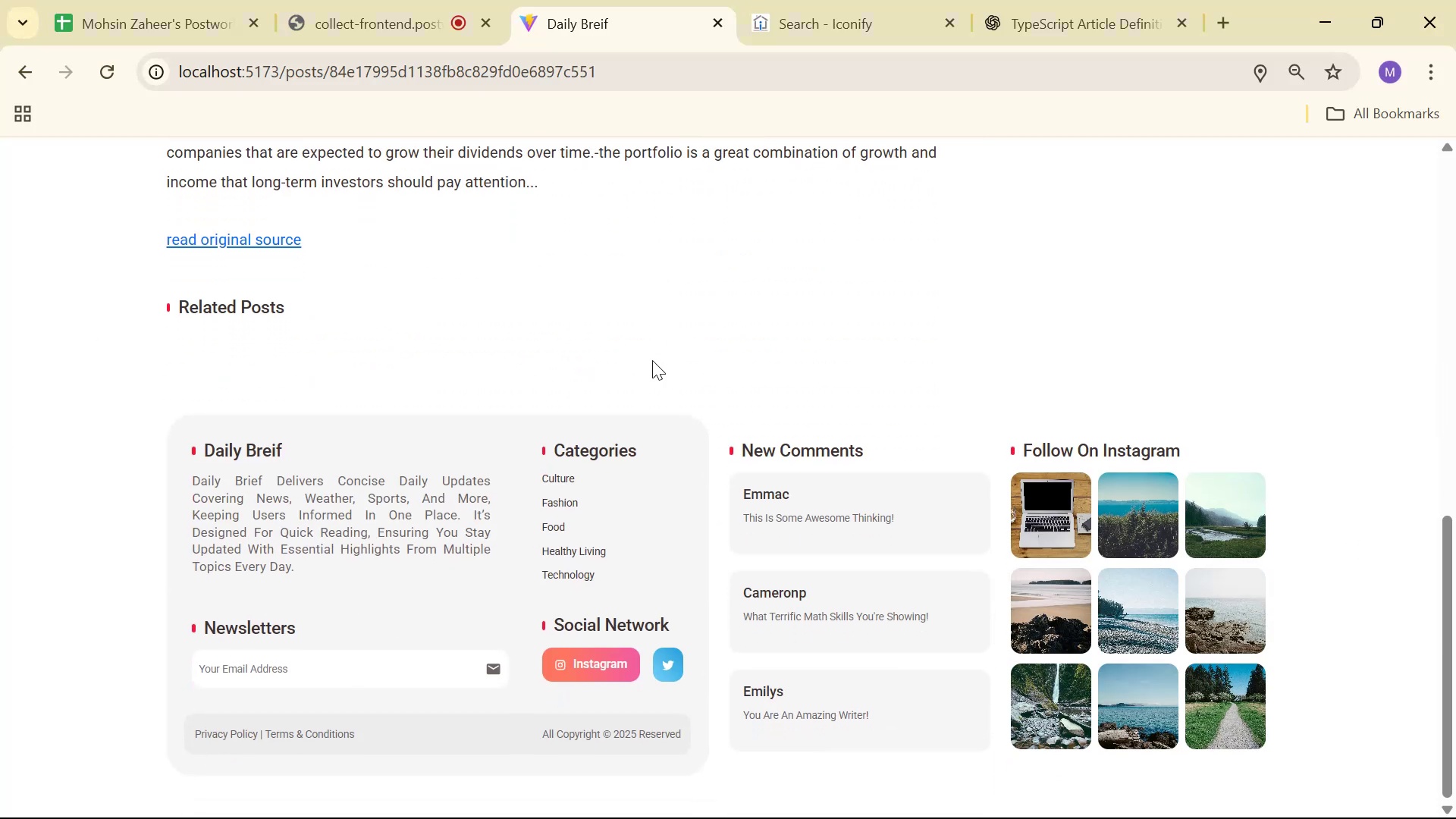 
key(Alt+Tab)
 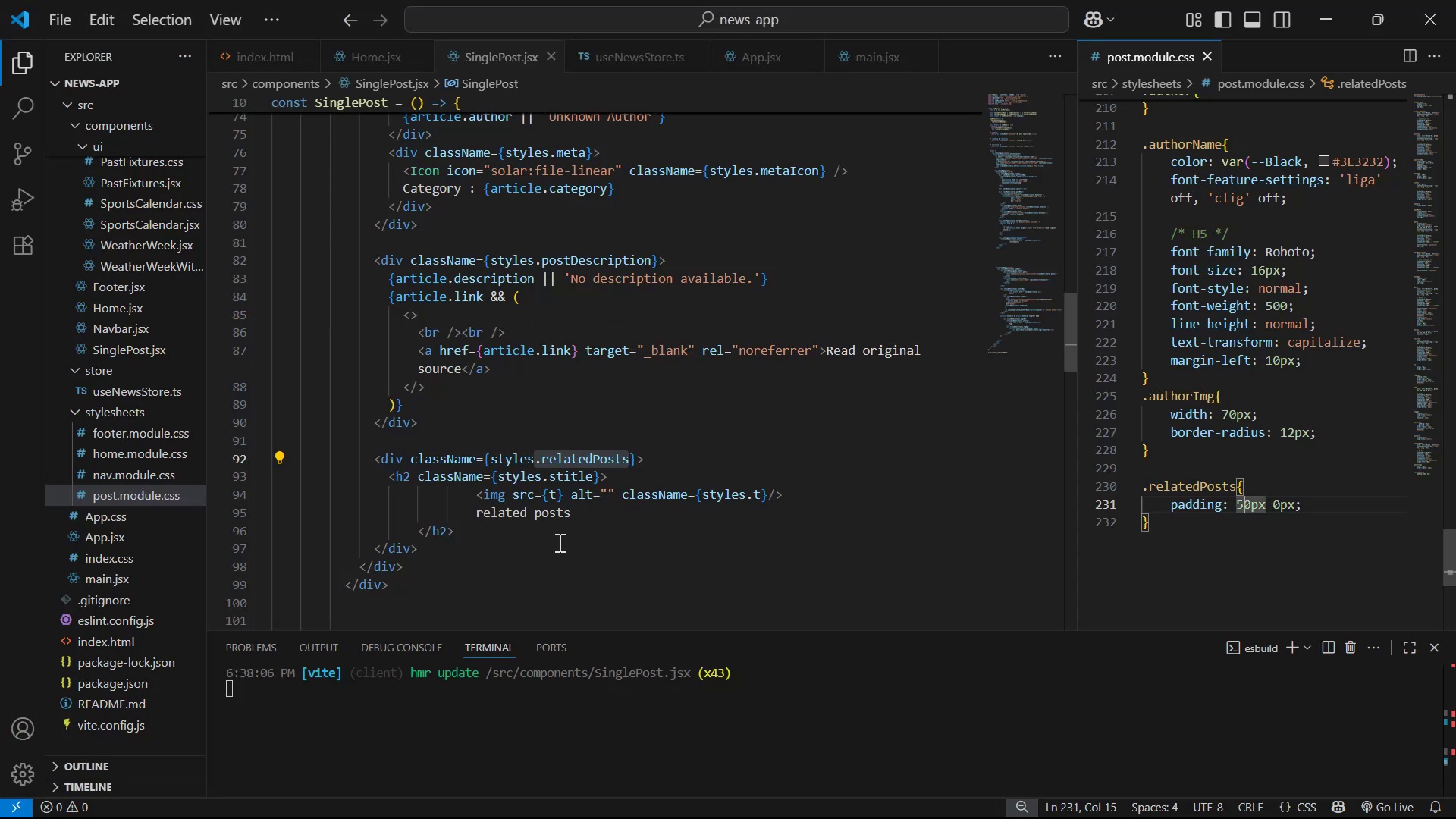 
left_click([392, 463])
 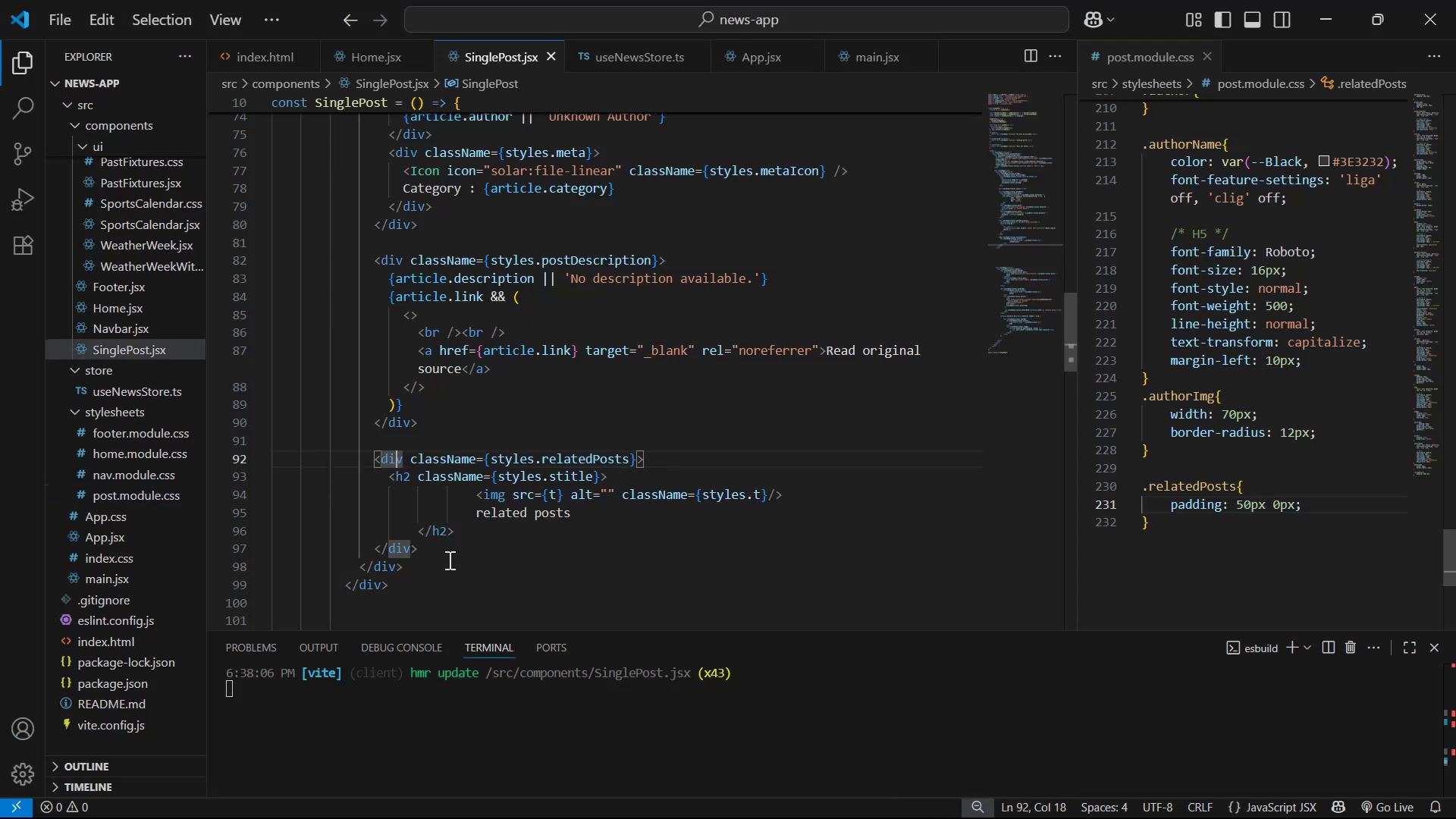 
left_click_drag(start_coordinate=[446, 557], to_coordinate=[438, 548])
 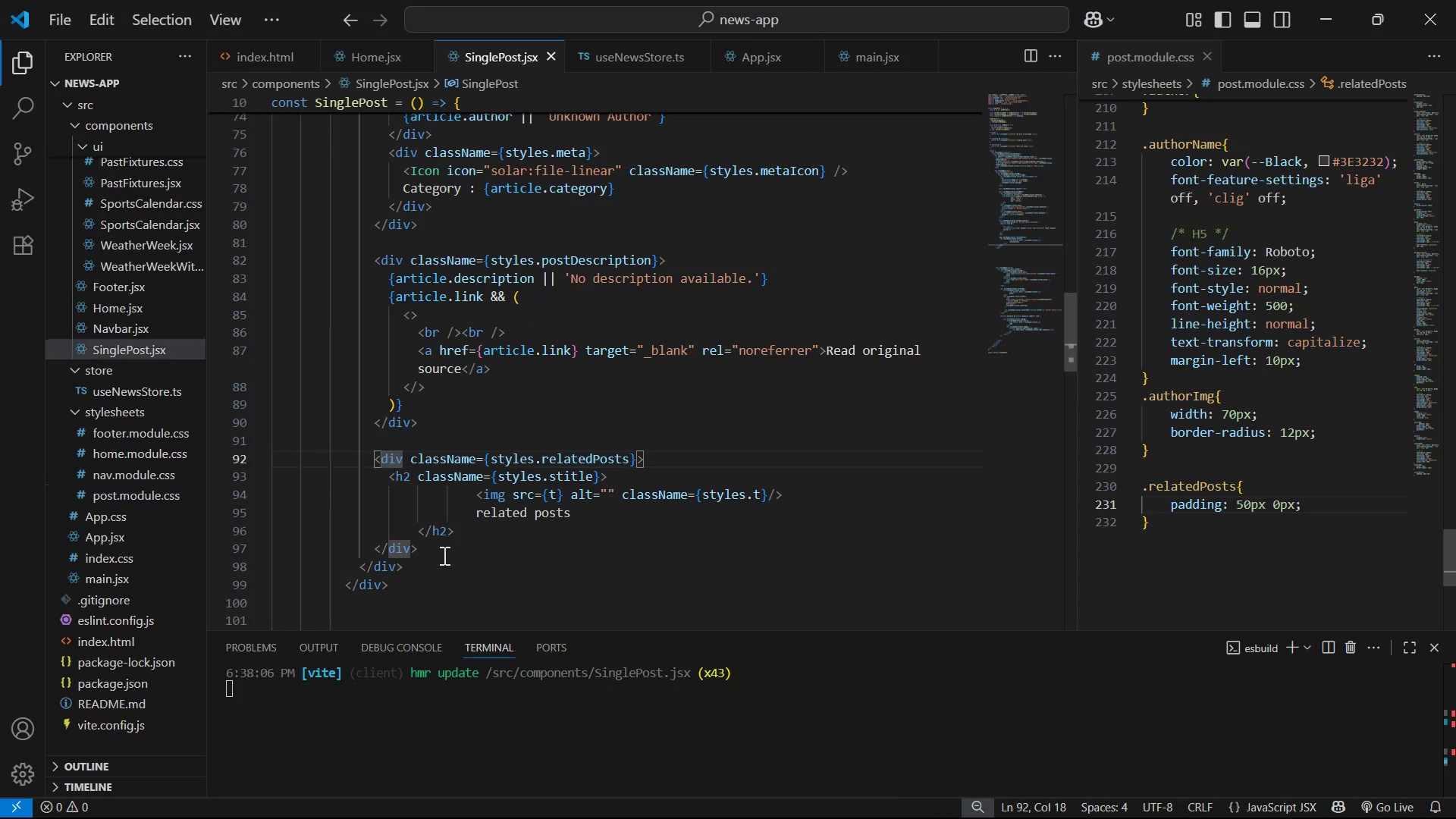 
left_click_drag(start_coordinate=[437, 548], to_coordinate=[370, 459])
 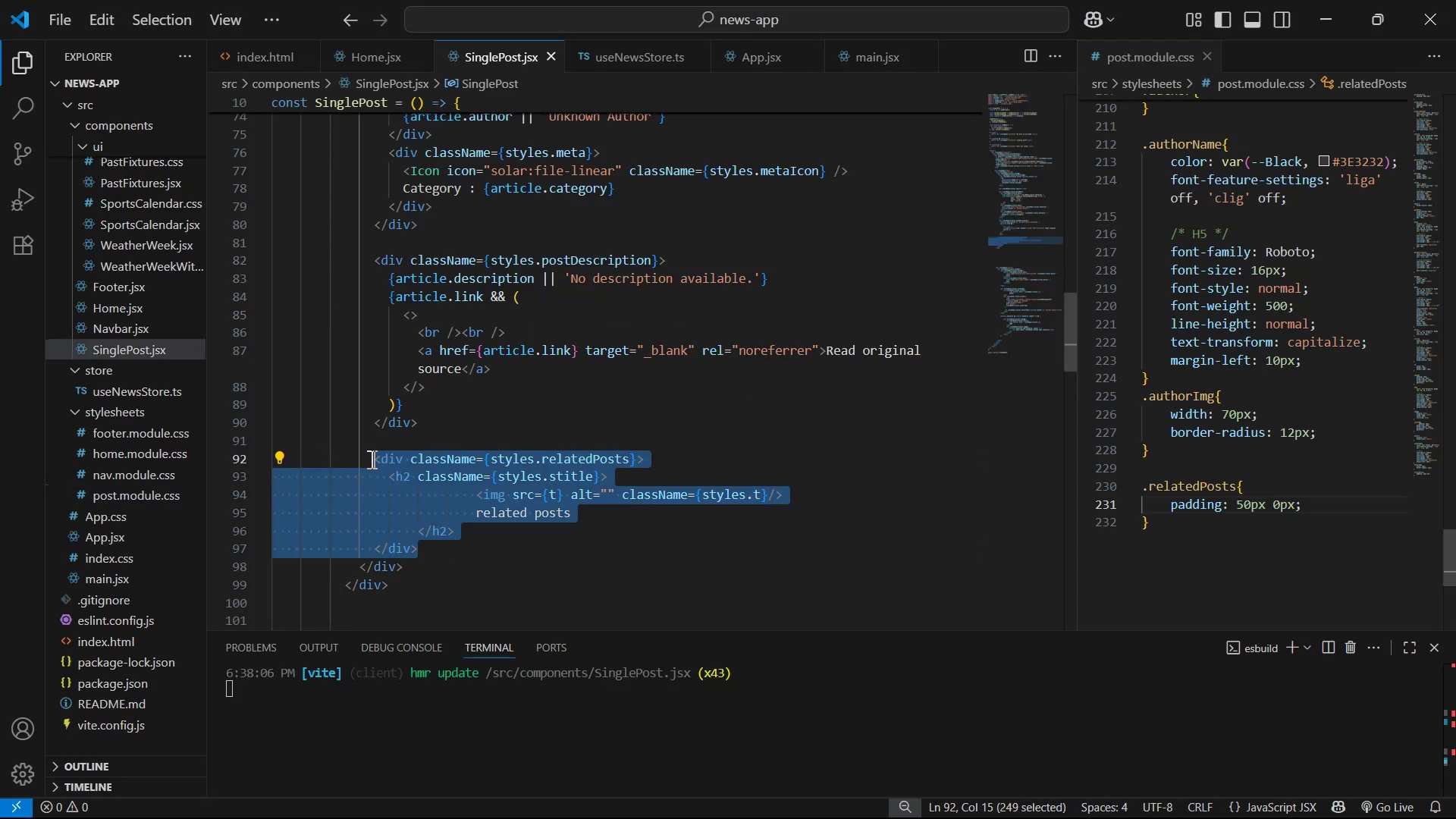 
key(Control+C)
 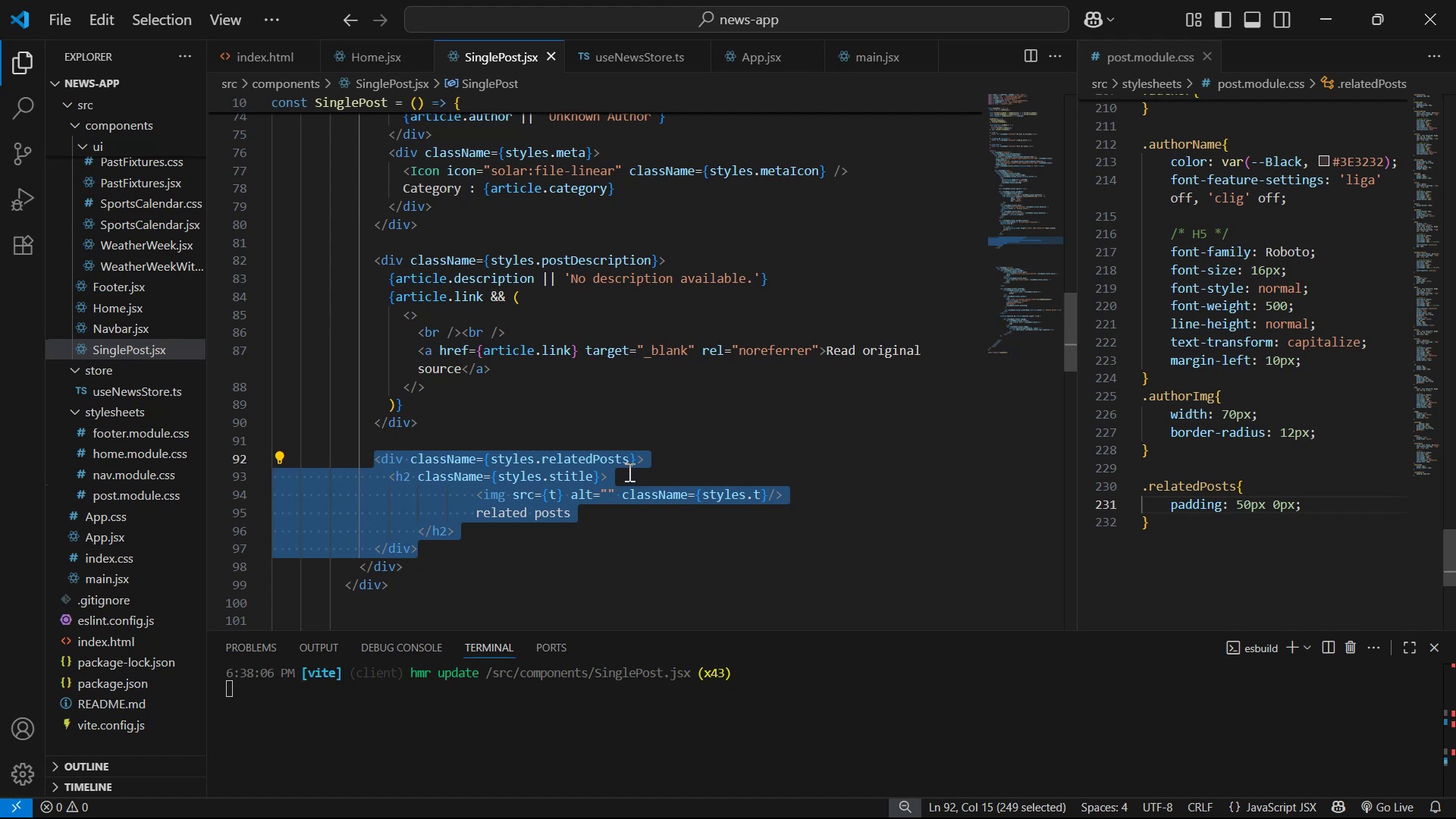 
key(Control+X)
 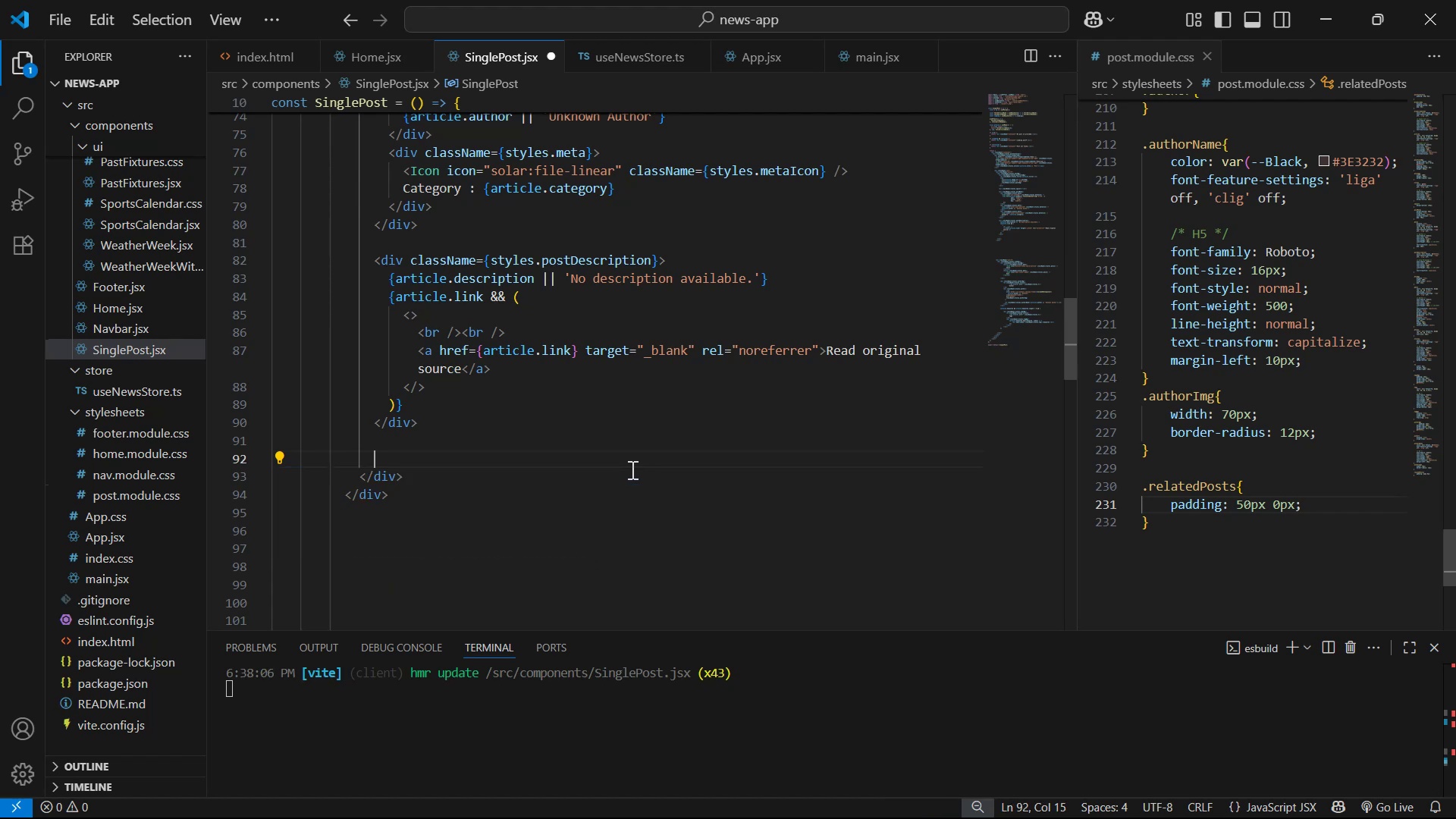 
scroll: coordinate [631, 467], scroll_direction: up, amount: 14.0
 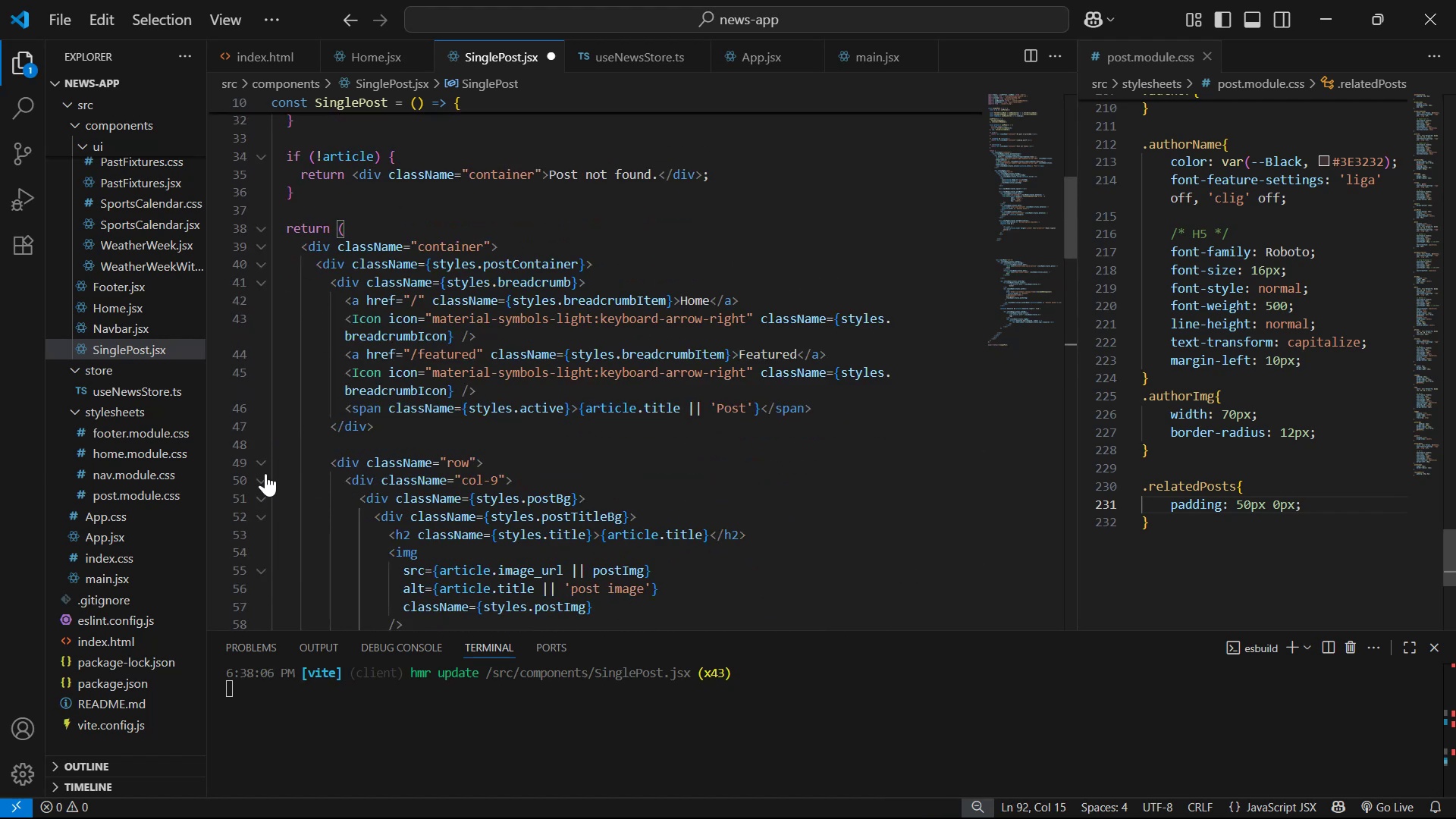 
left_click([263, 462])
 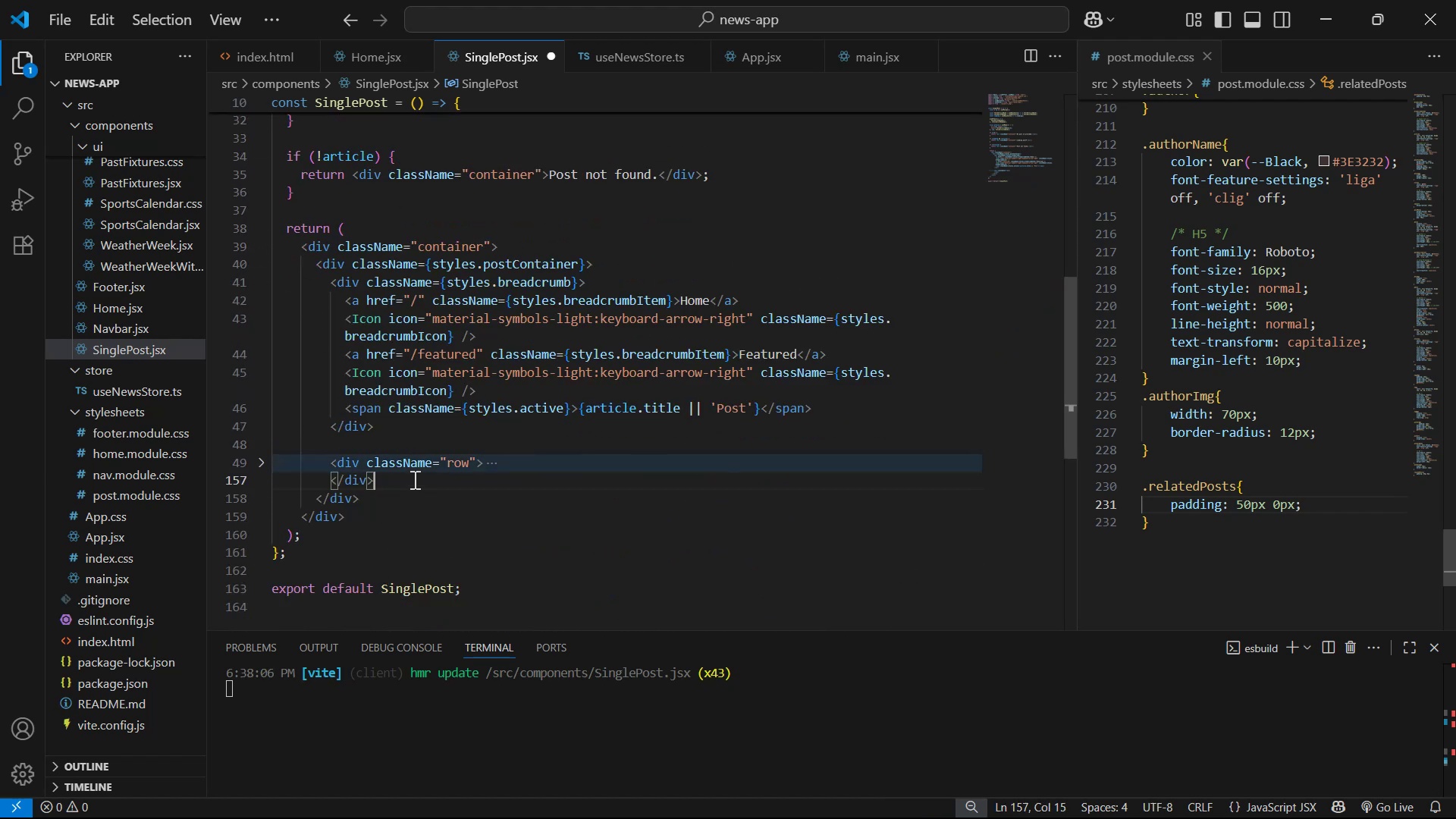 
key(Enter)
 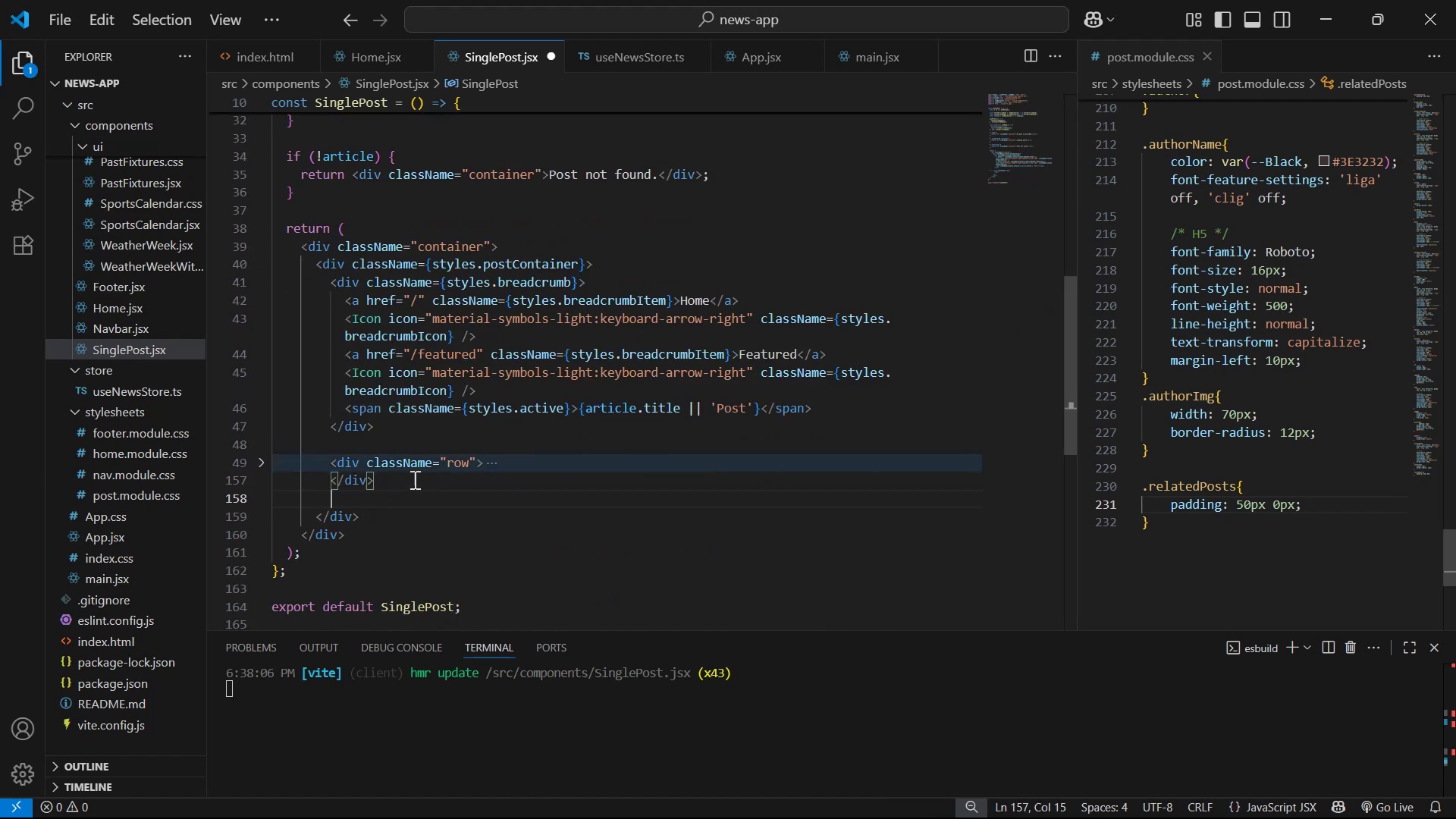 
key(Control+ControlLeft)
 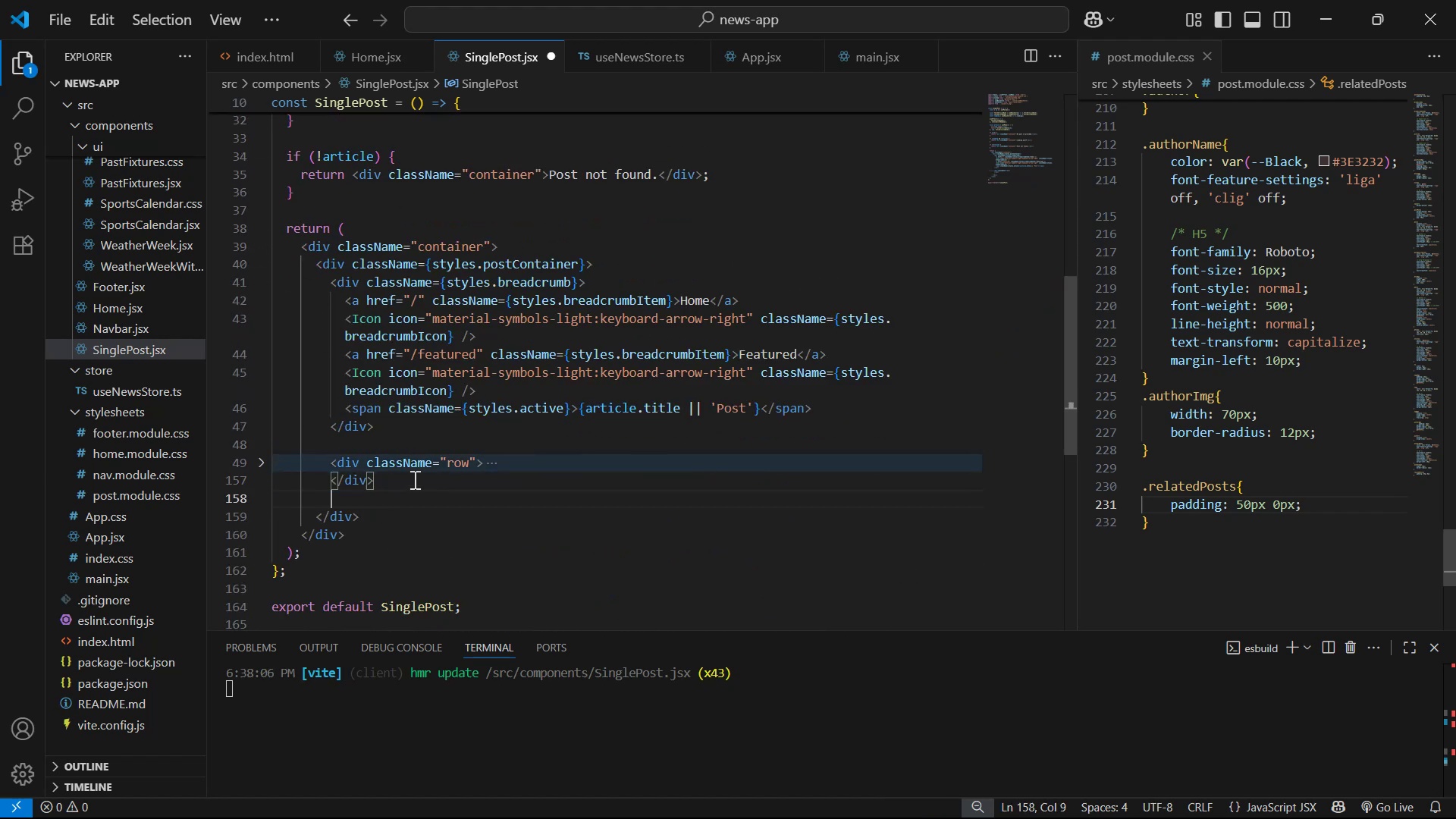 
key(Control+Enter)
 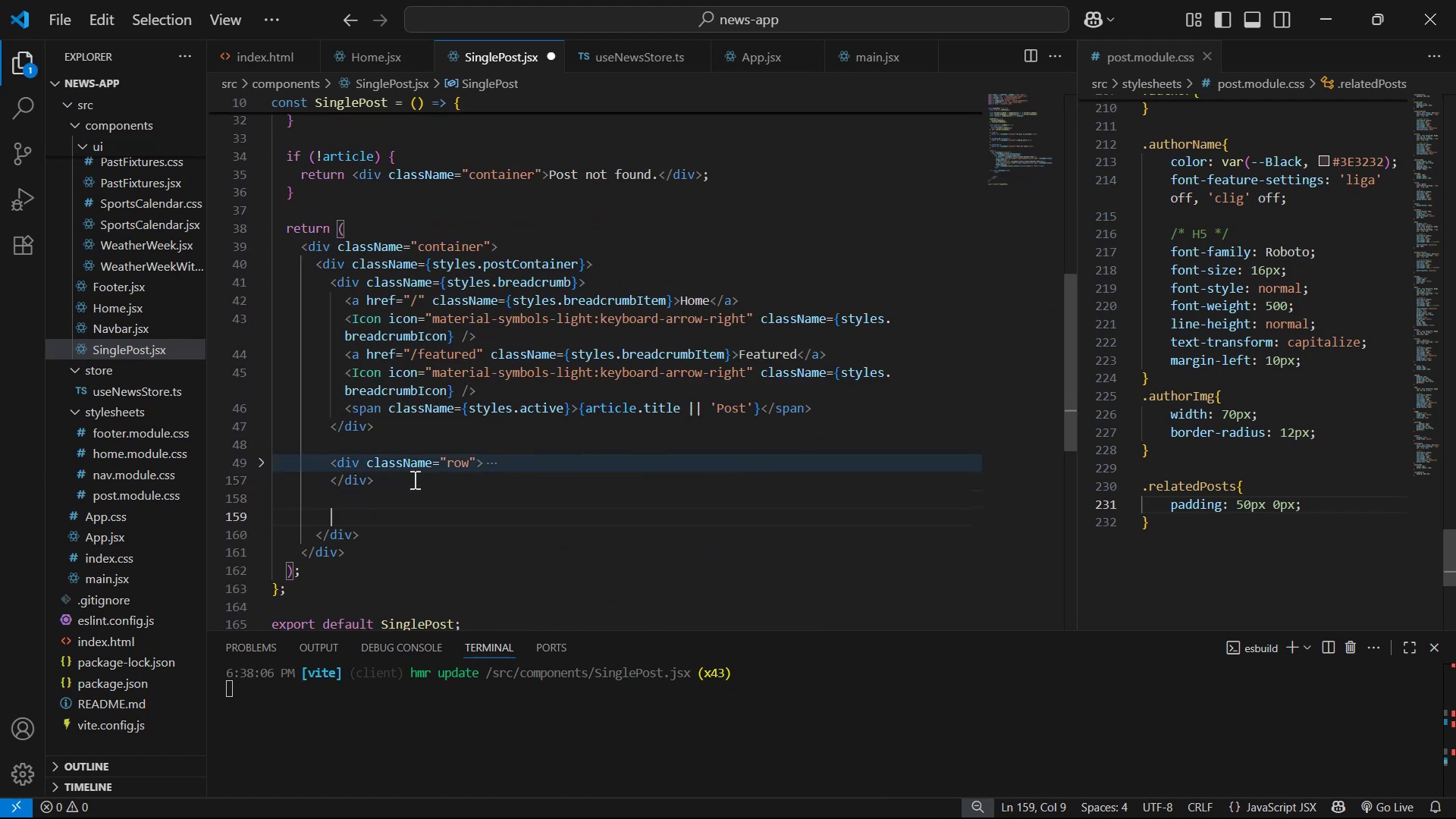 
key(Control+V)
 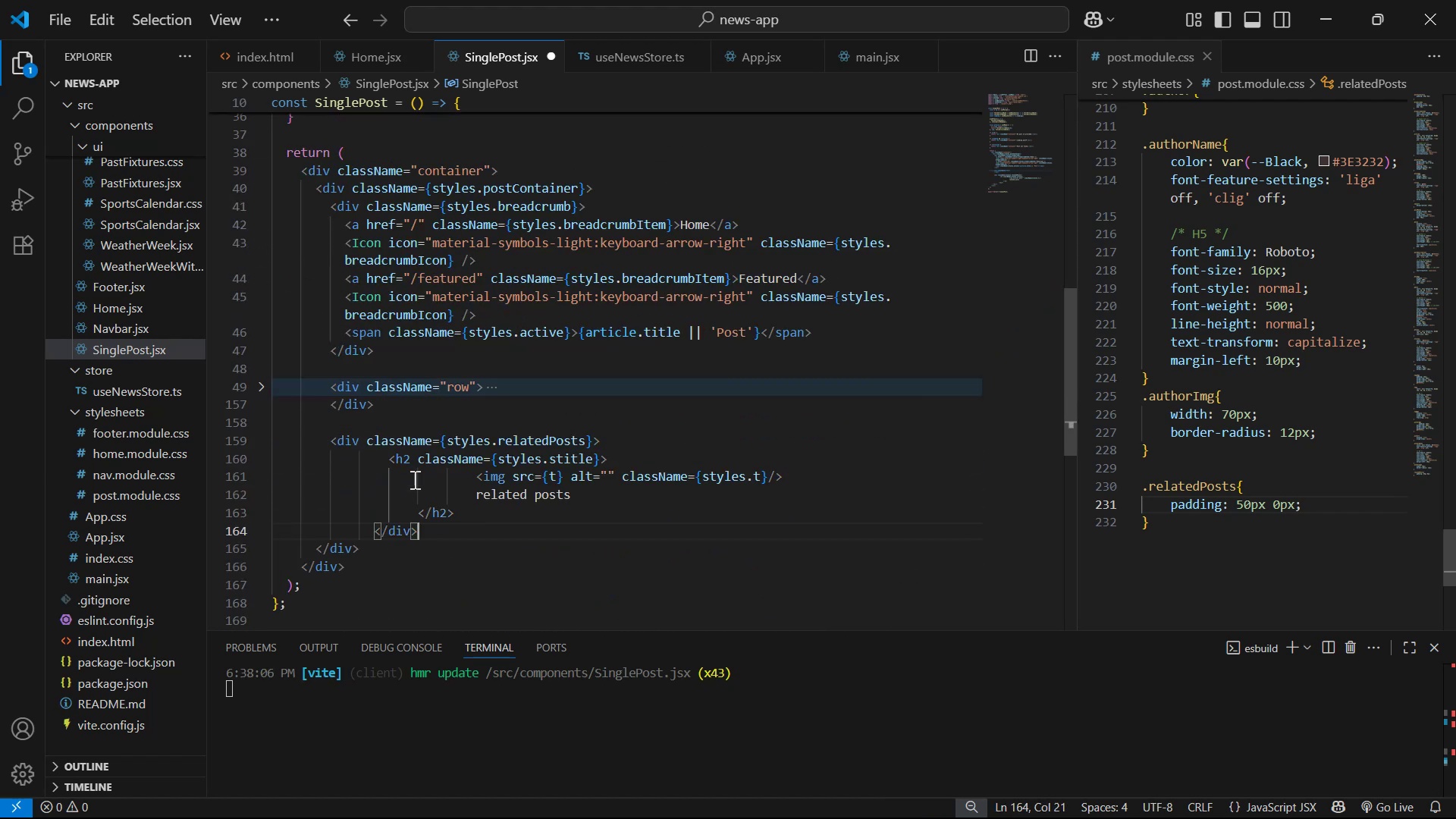 
key(Control+S)
 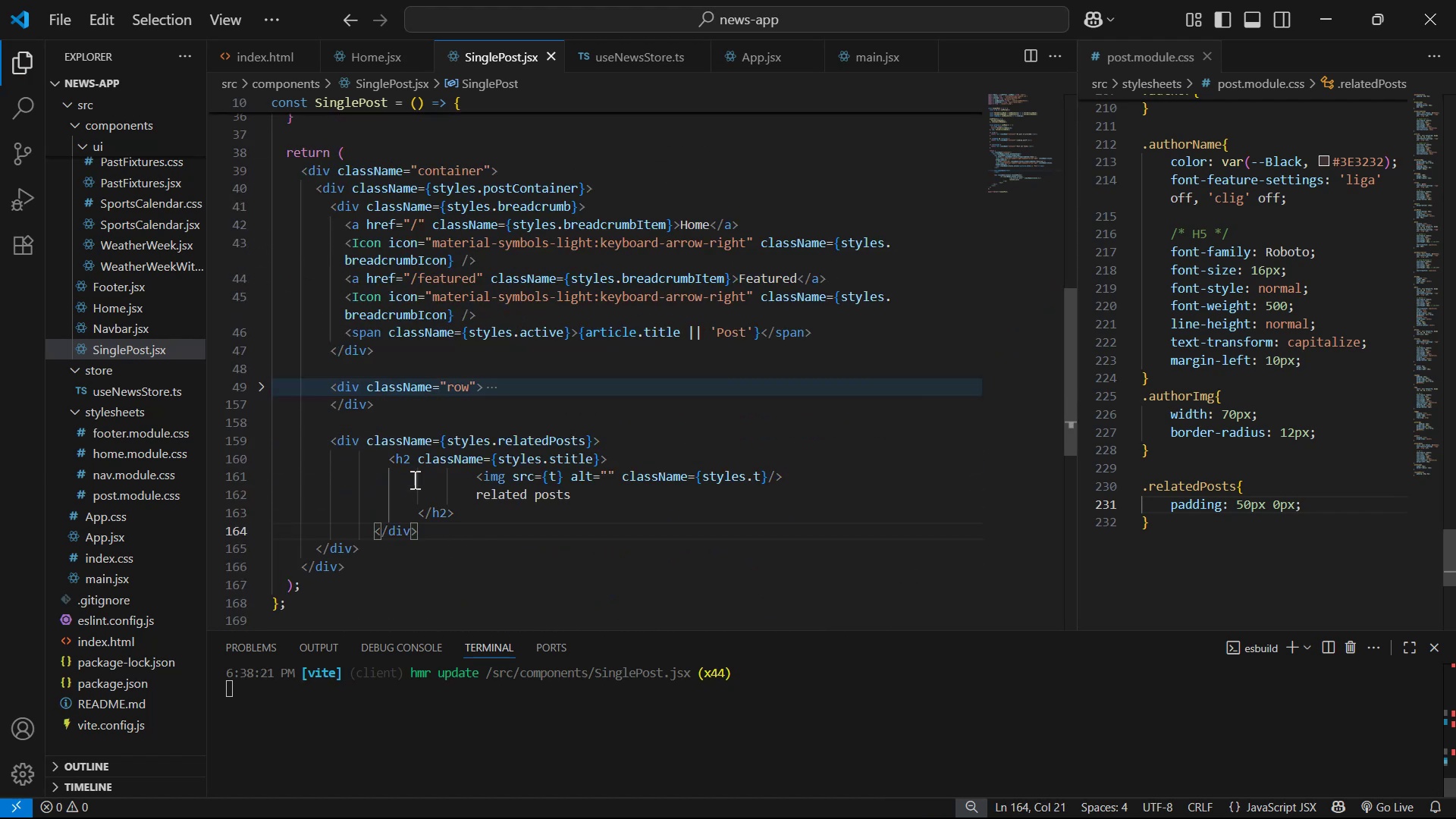 
key(Alt+AltLeft)
 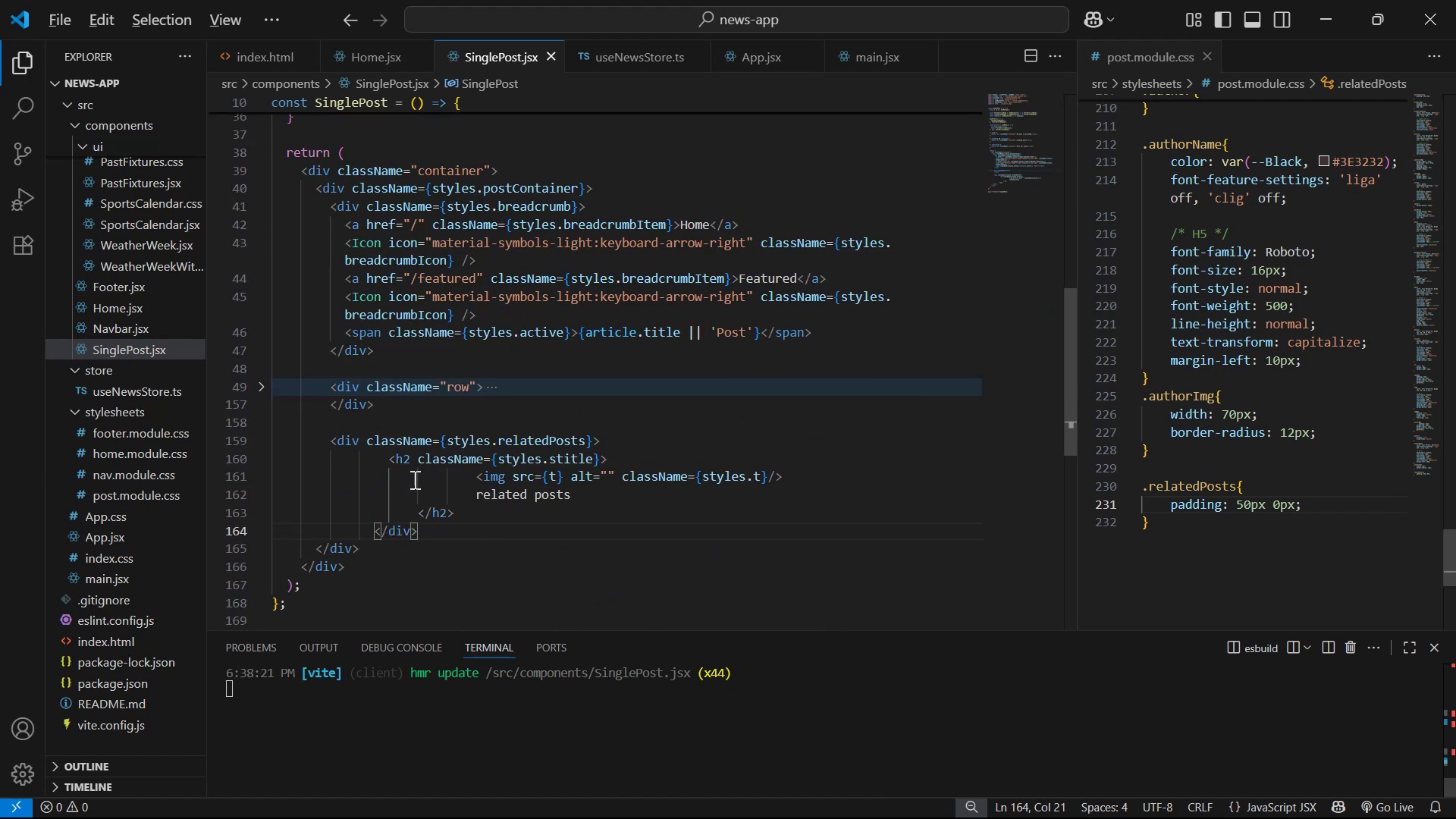 
key(Alt+Tab)
 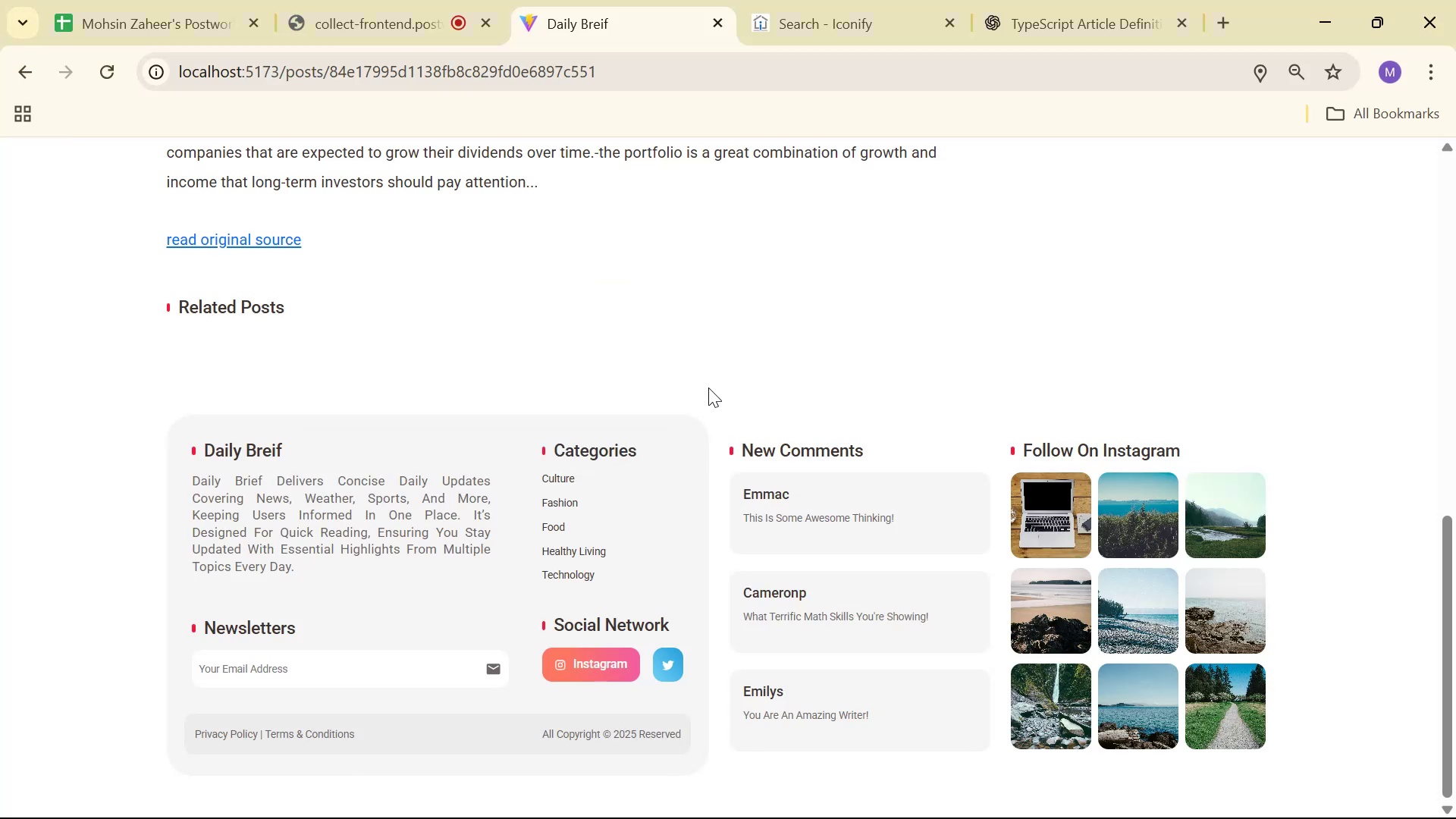 
scroll: coordinate [739, 370], scroll_direction: up, amount: 1.0
 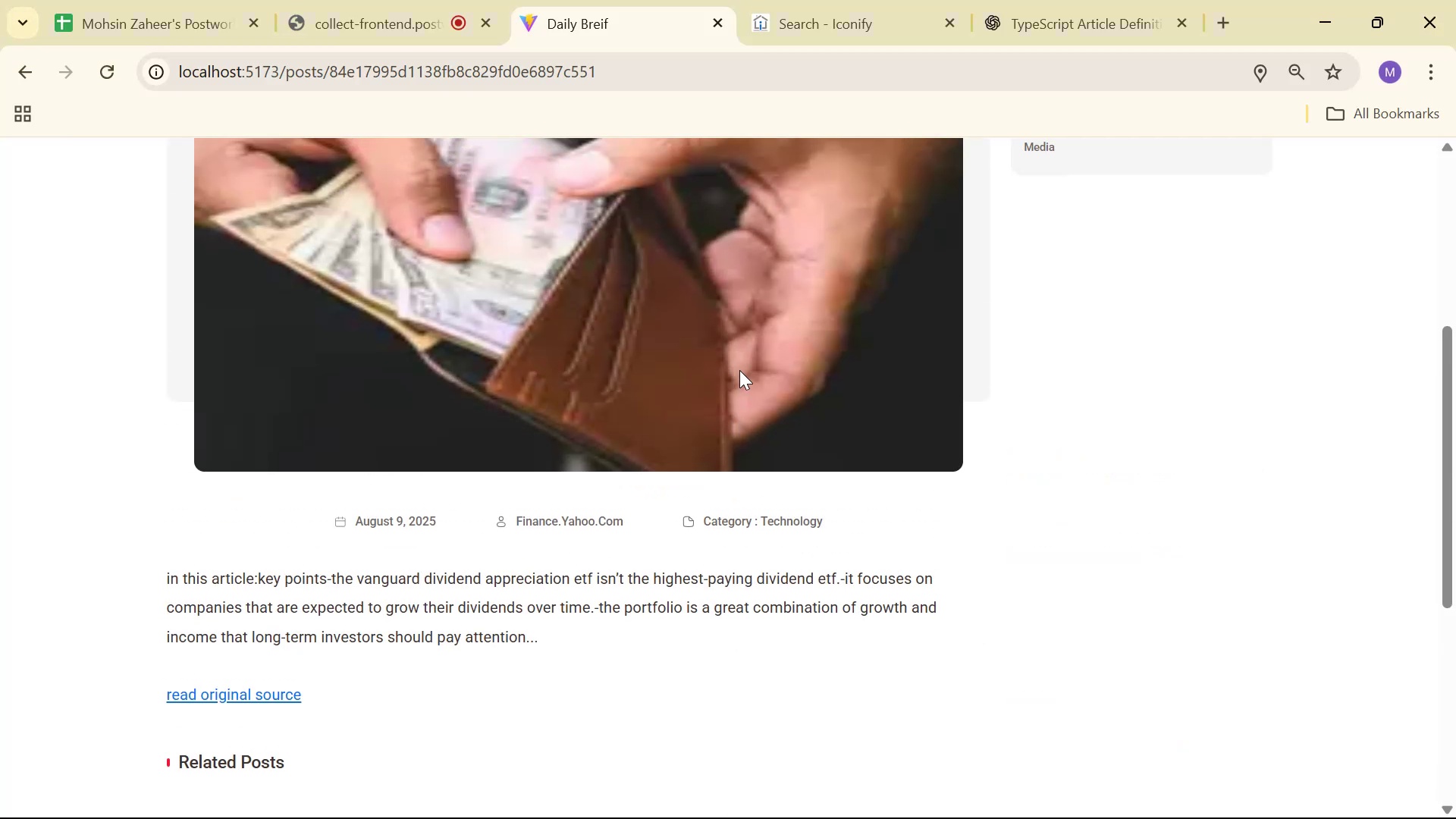 
scroll: coordinate [739, 372], scroll_direction: down, amount: 5.0
 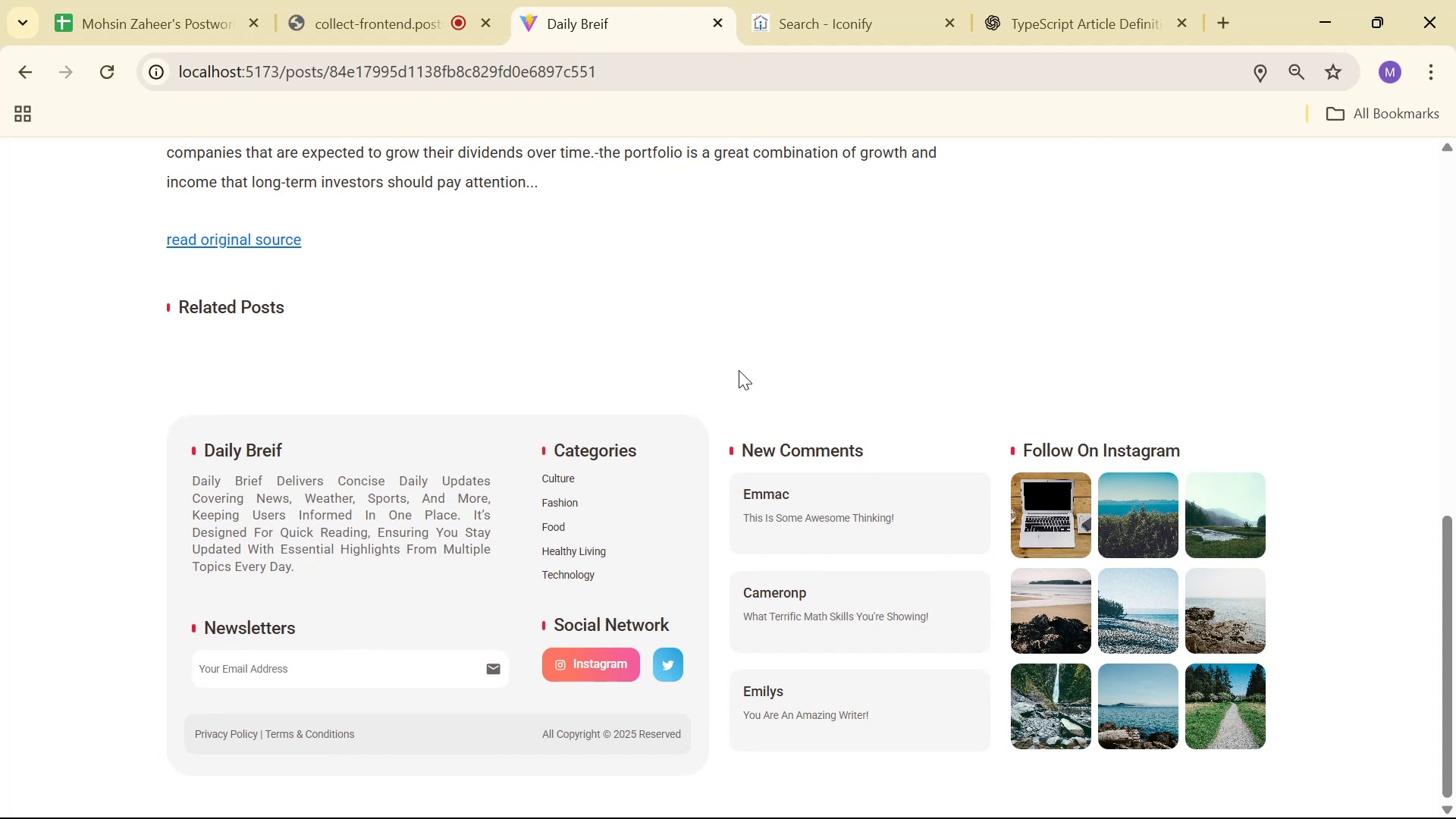 
key(Alt+AltLeft)
 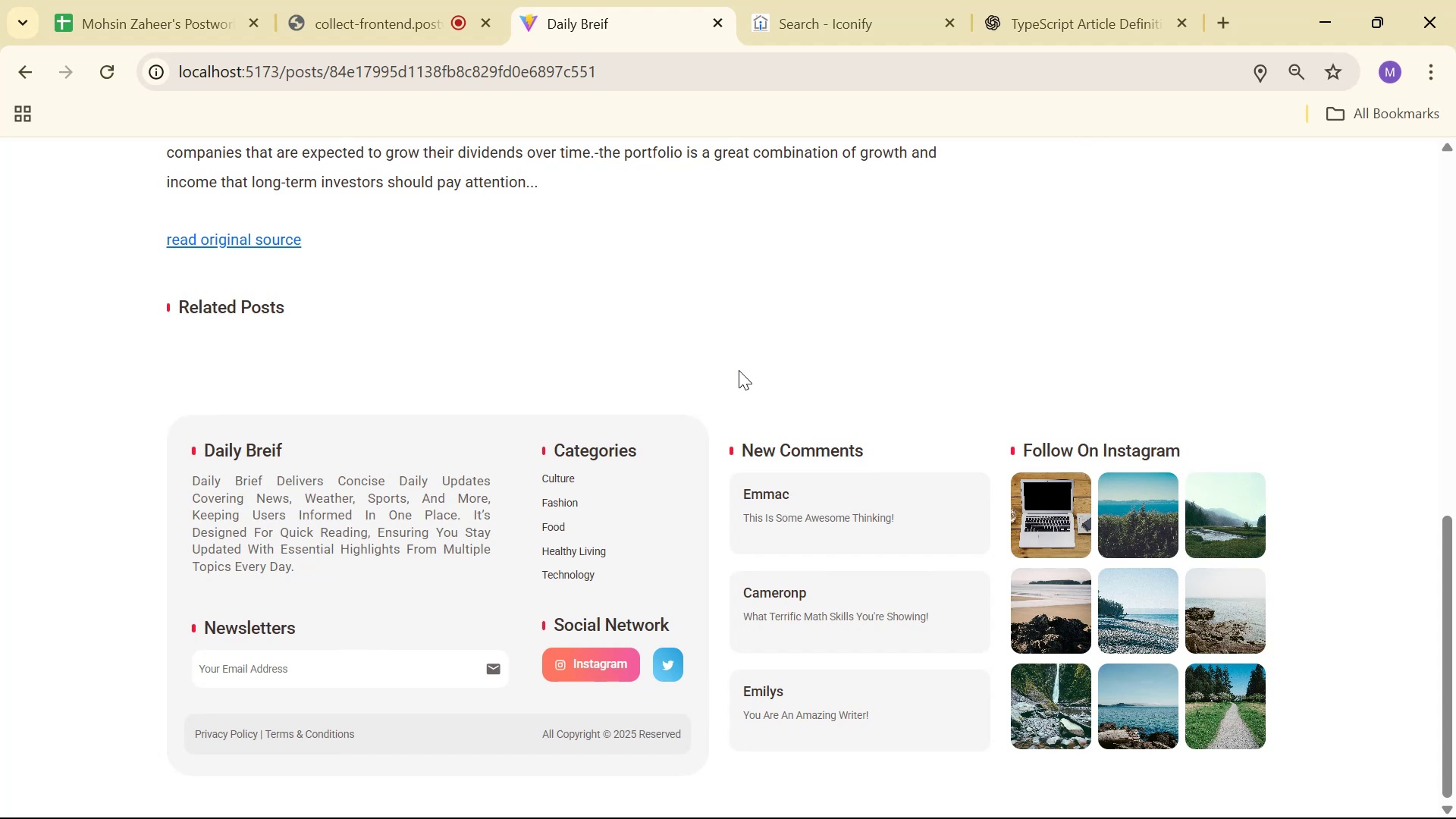 
key(Alt+Tab)
 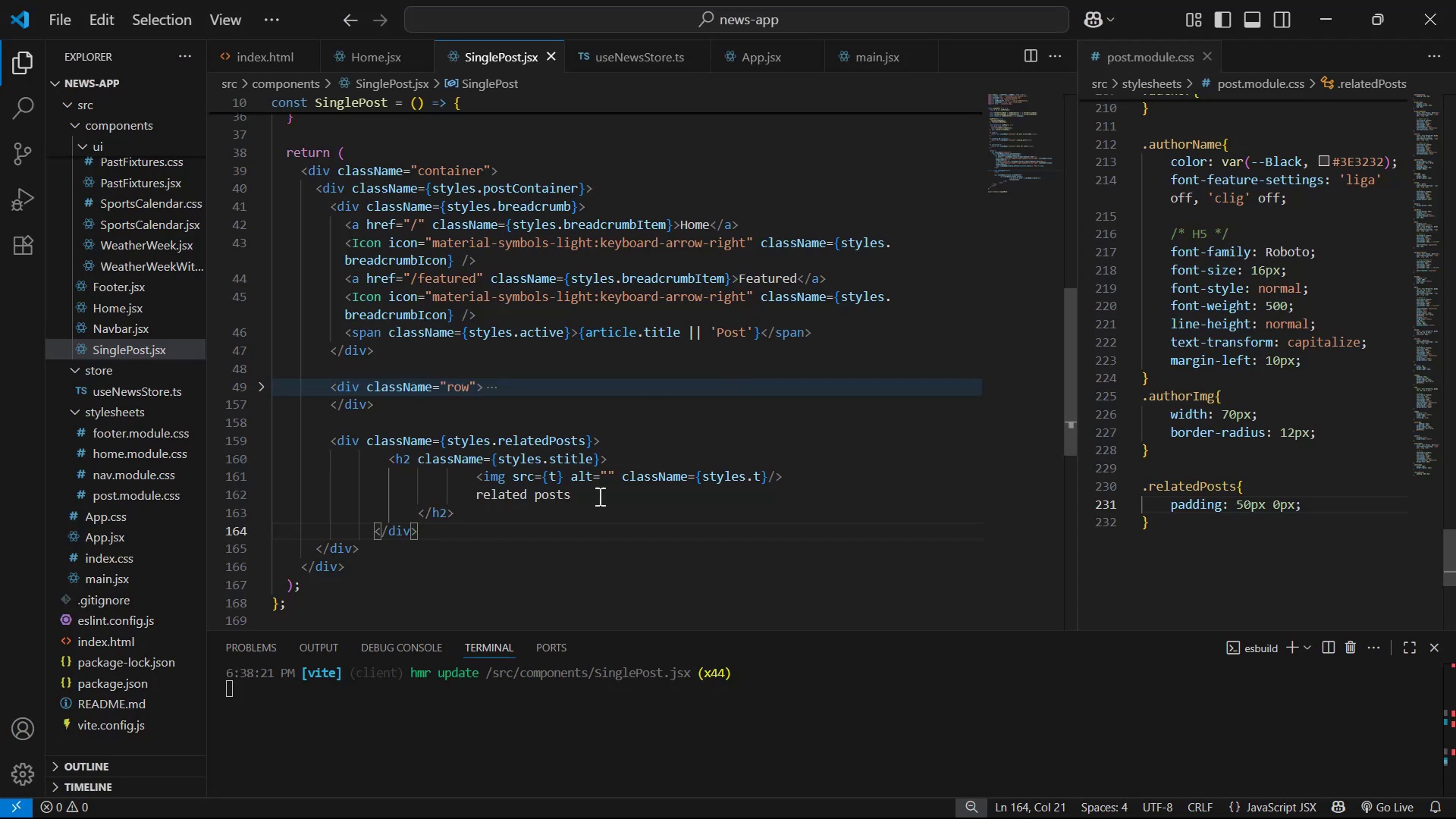 
left_click([463, 530])
 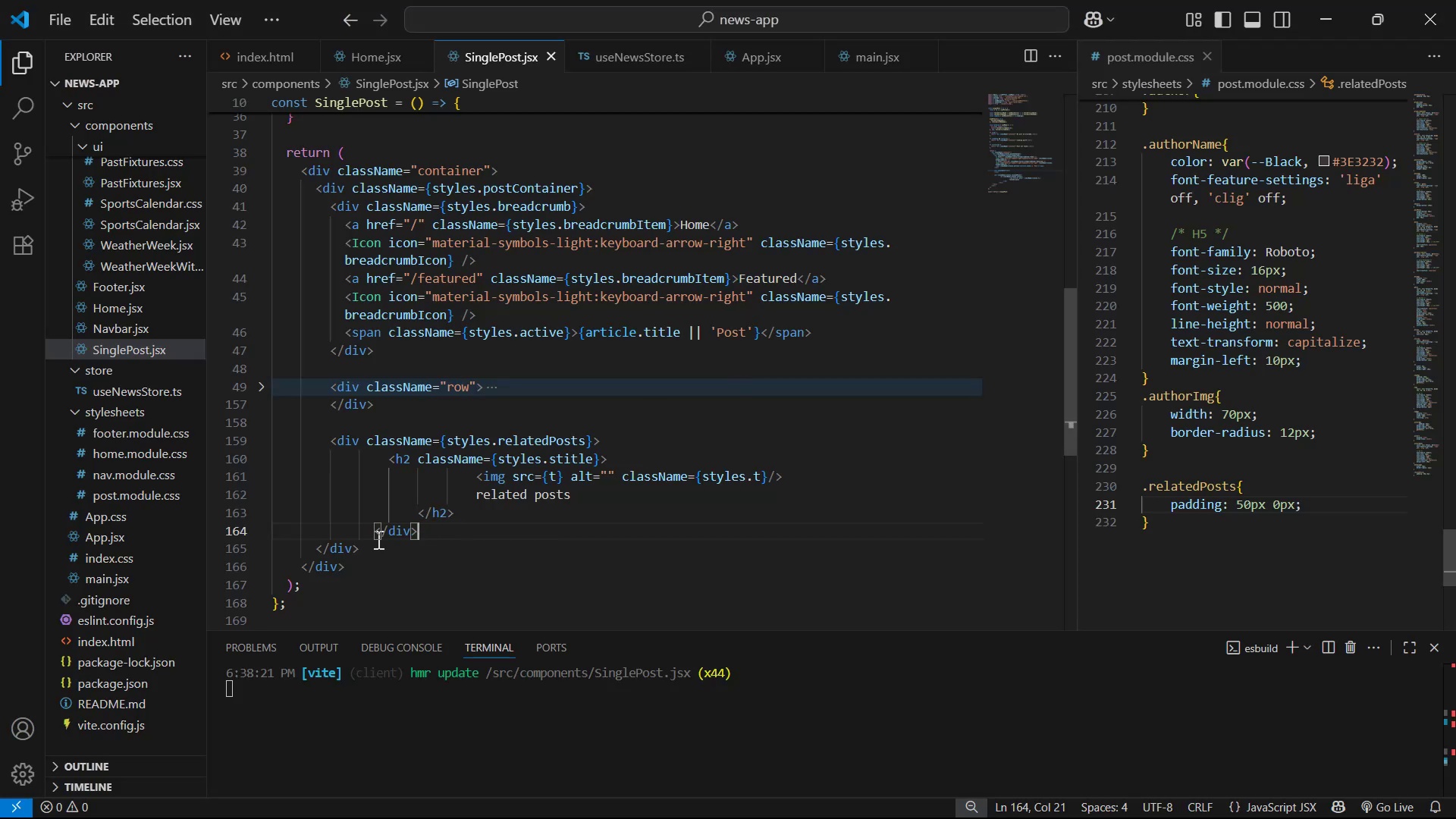 
left_click([373, 536])
 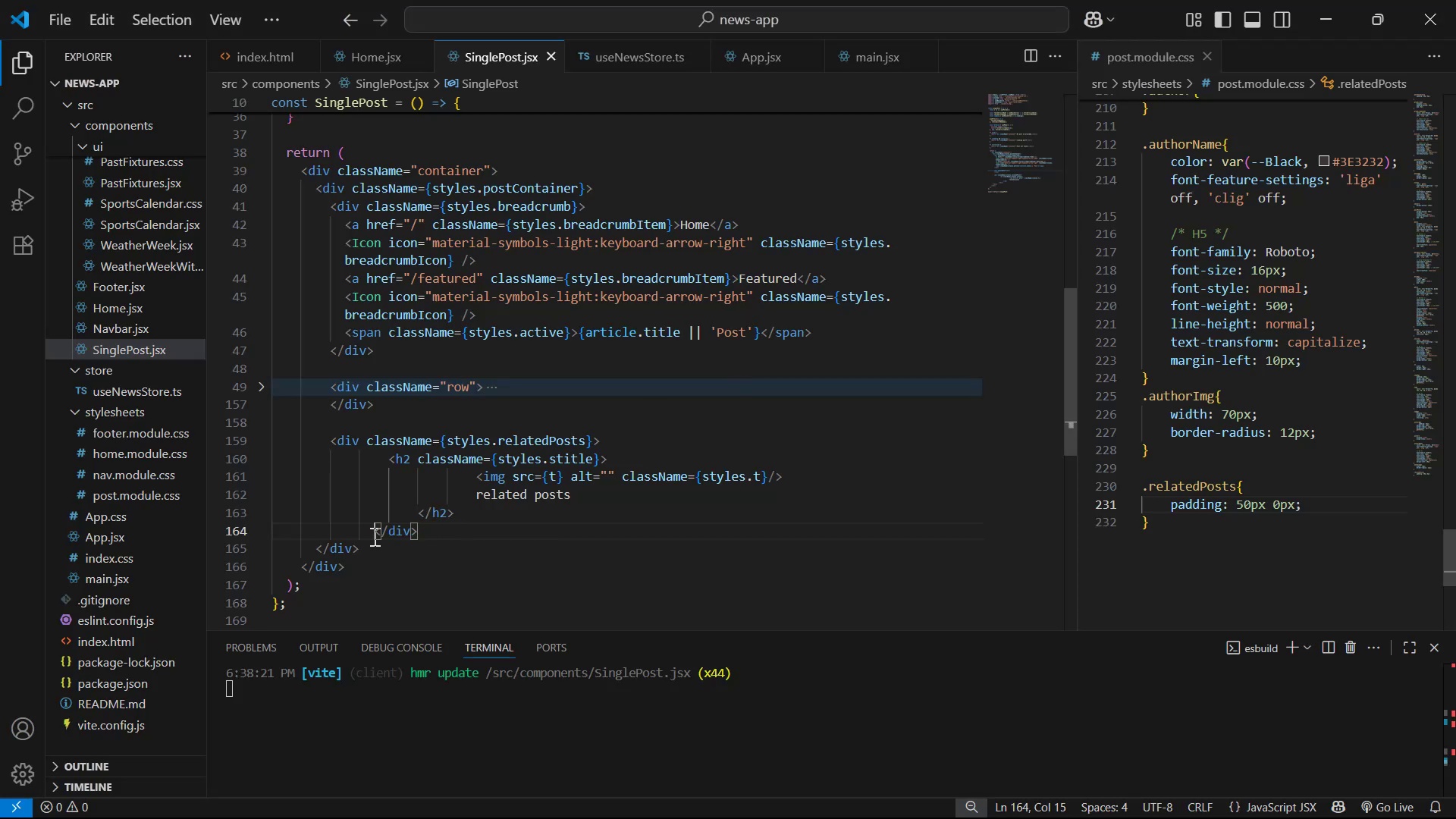 
hold_key(key=AltLeft, duration=0.81)
hold_key(key=ShiftLeft, duration=0.62)
left_click([365, 466])
 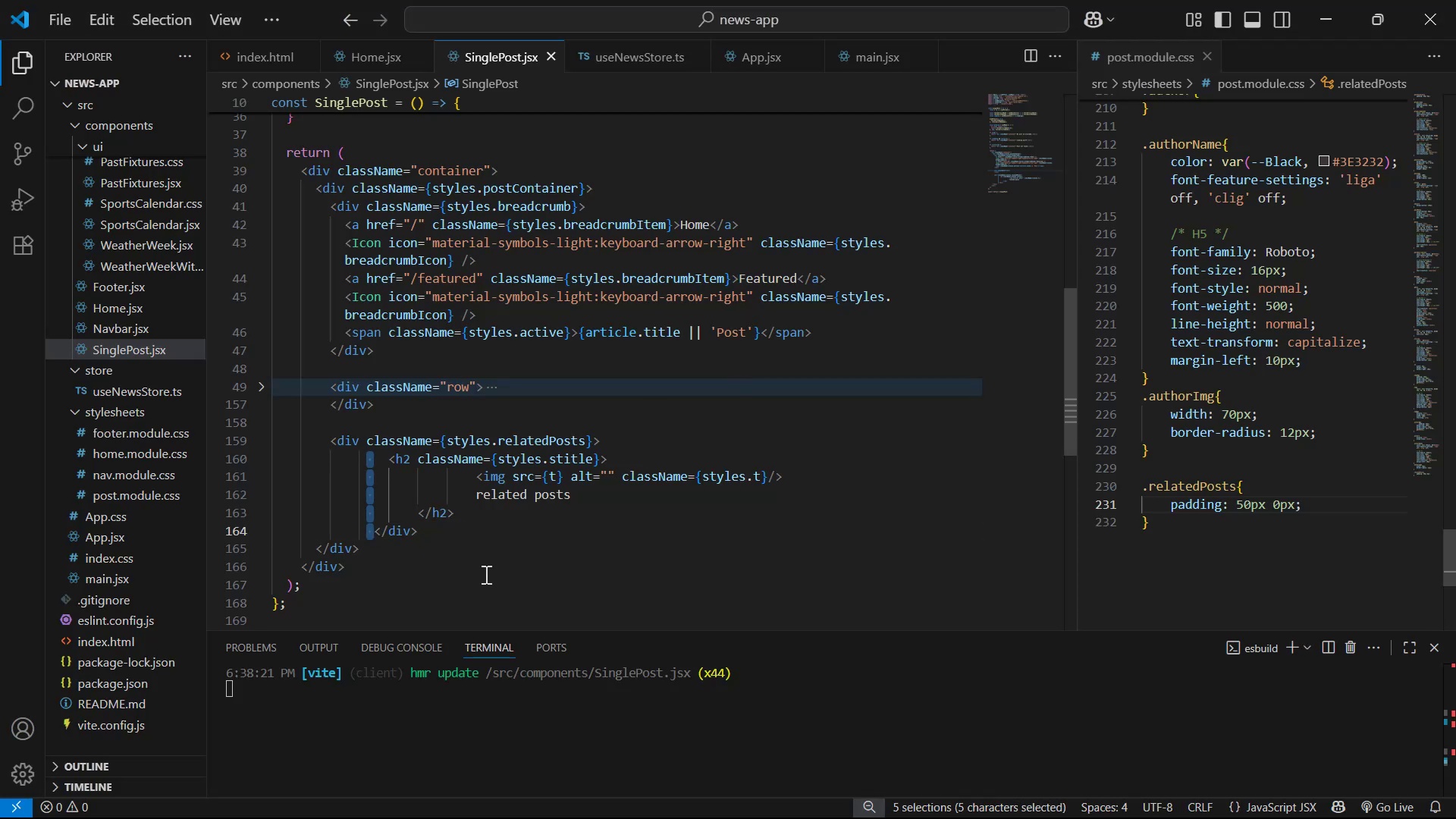 
key(Backspace)
 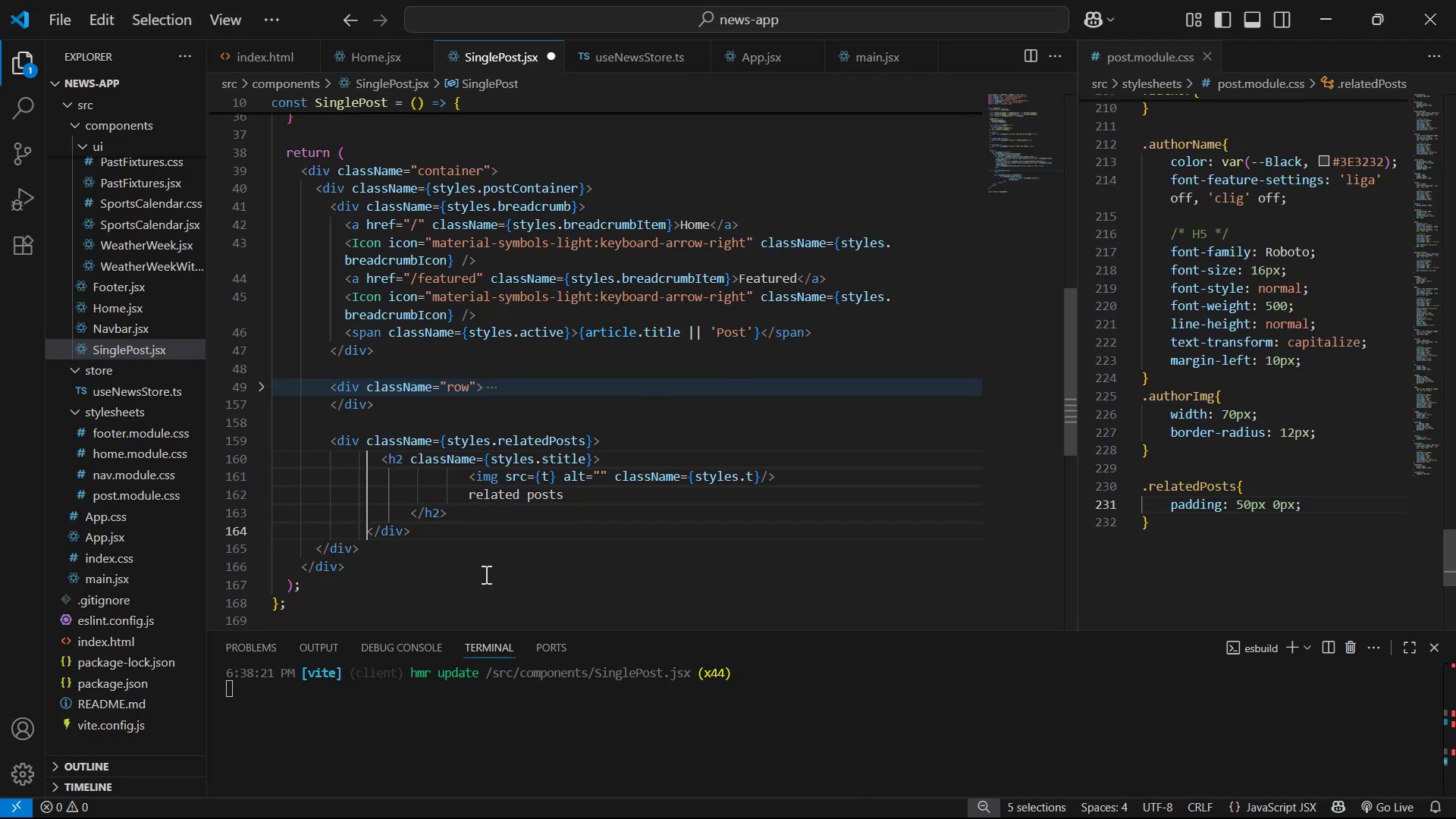 
key(Backspace)
 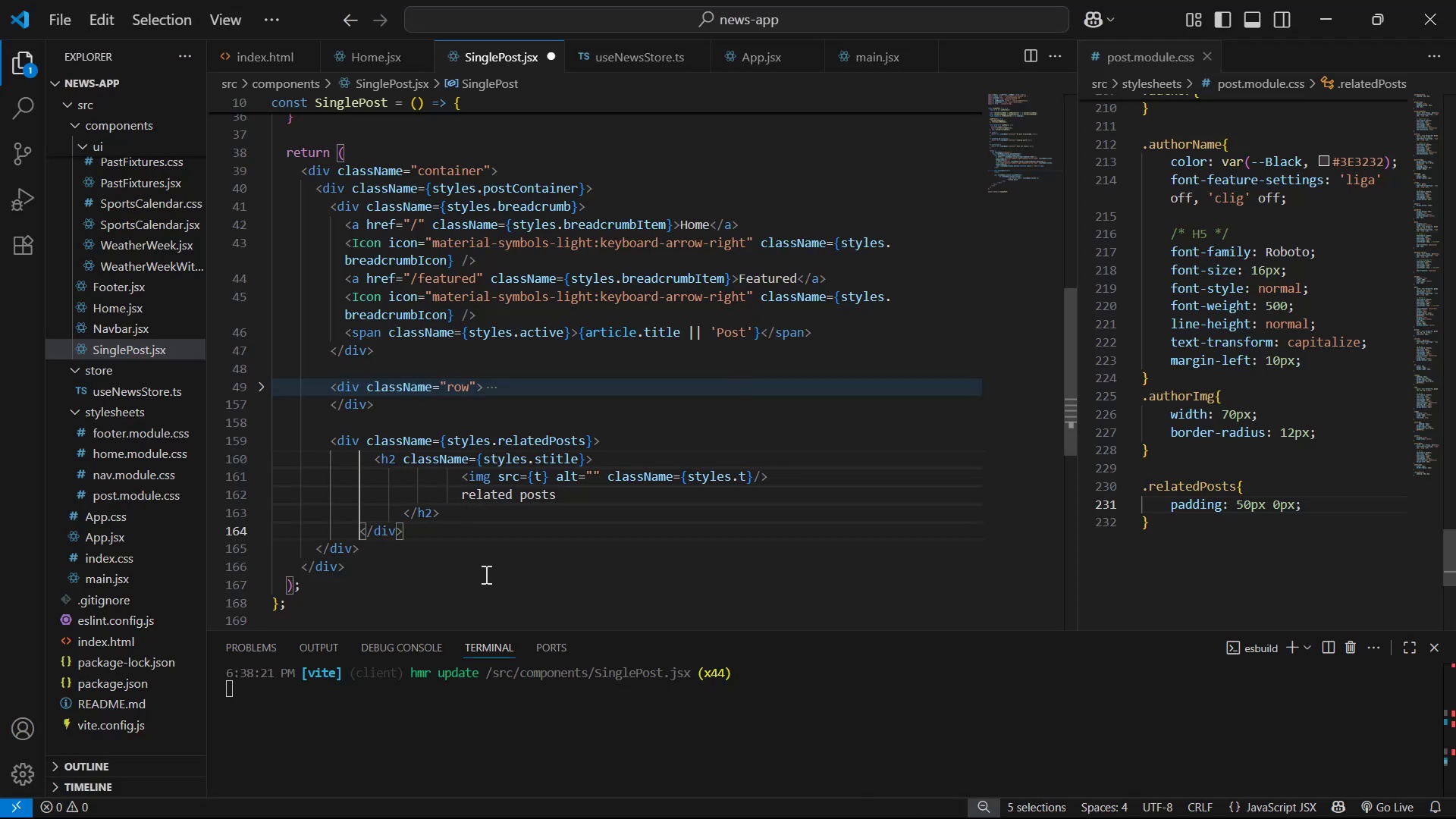 
key(Backspace)
 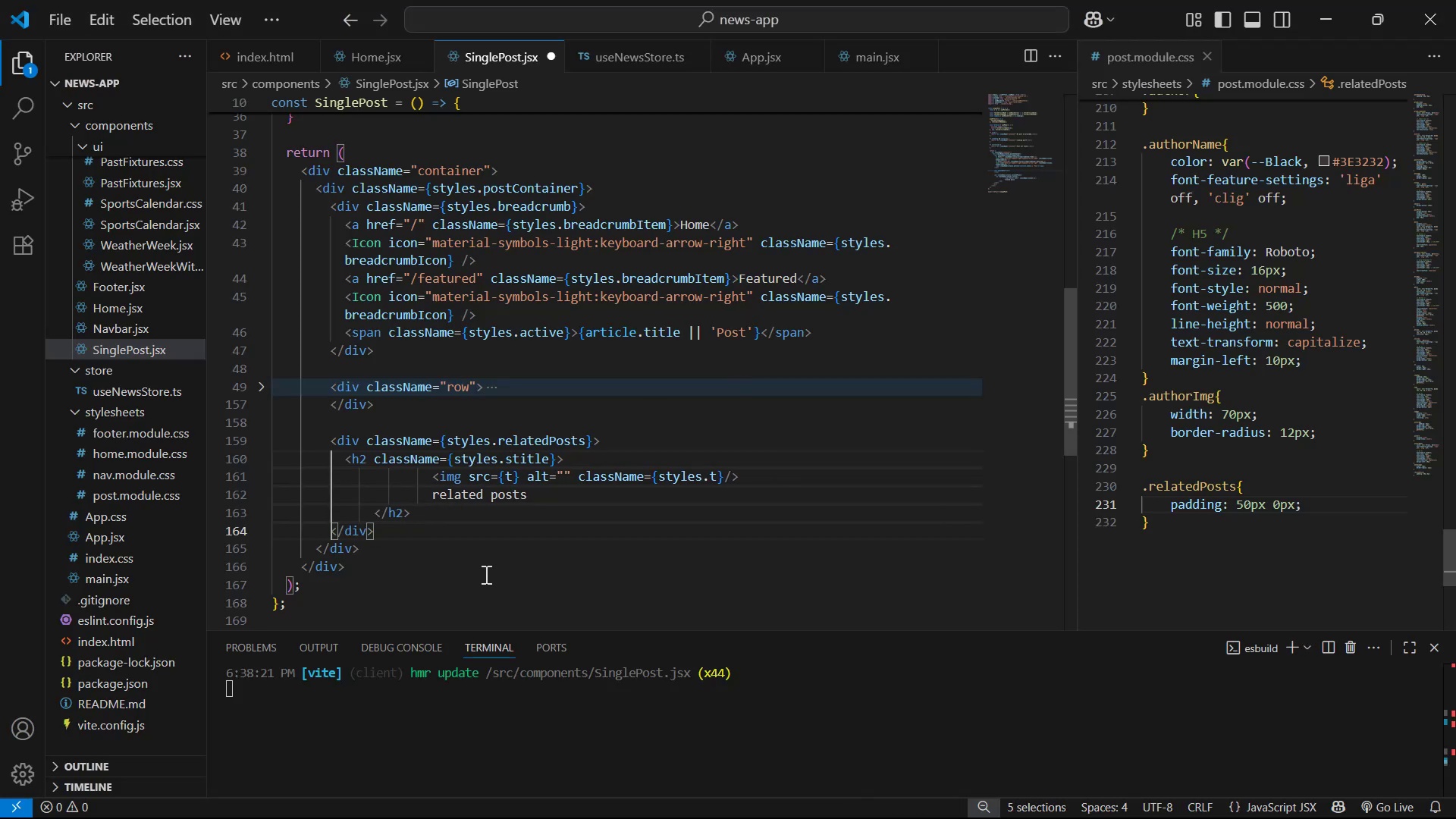 
key(Control+S)
 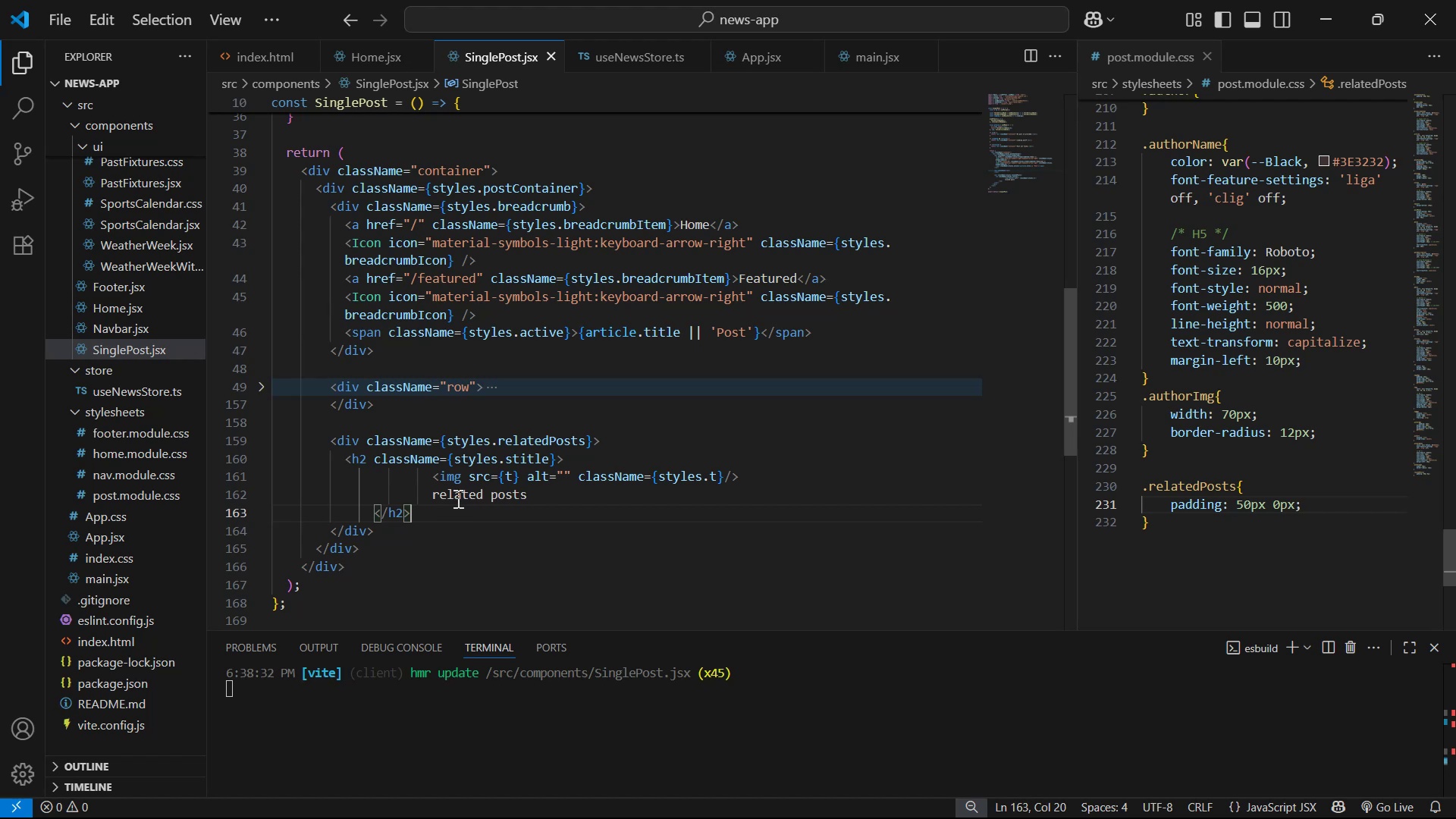 
wait(7.03)
 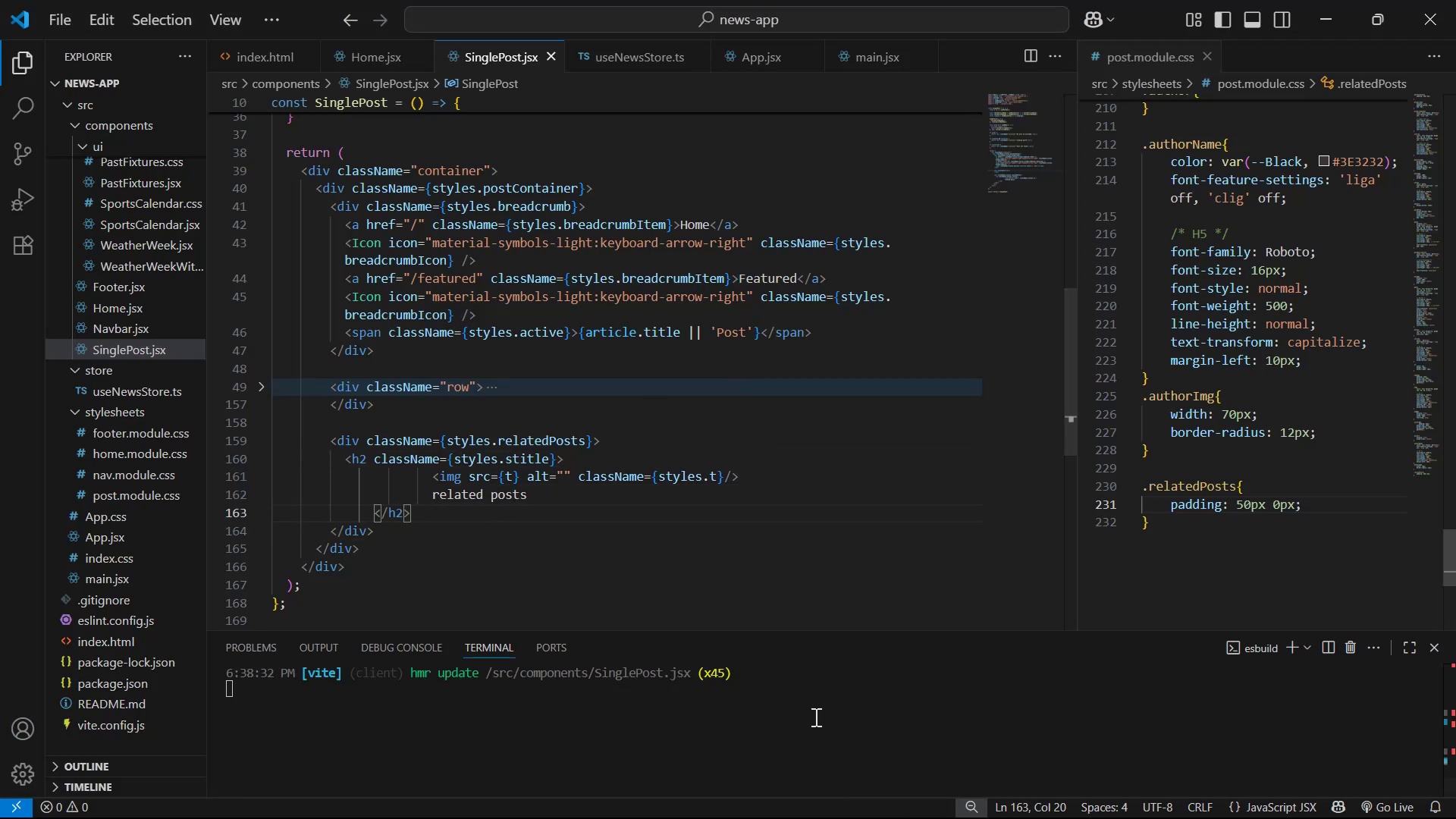 
hold_key(key=AltLeft, duration=1.18)
 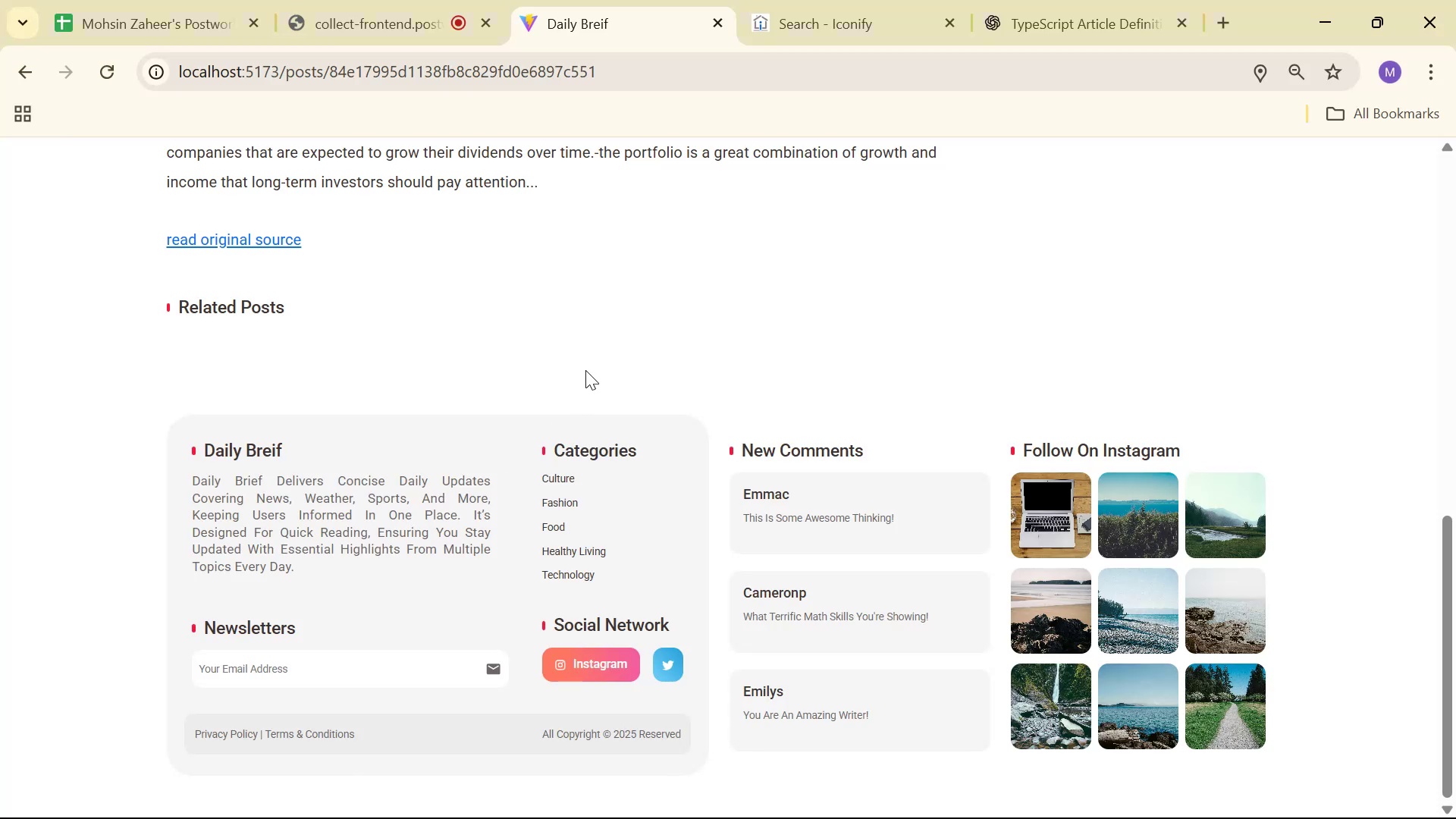 